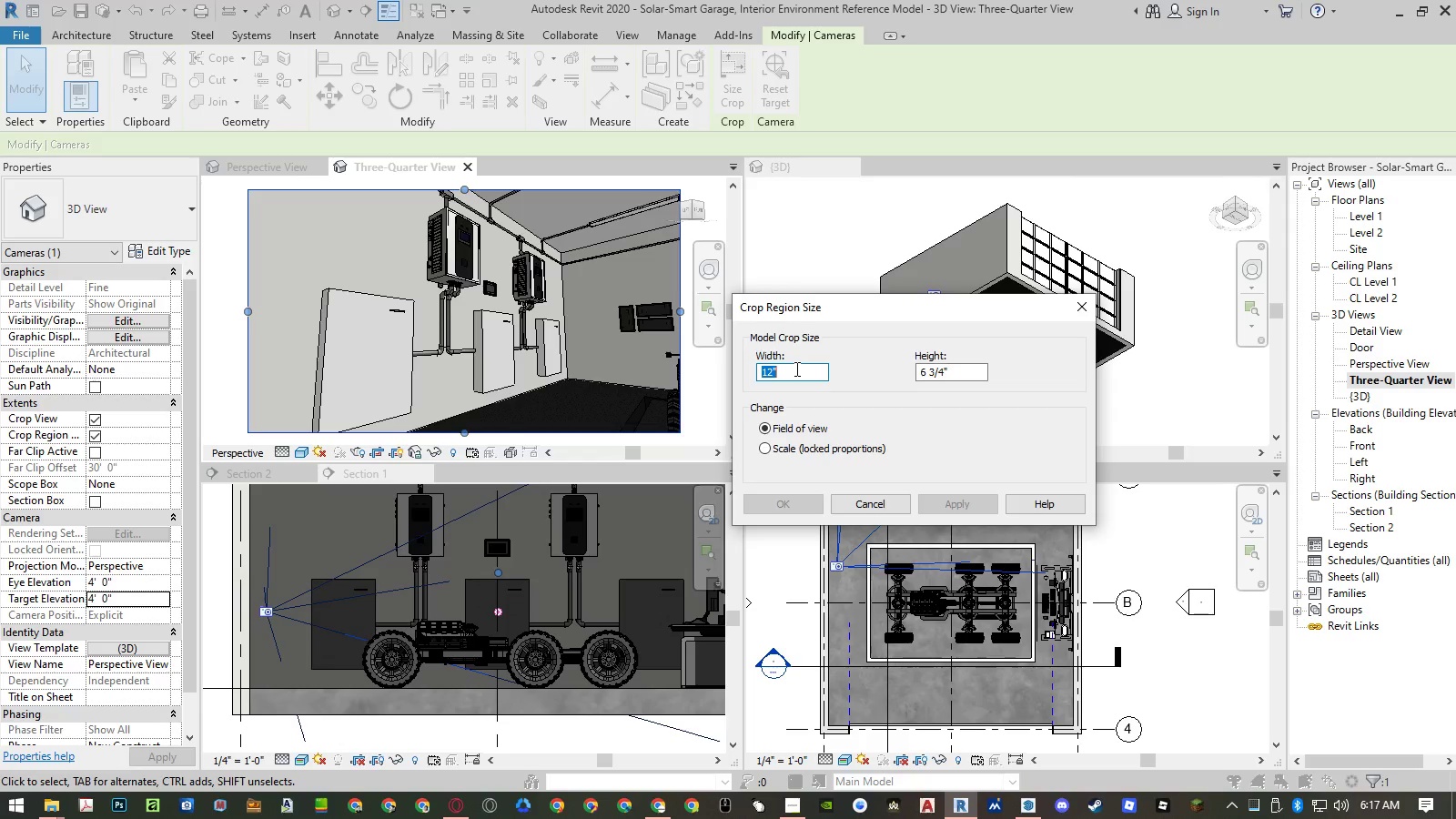 
left_click([871, 500])
 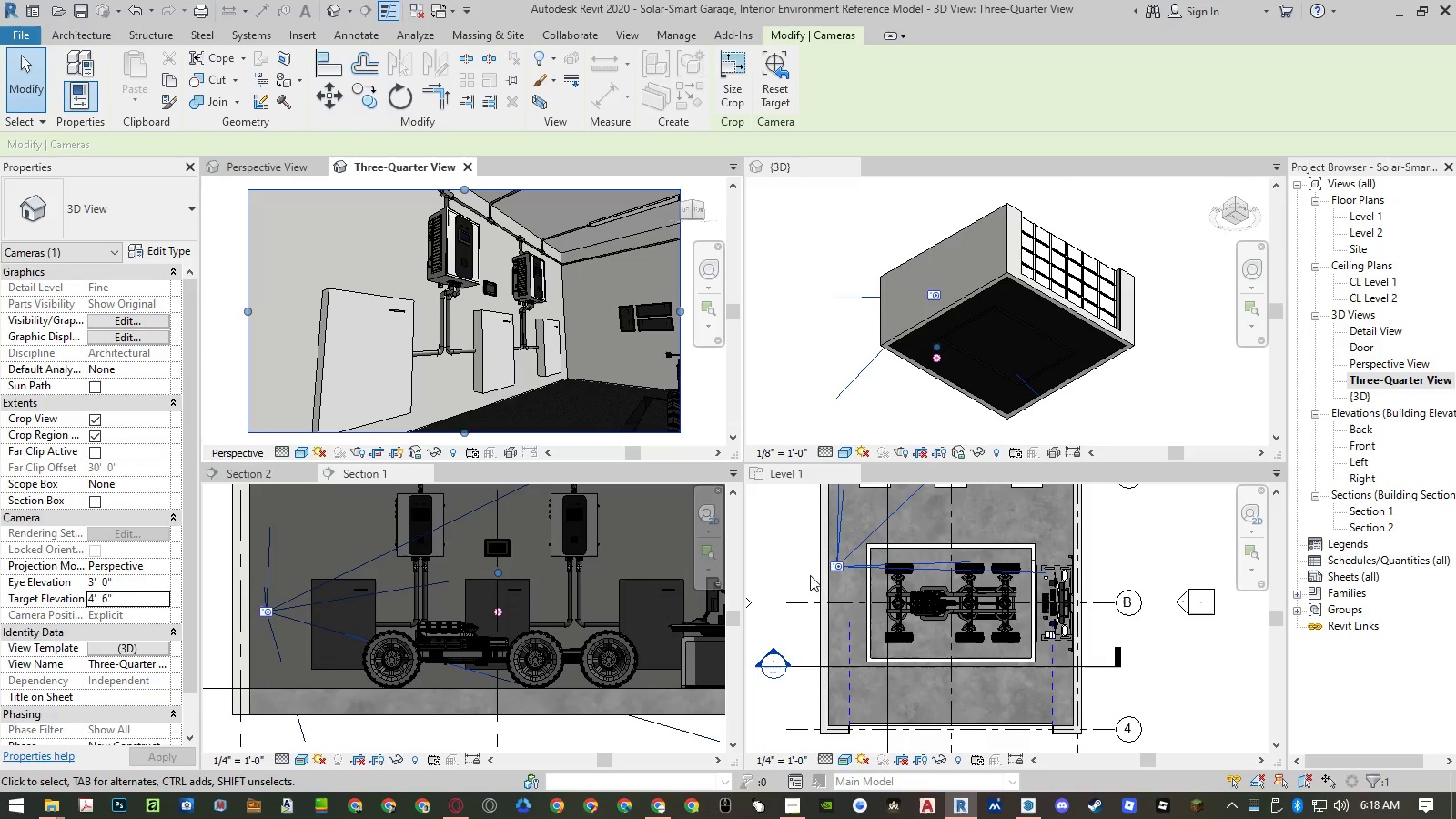 
scroll: coordinate [796, 581], scroll_direction: down, amount: 2.0
 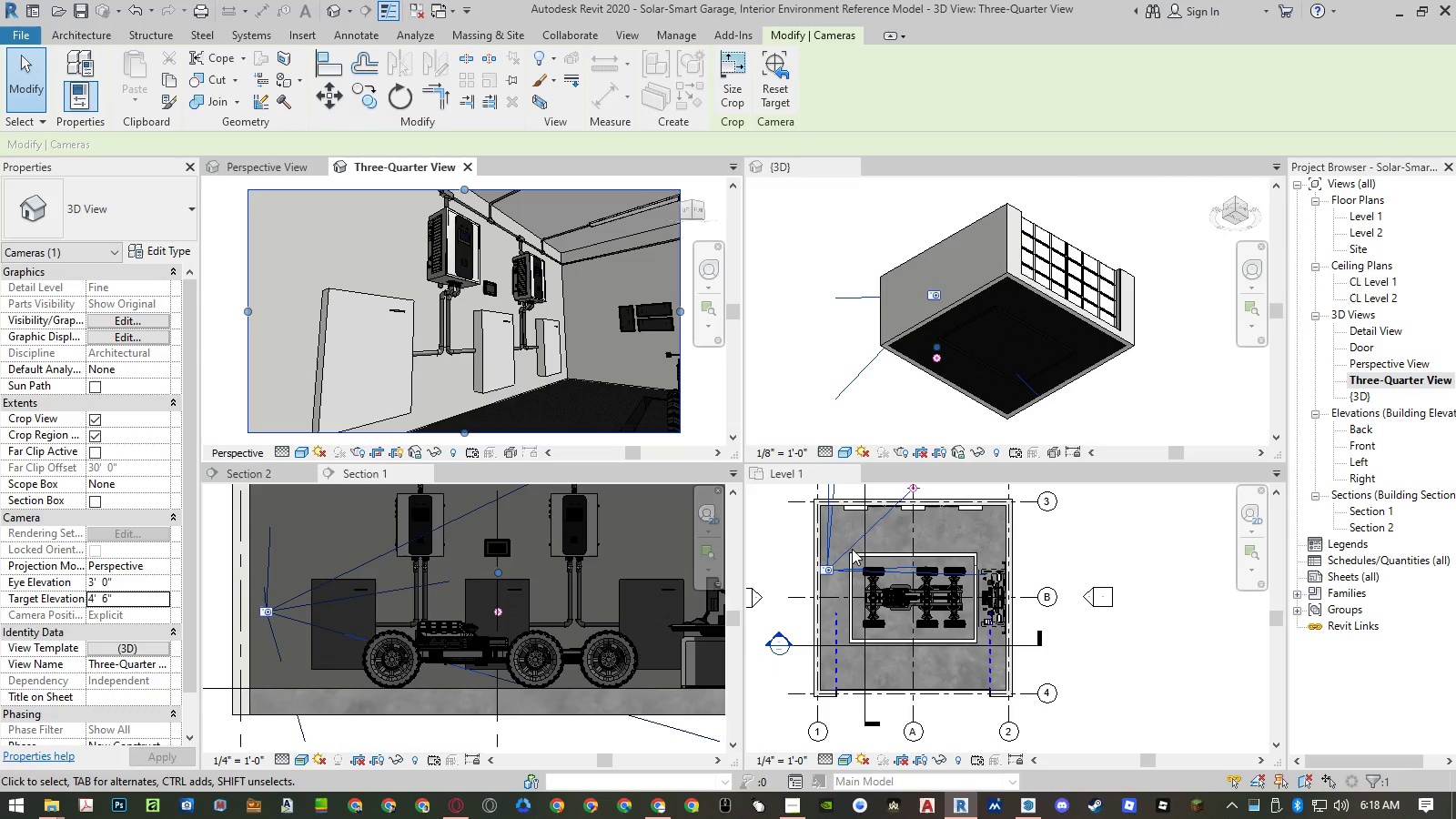 
scroll: coordinate [852, 545], scroll_direction: up, amount: 1.0
 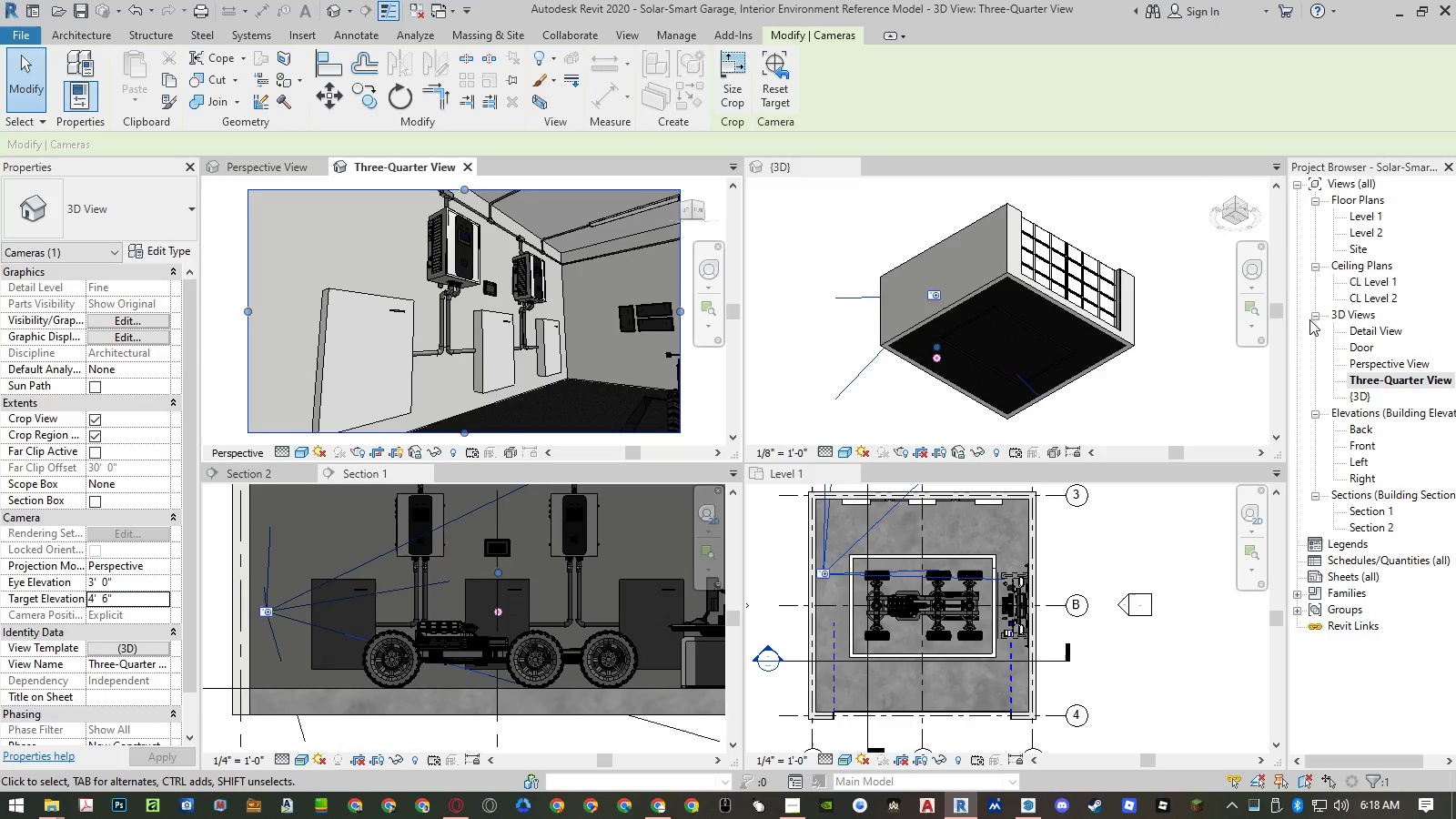 
double_click([1376, 335])
 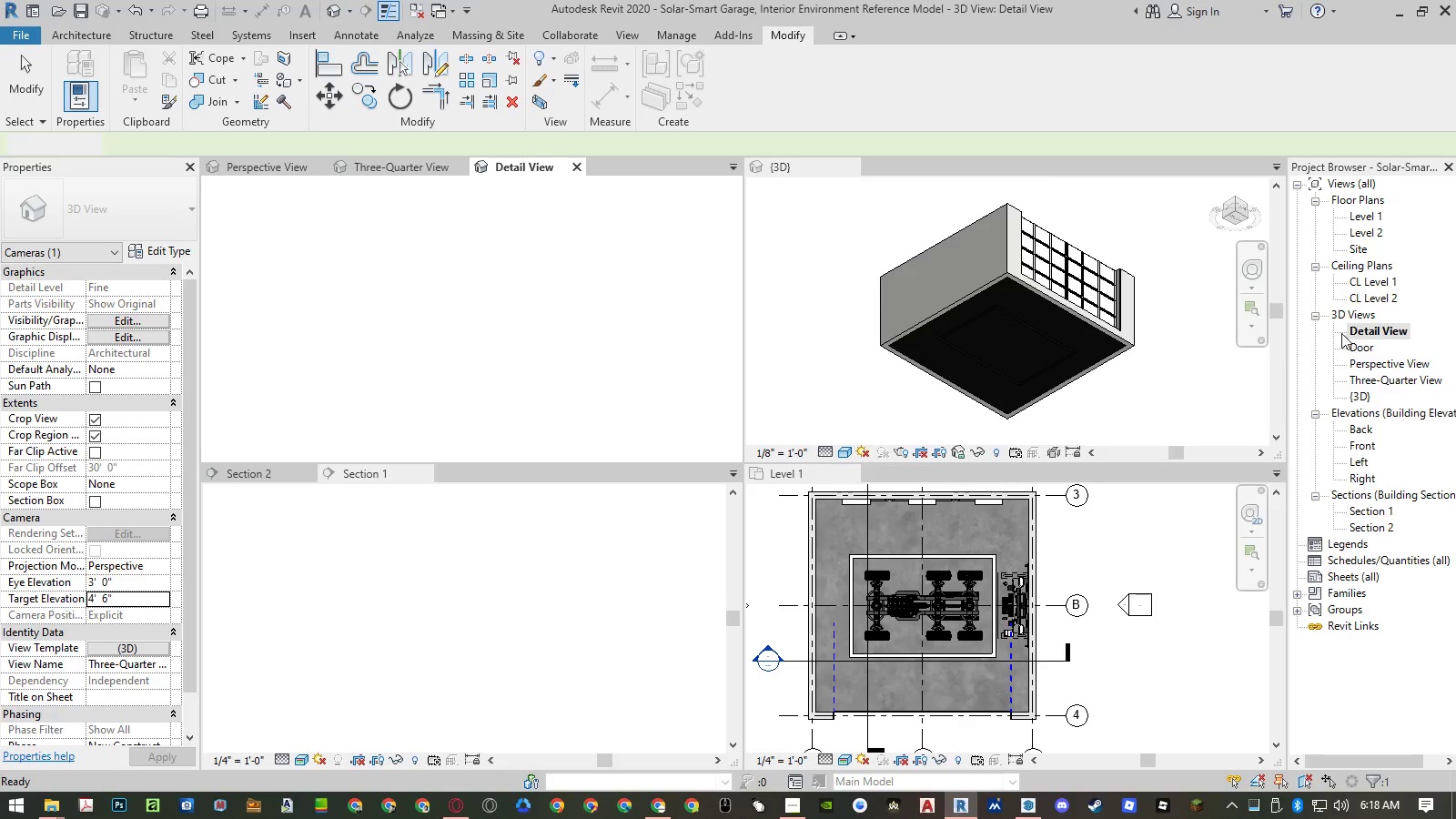 
mouse_move([713, 279])
 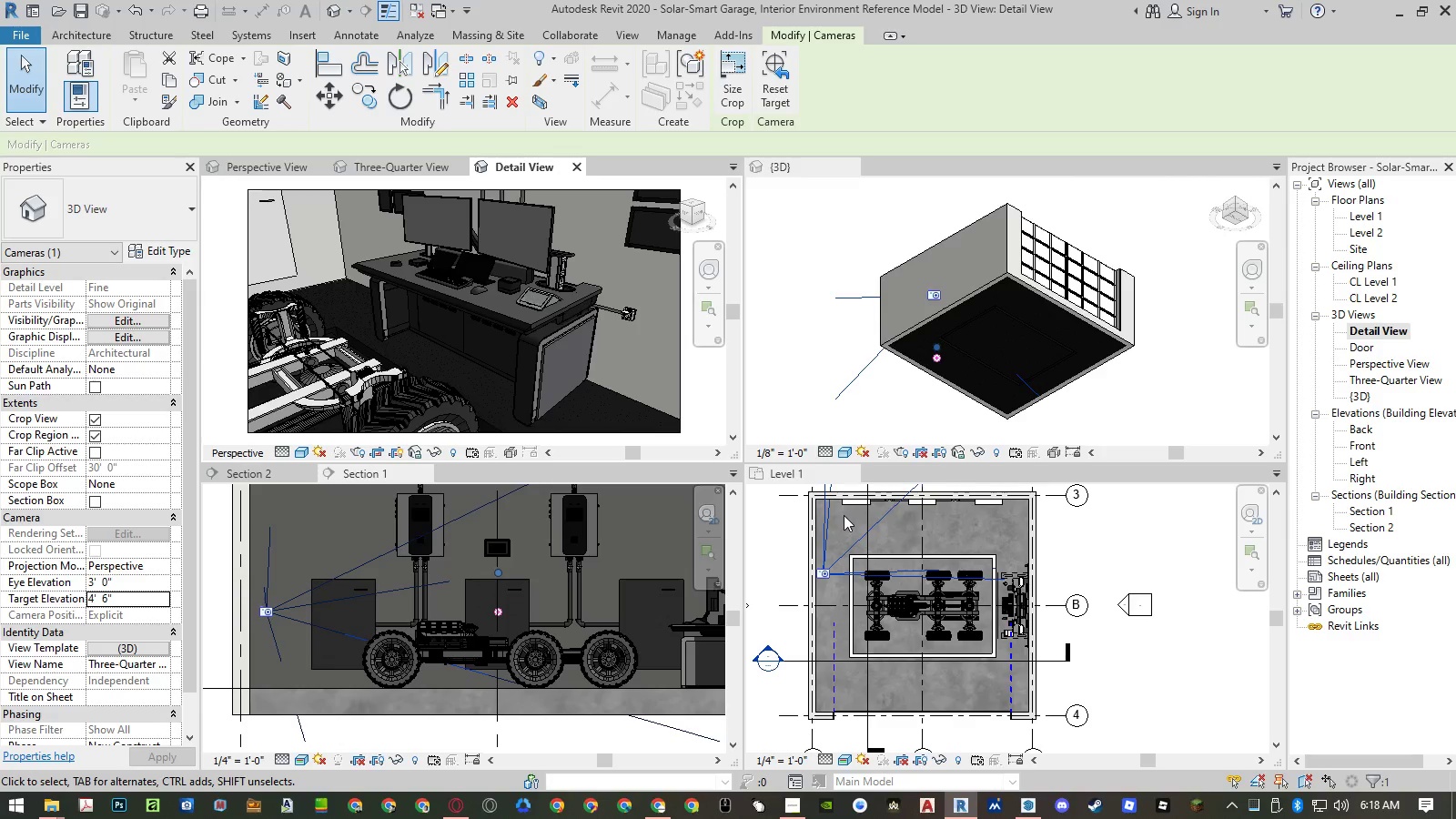 
wait(18.6)
 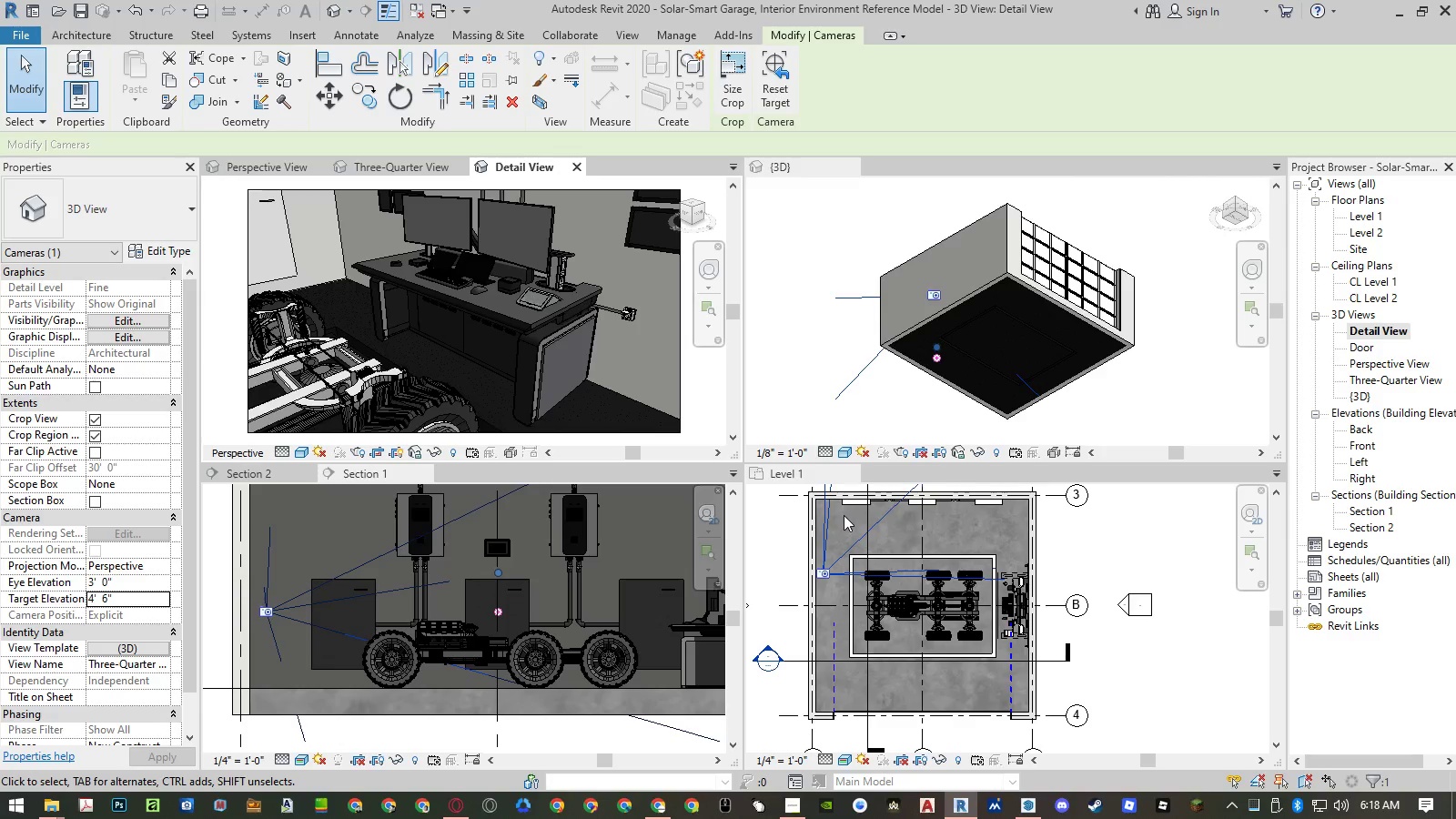 
left_click([970, 602])
 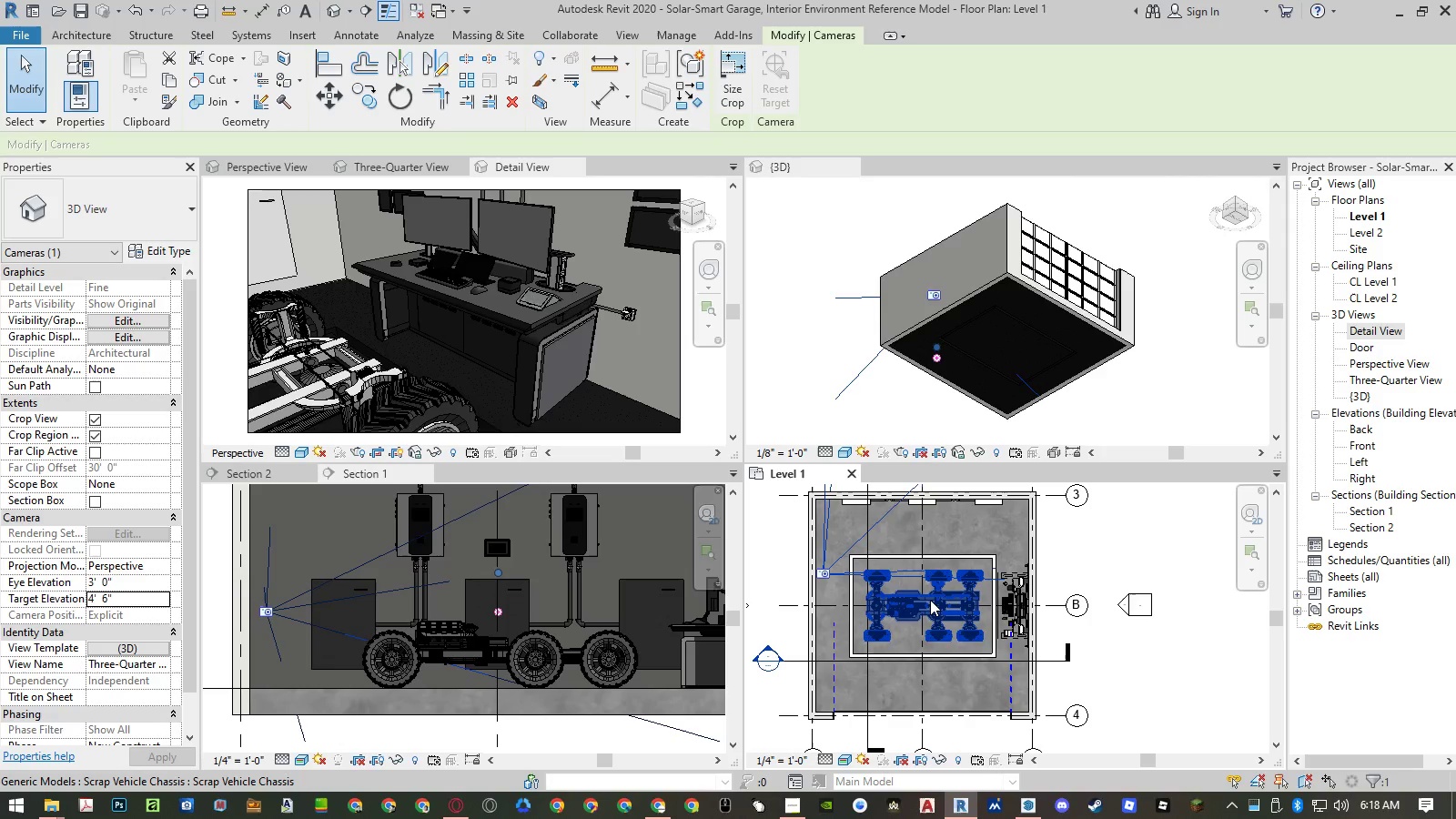 
left_click([930, 600])
 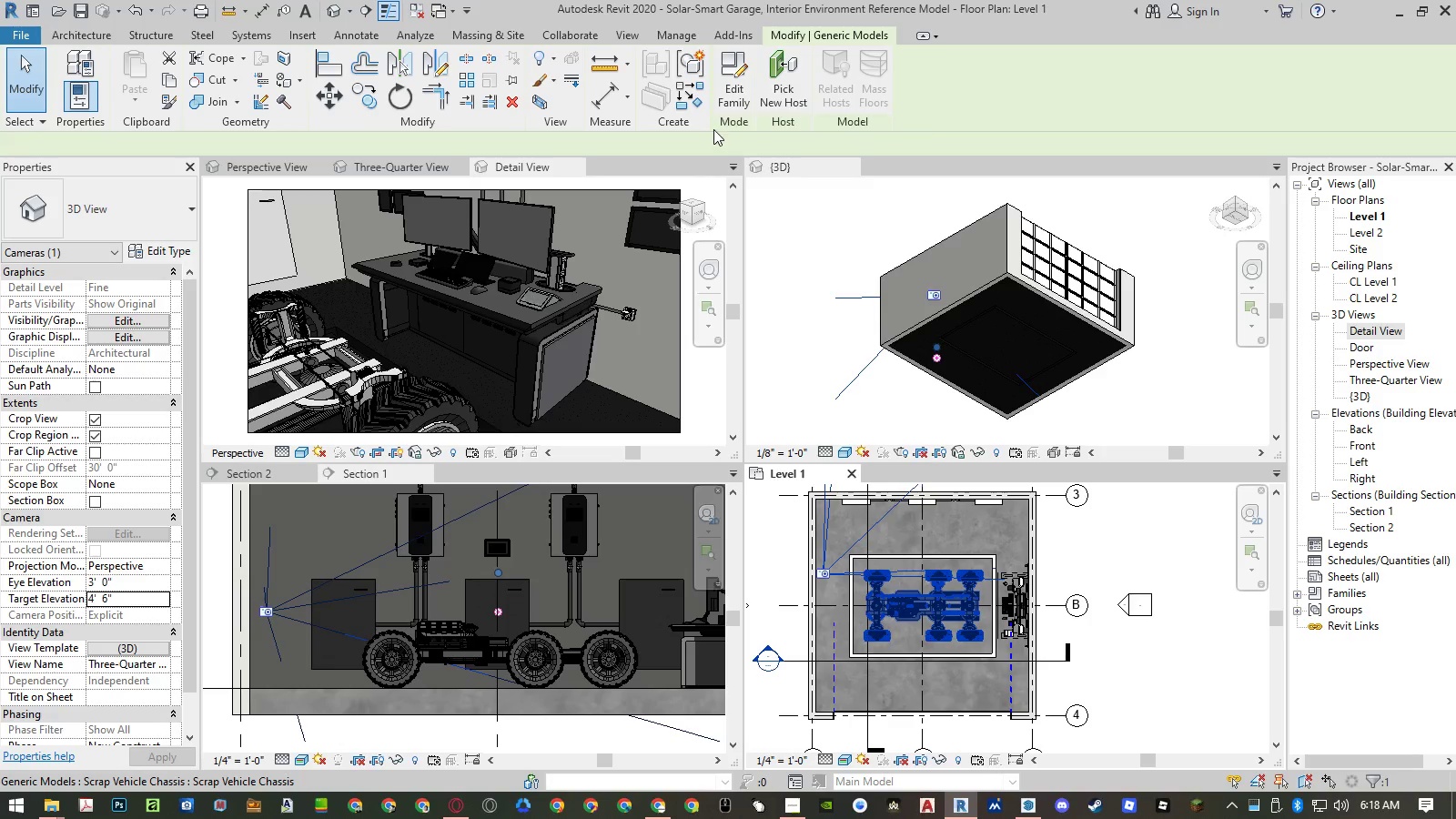 
left_click([741, 90])
 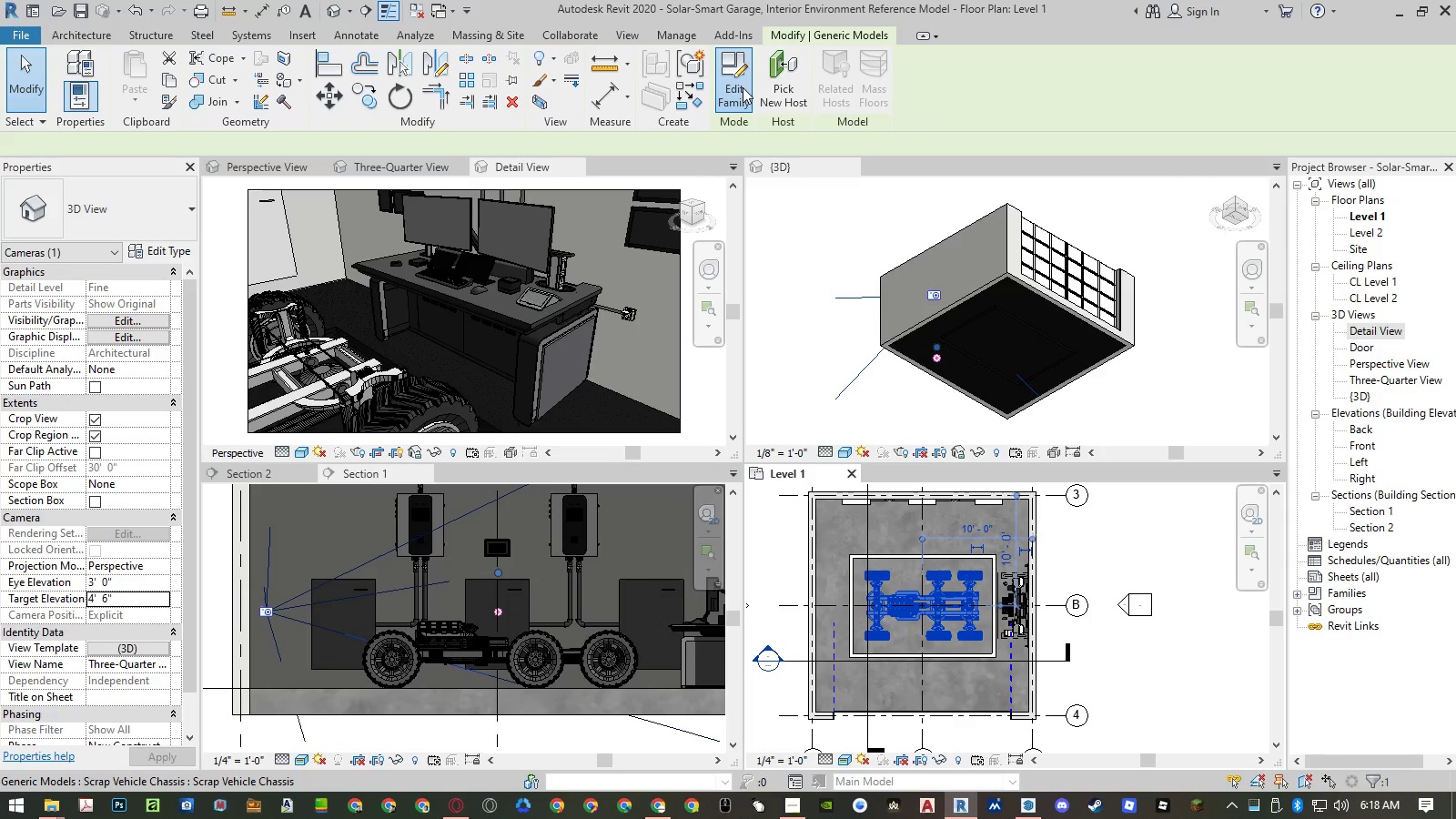 
wait(8.14)
 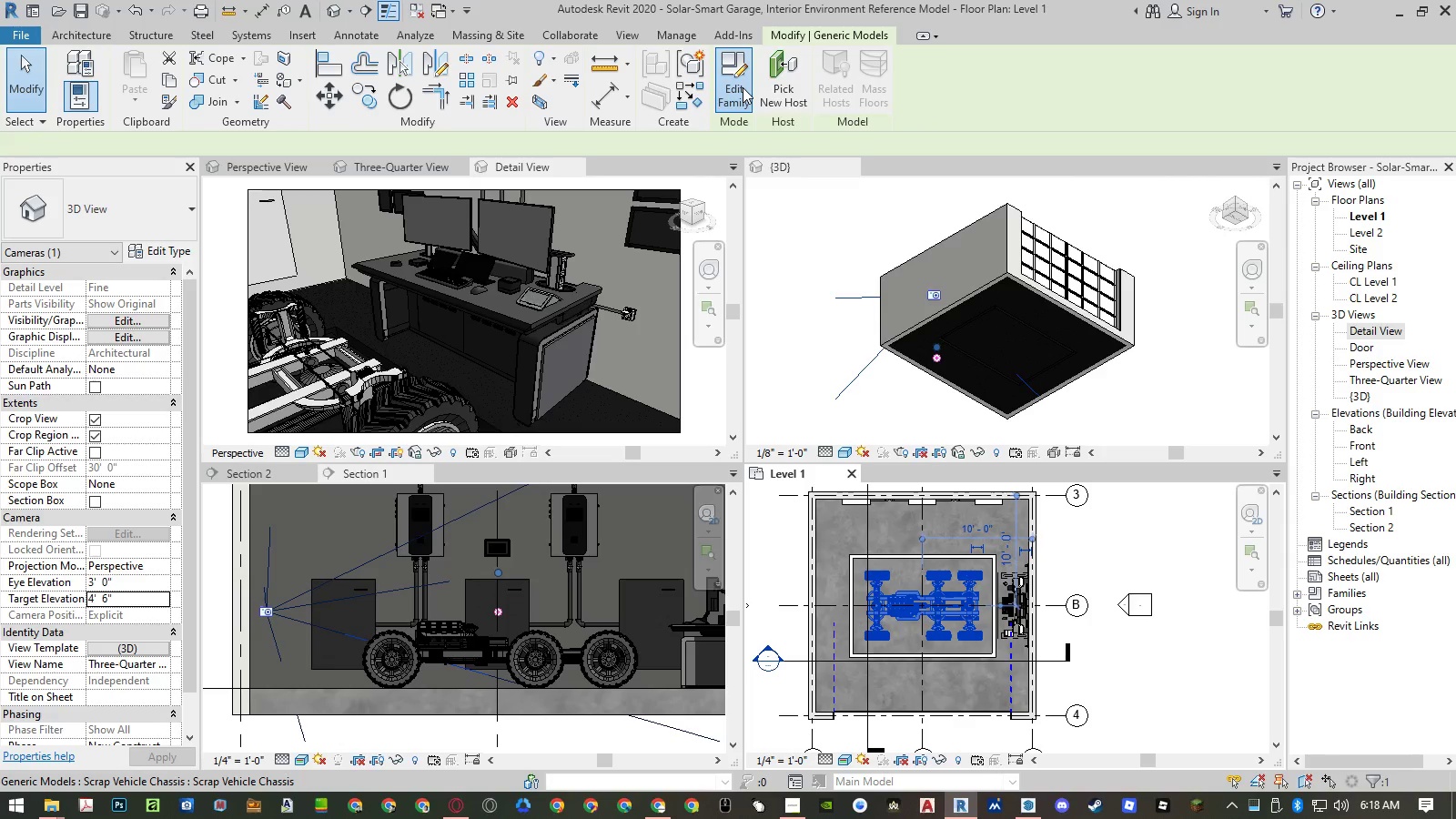 
mouse_move([880, 562])
 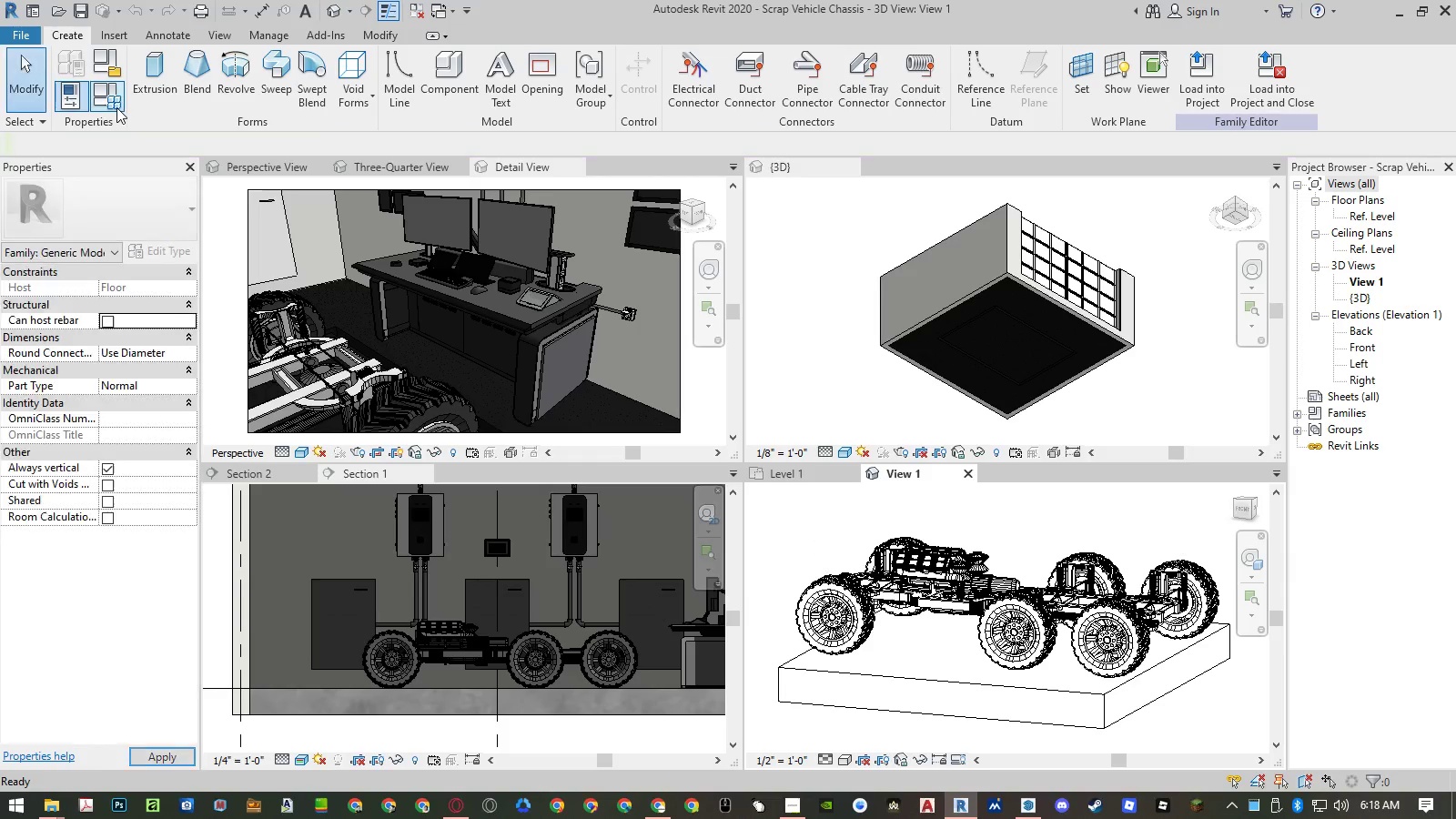 
left_click([116, 107])
 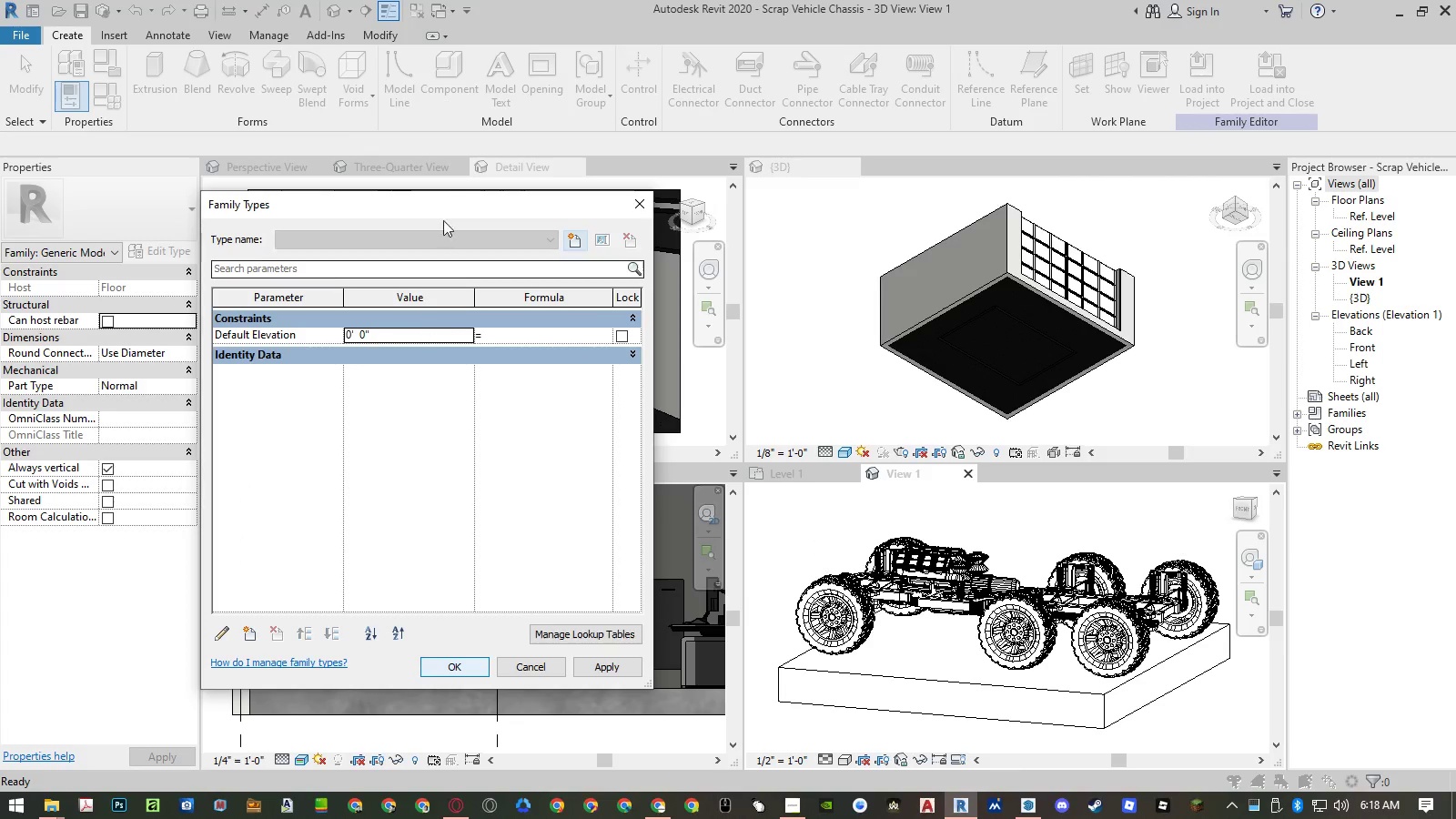 
left_click_drag(start_coordinate=[455, 205], to_coordinate=[785, 217])
 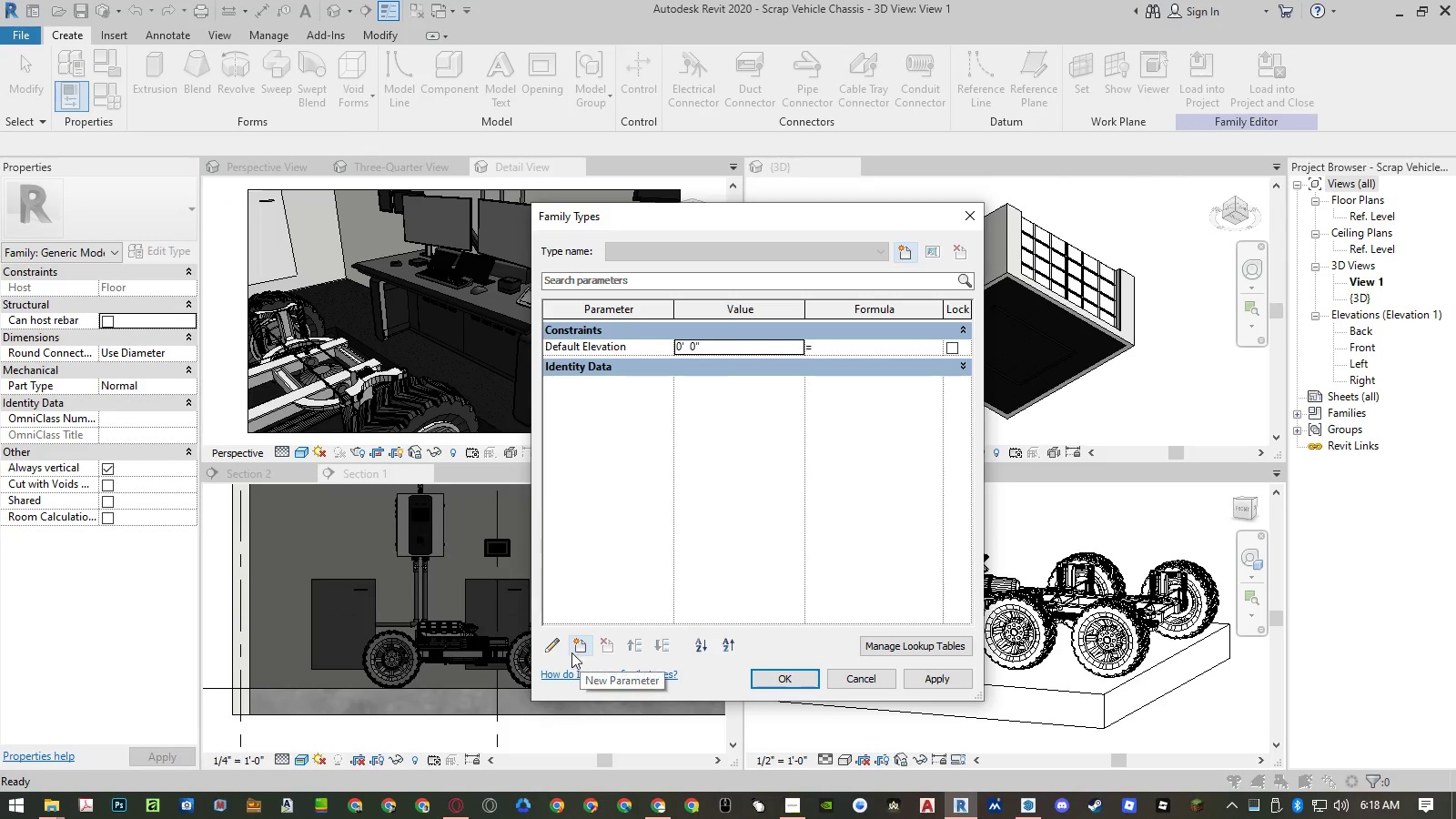 
left_click([583, 648])
 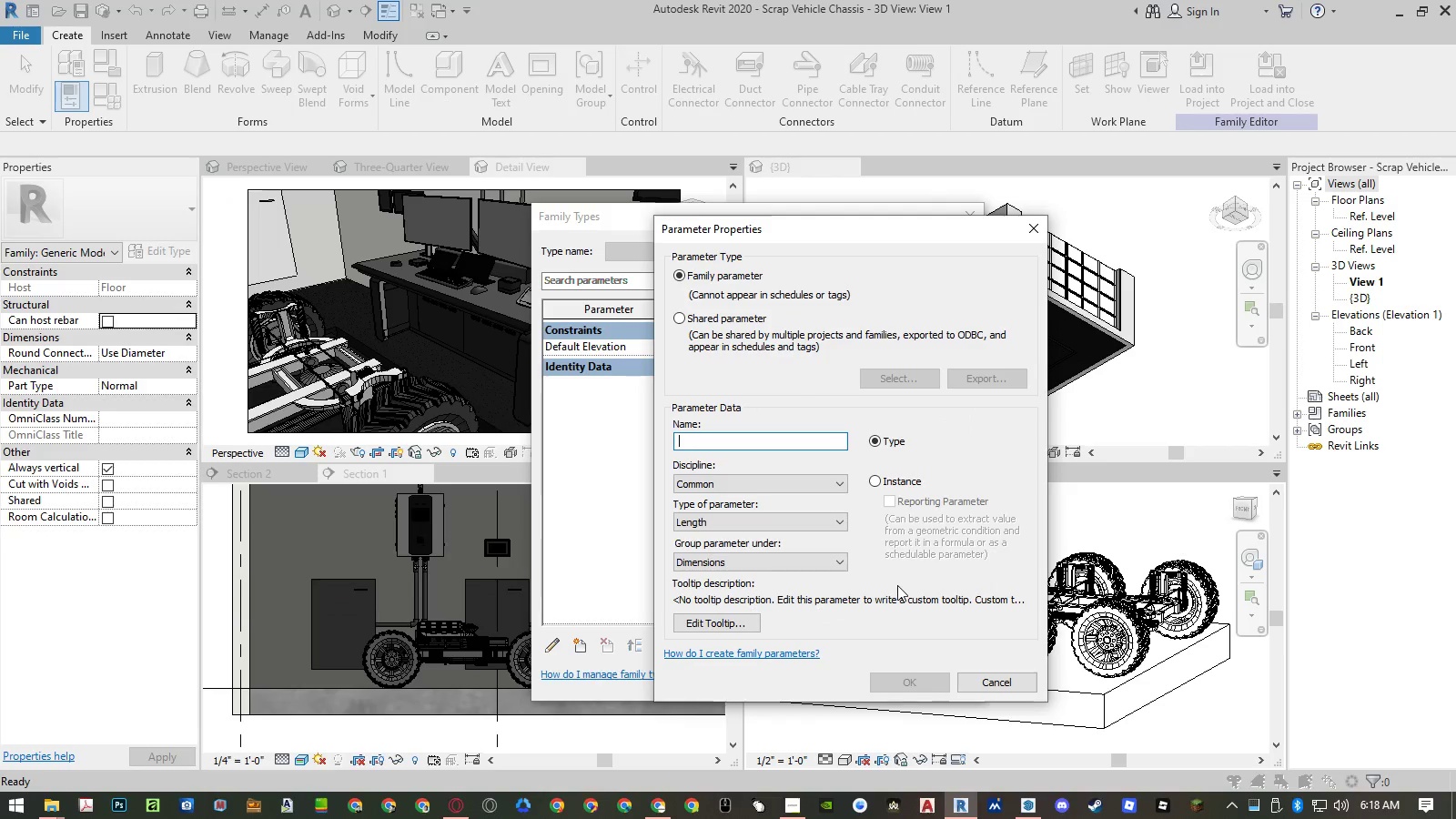 
type(Chassis)
 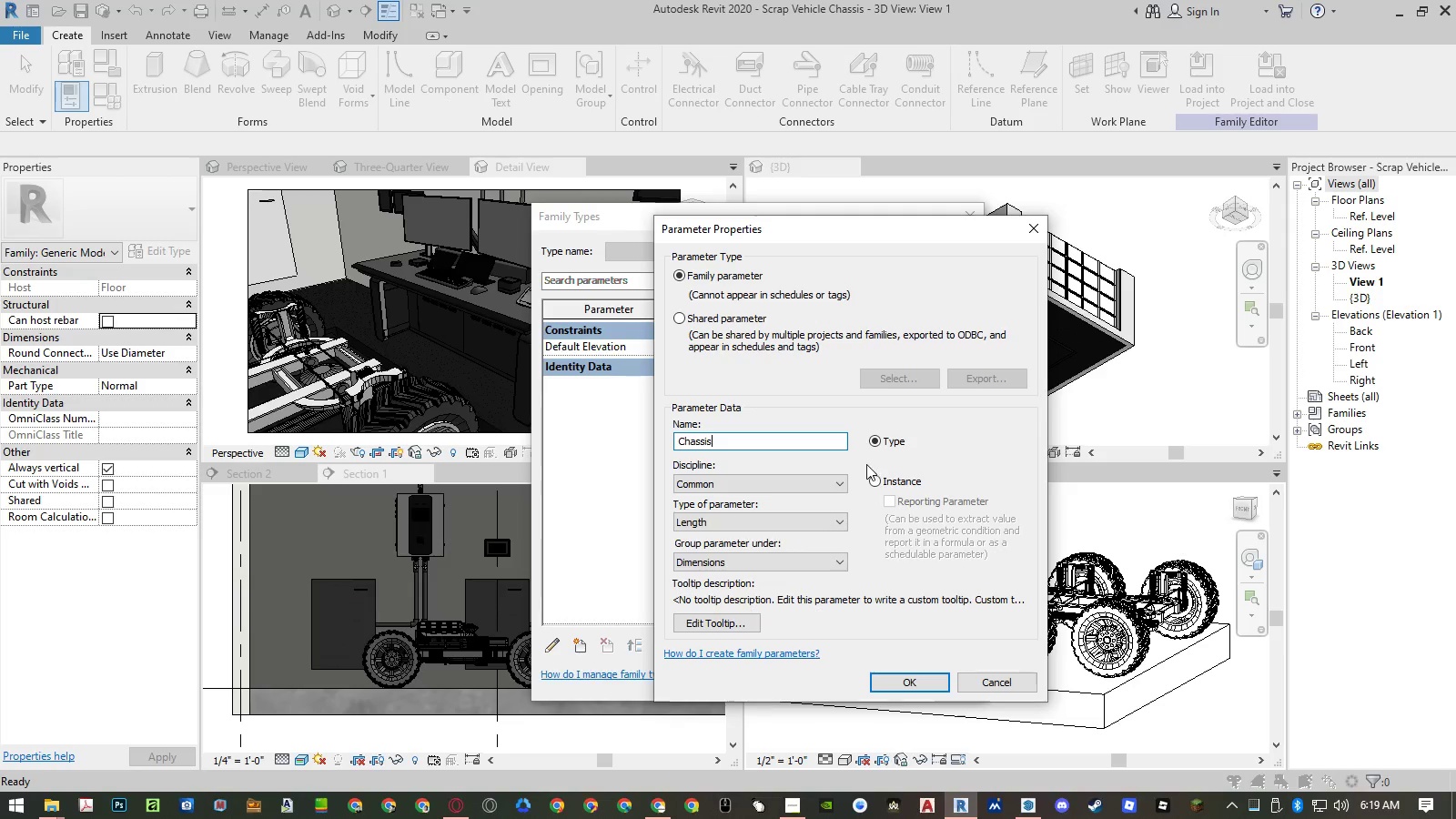 
left_click([774, 518])
 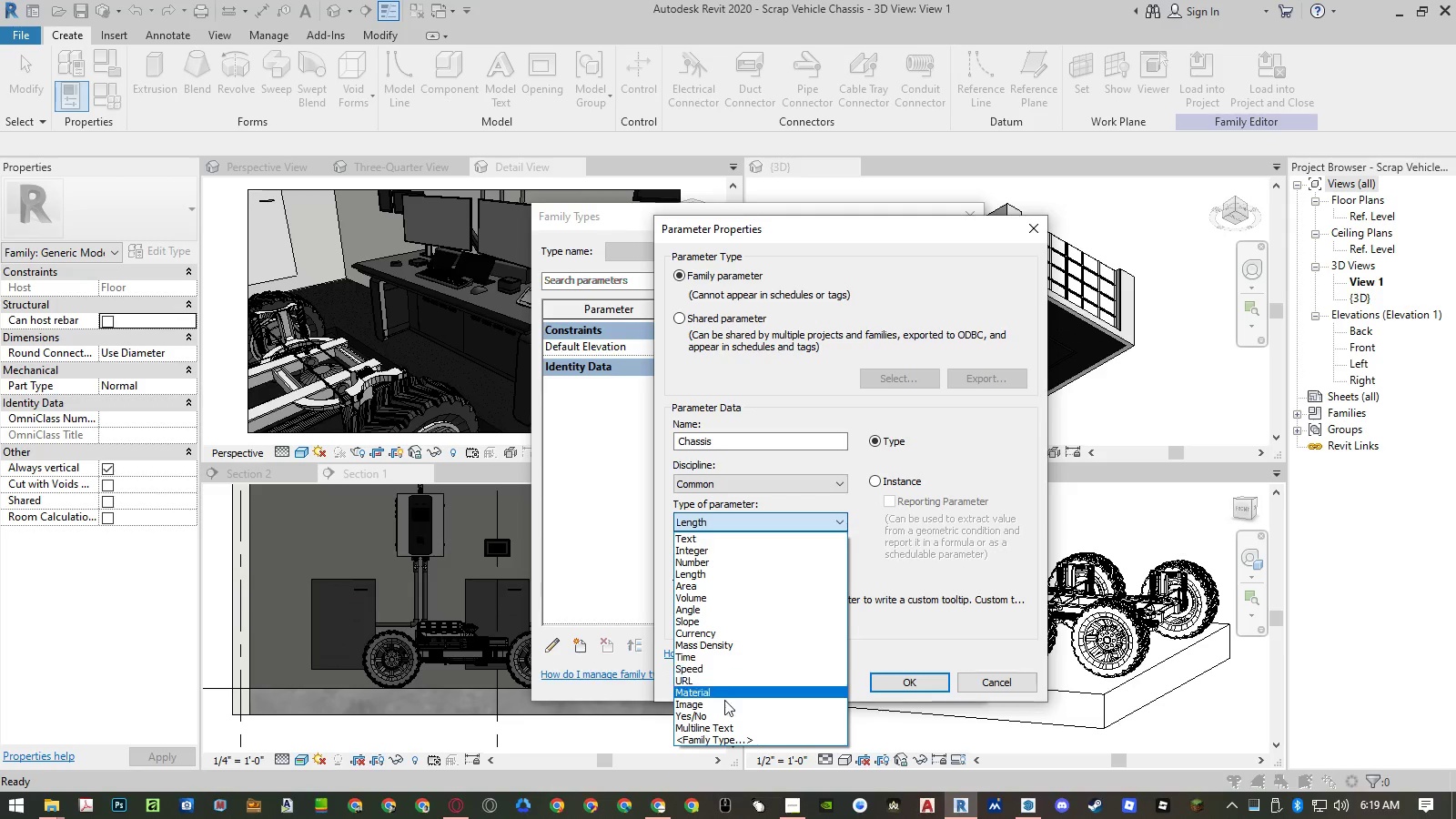 
left_click([719, 716])
 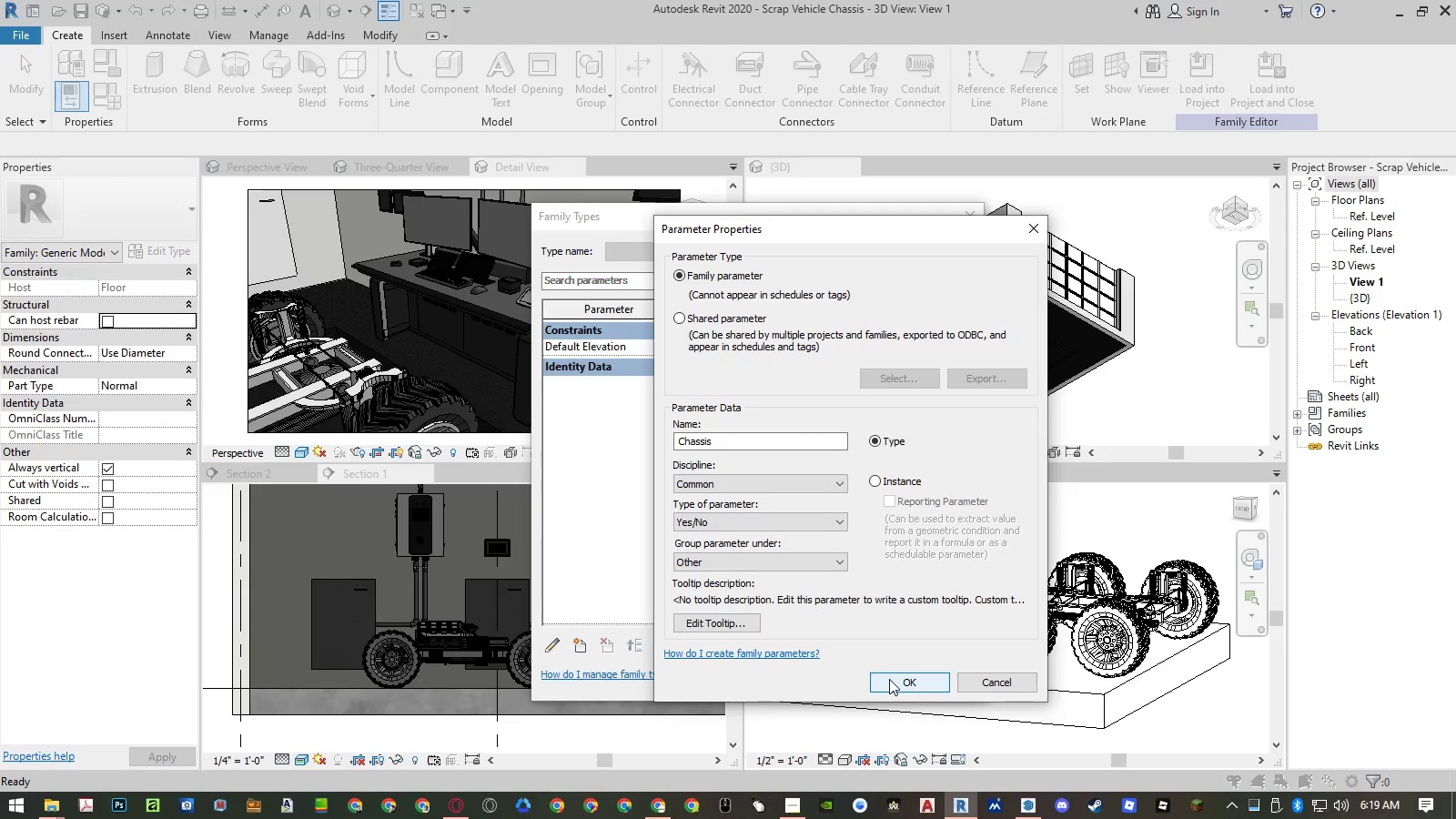 
left_click([889, 679])
 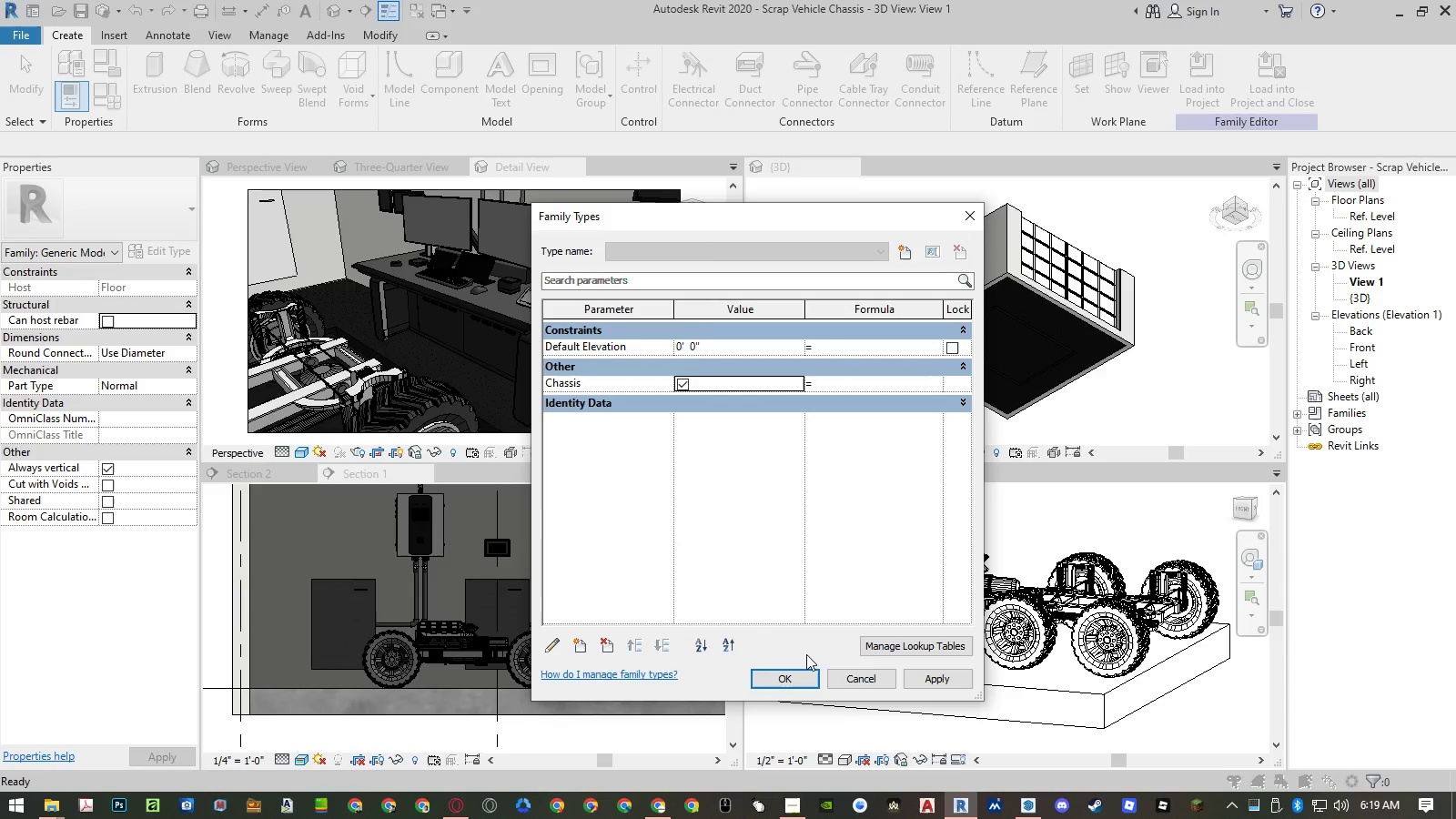 
left_click([630, 379])
 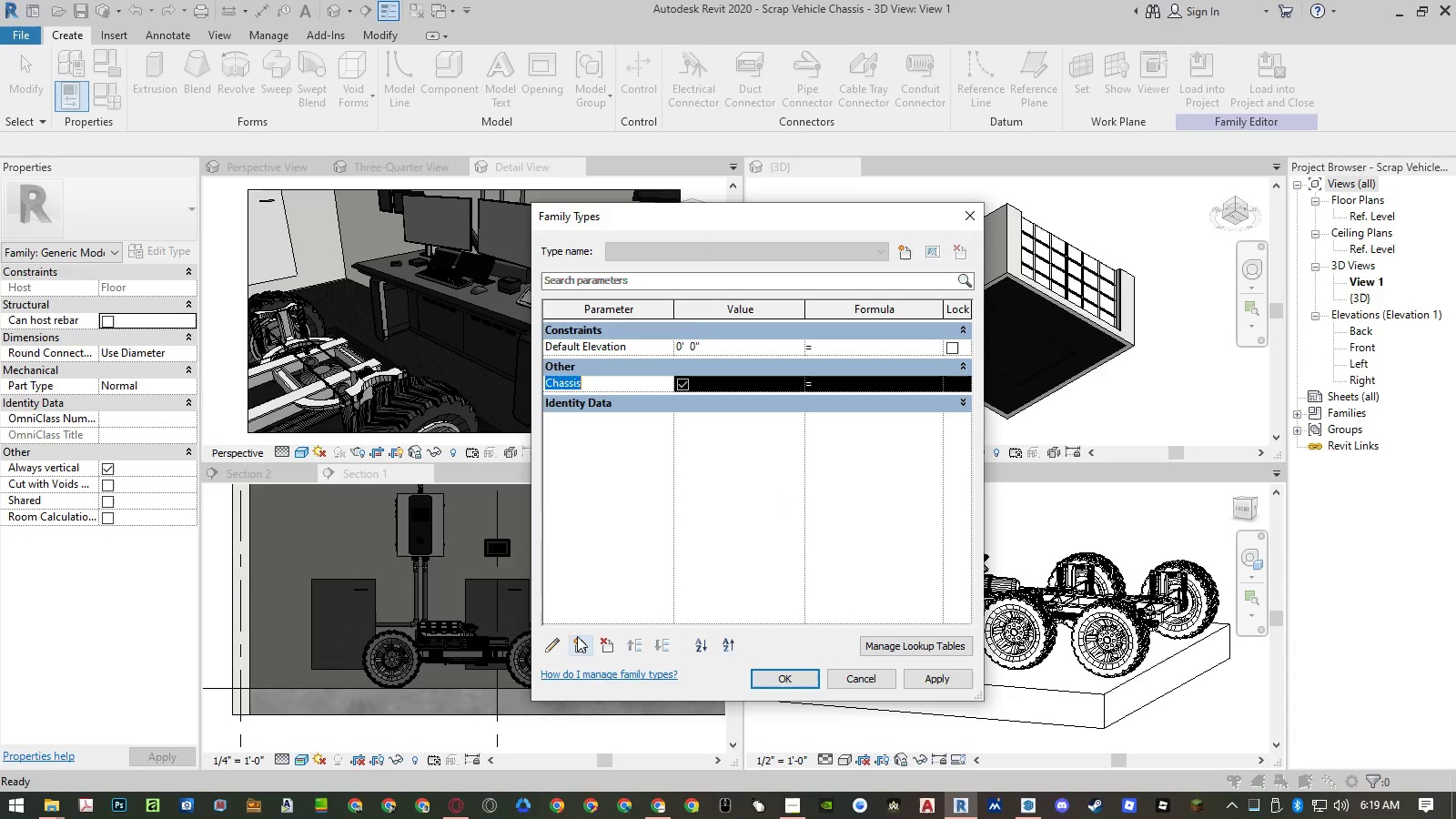 
left_click([555, 644])
 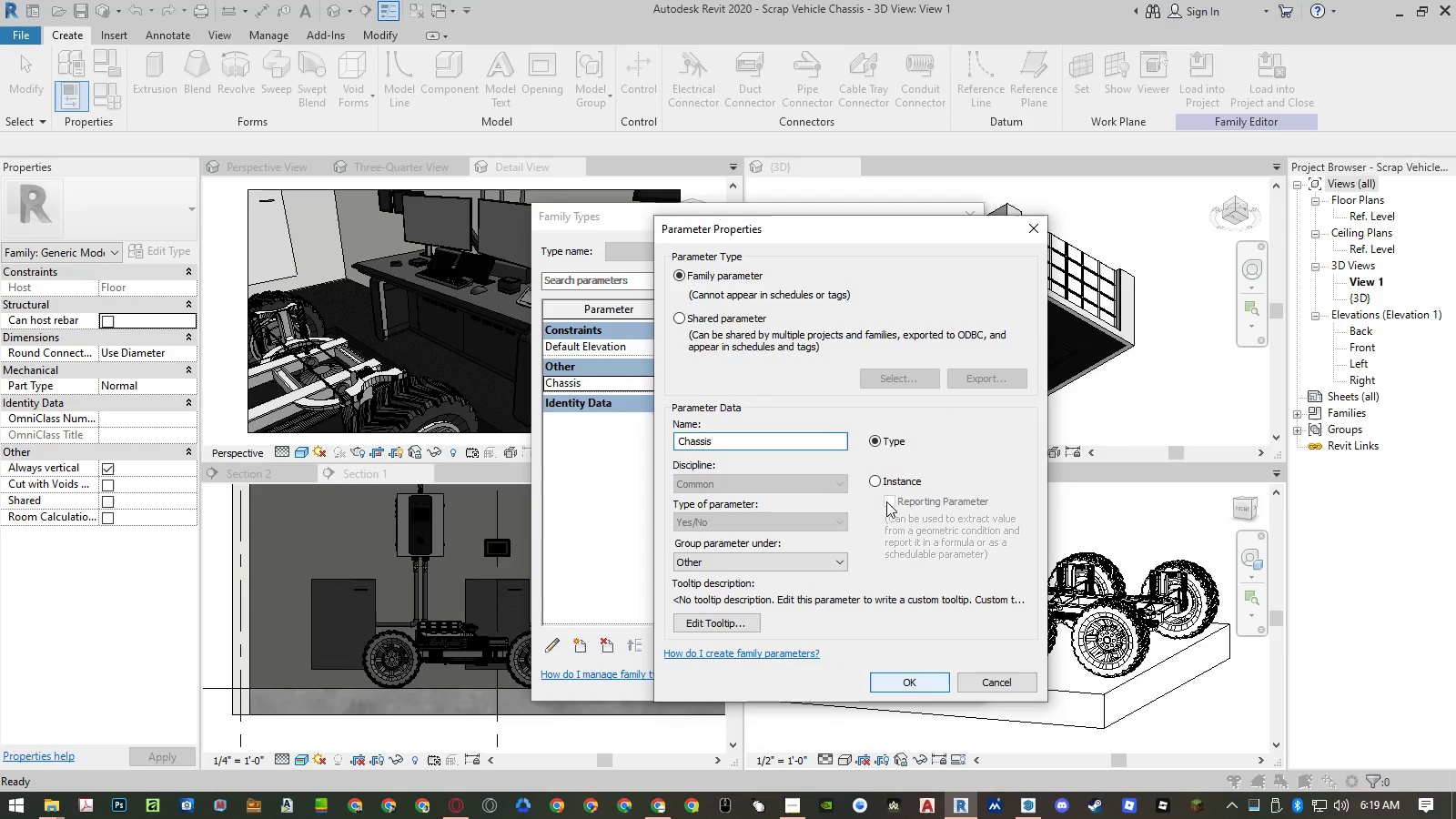 
left_click([875, 485])
 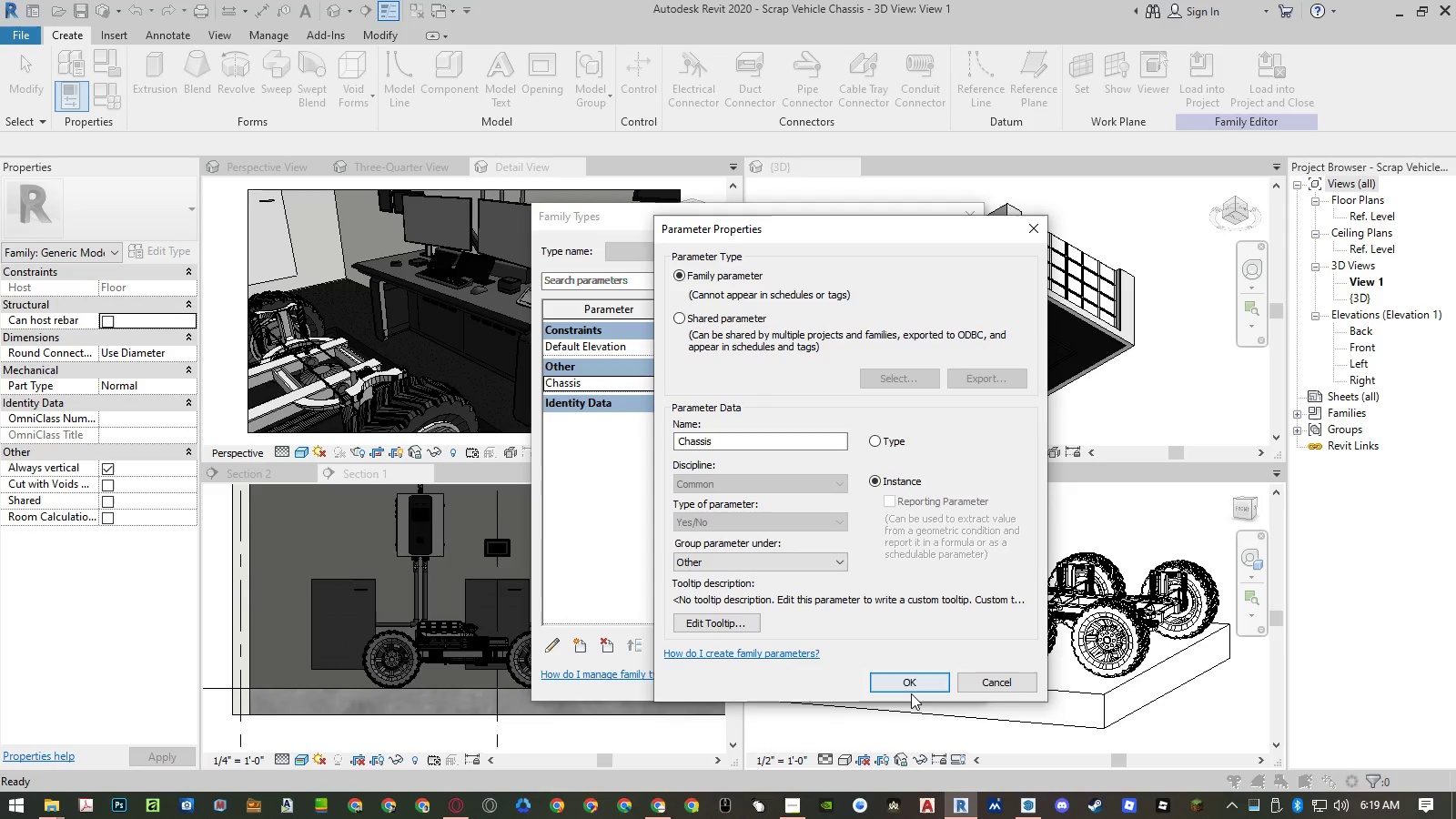 
left_click([907, 682])
 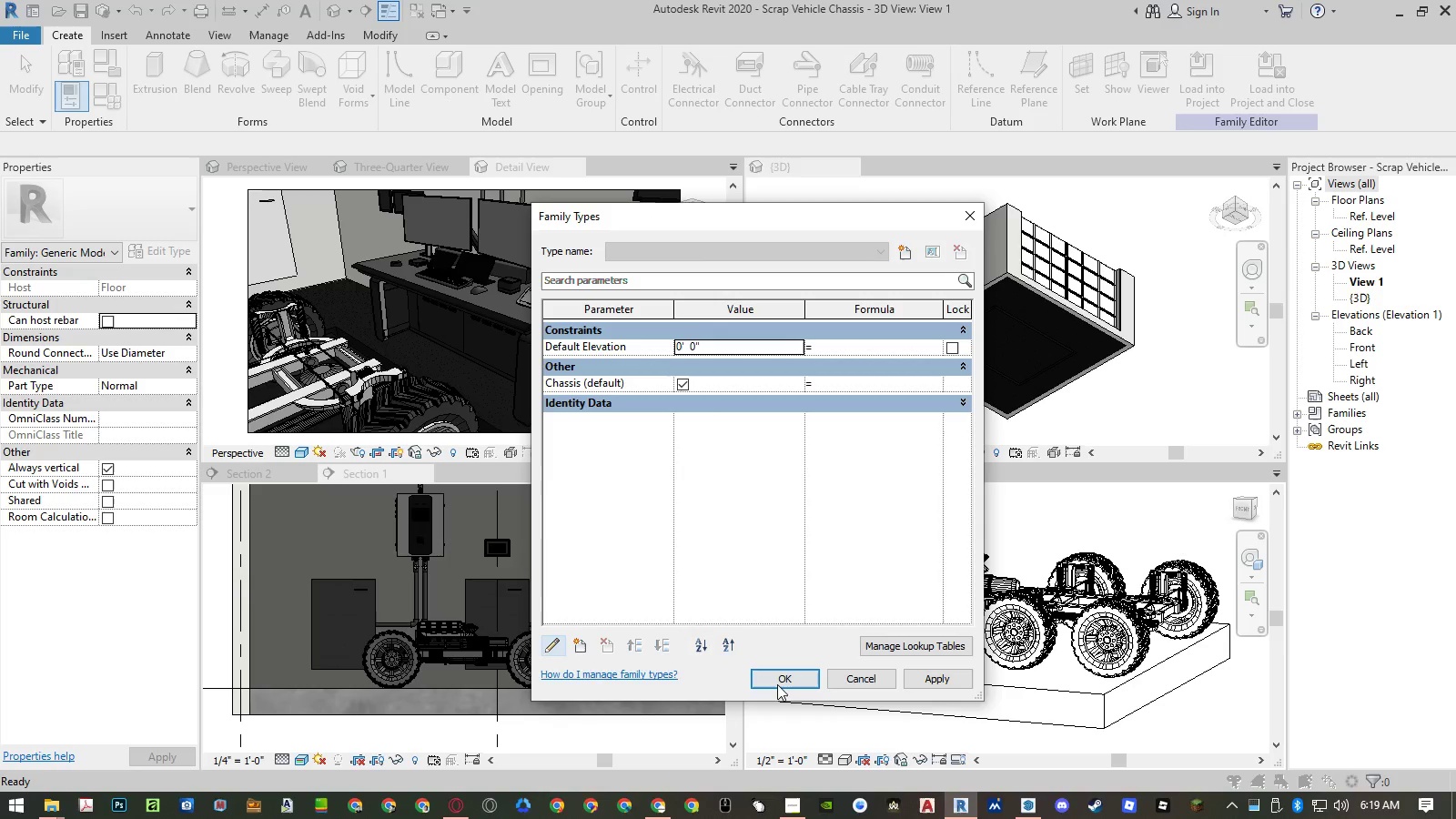 
left_click([778, 682])
 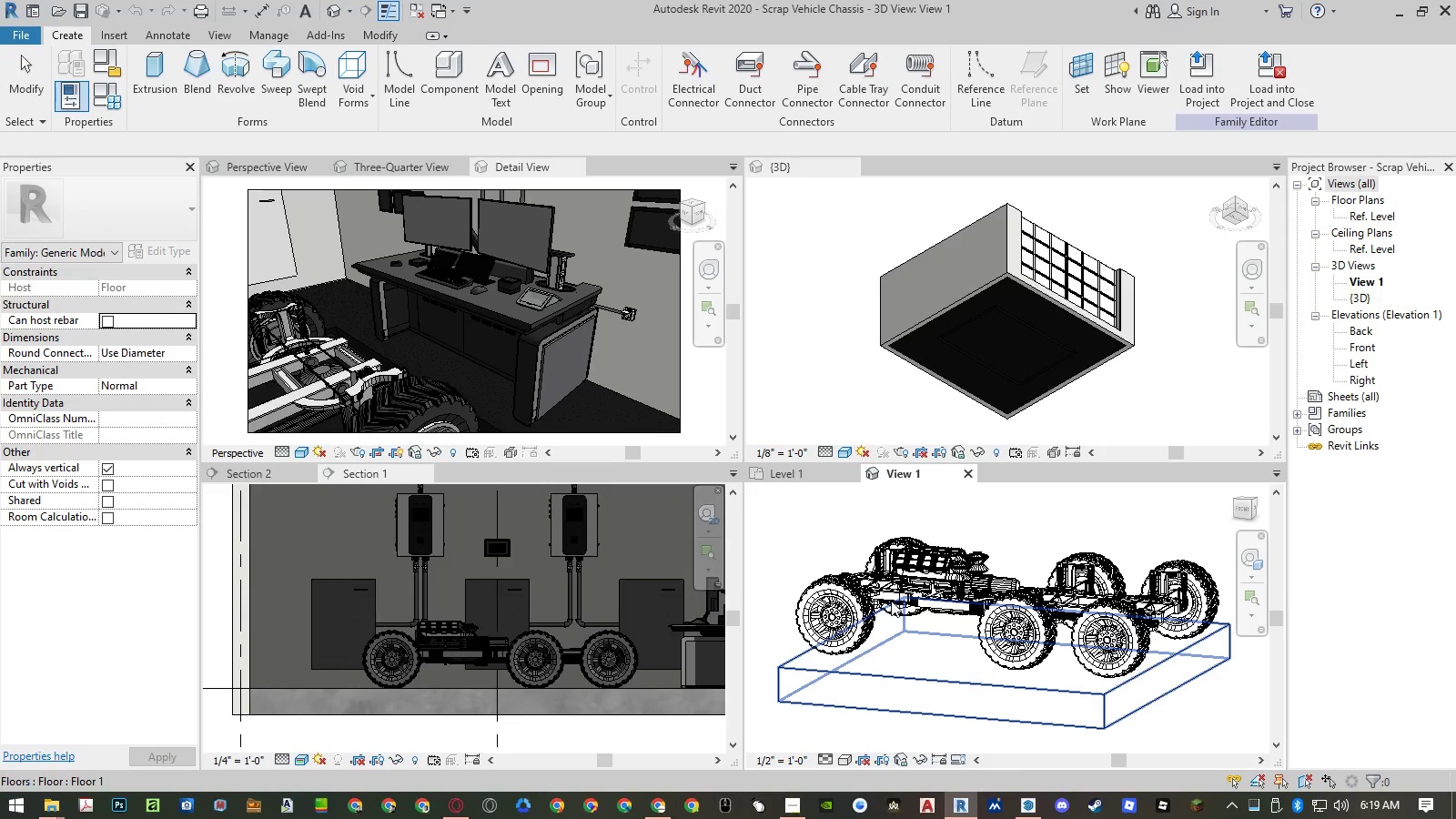 
left_click([848, 595])
 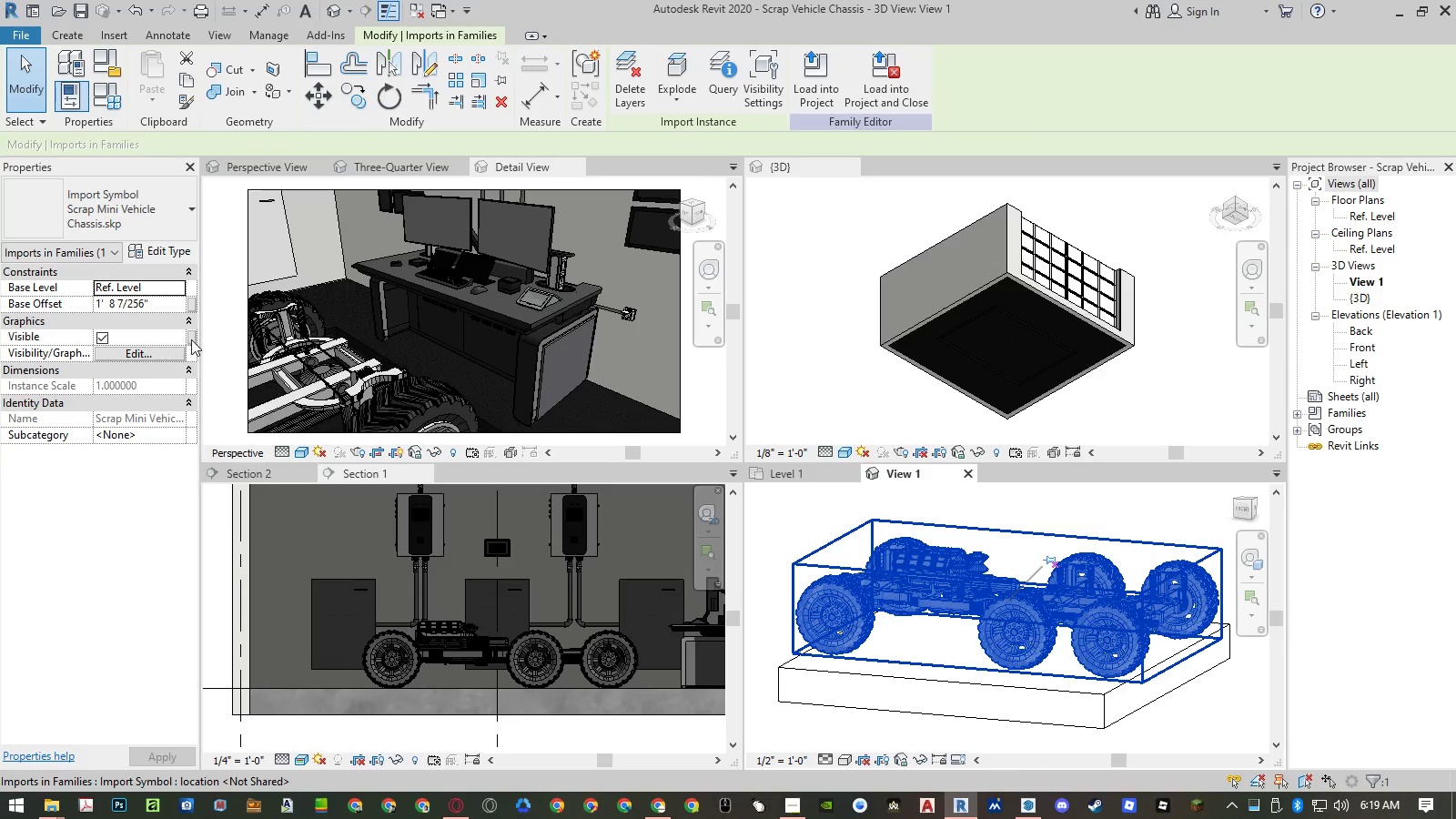 
left_click([174, 351])
 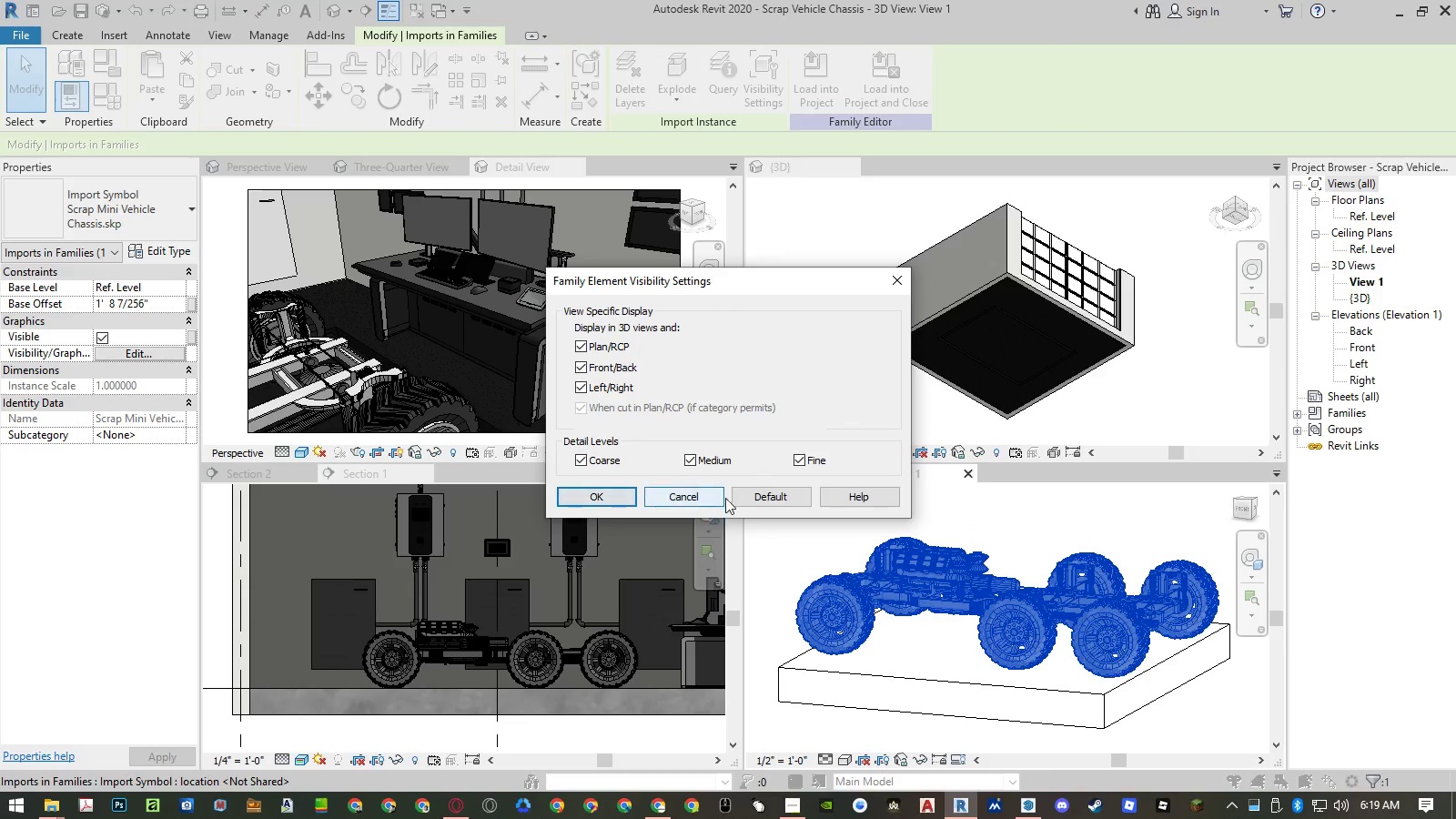 
left_click([694, 498])
 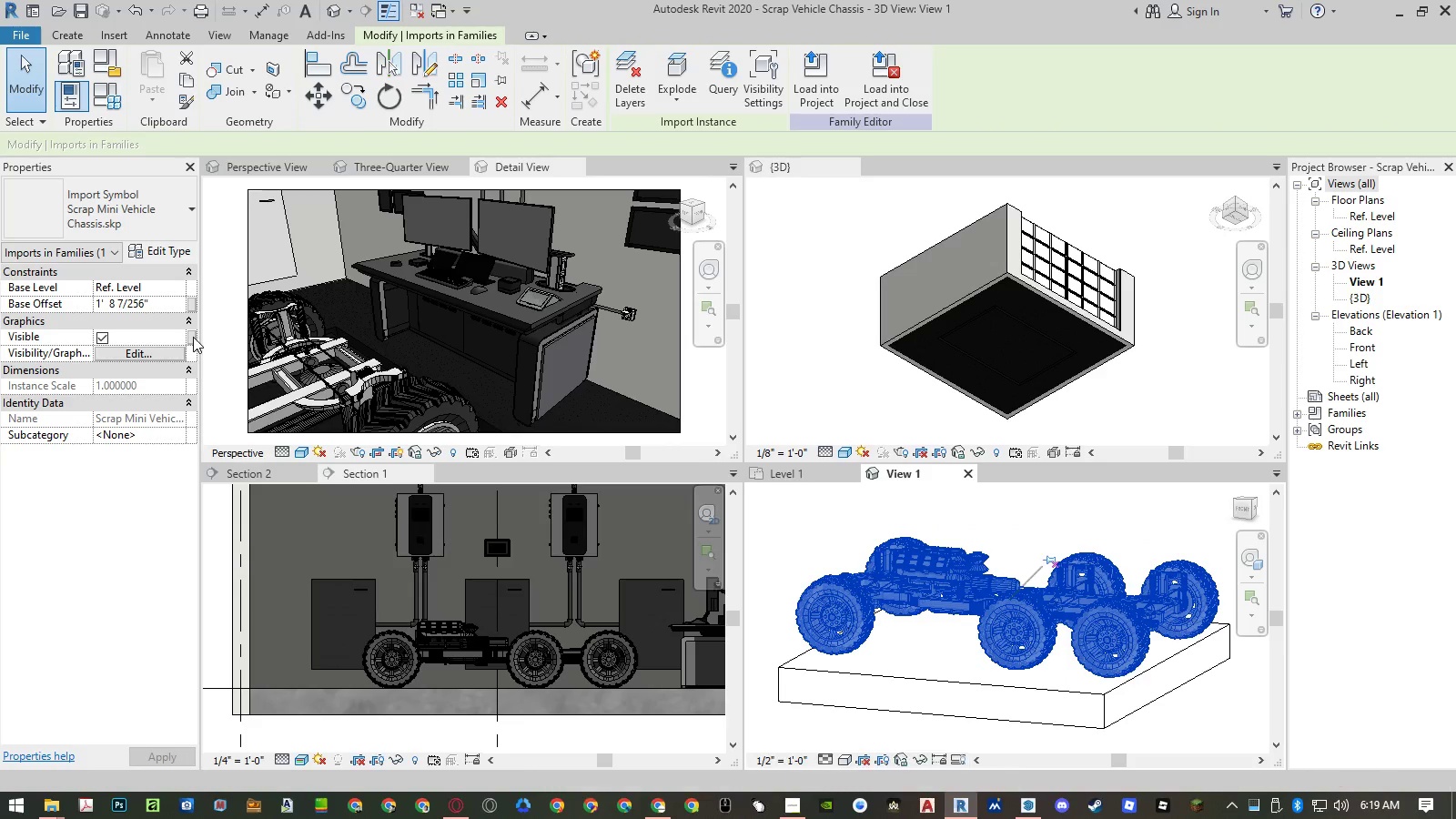 
left_click([193, 337])
 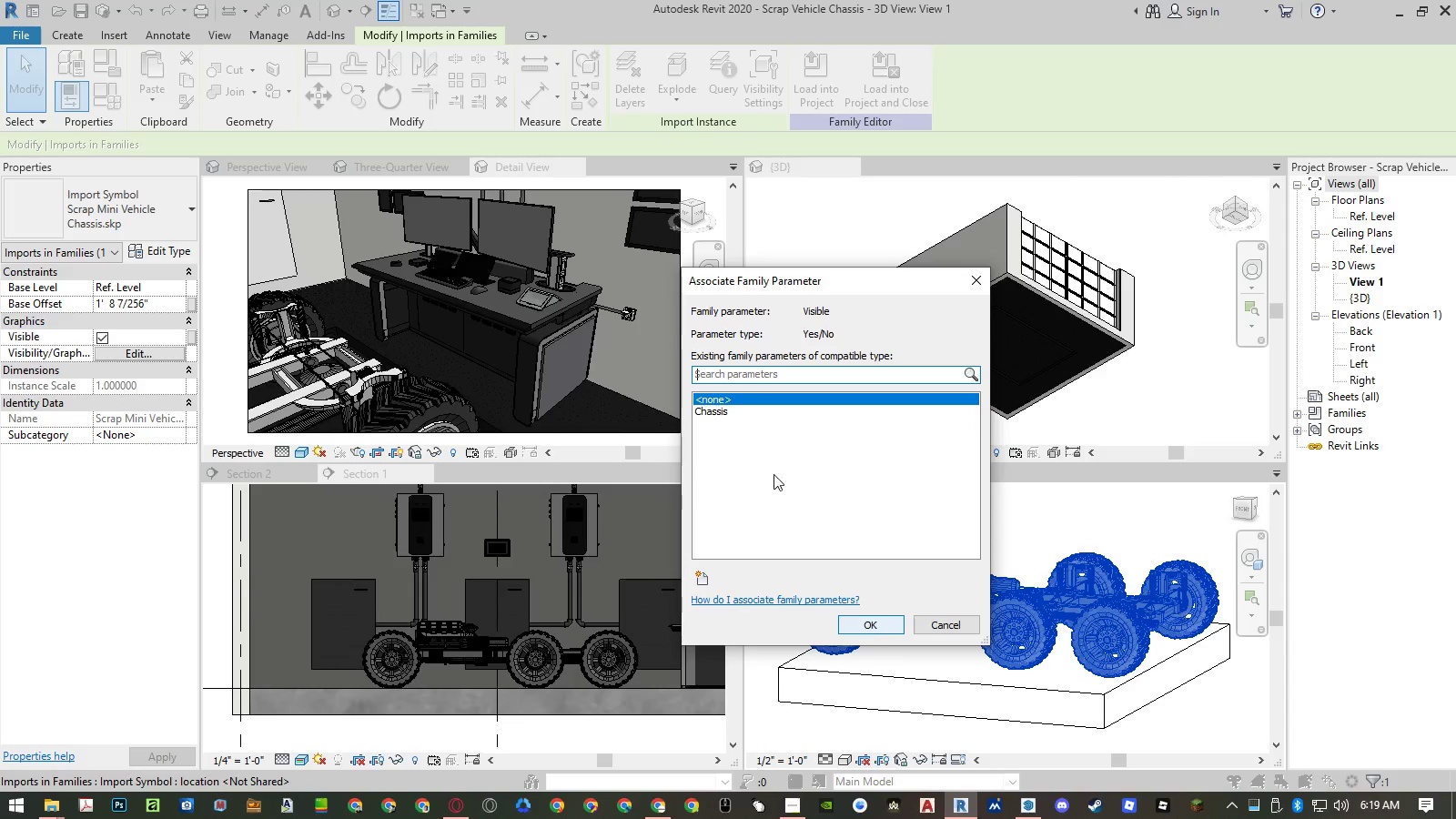 
left_click([743, 414])
 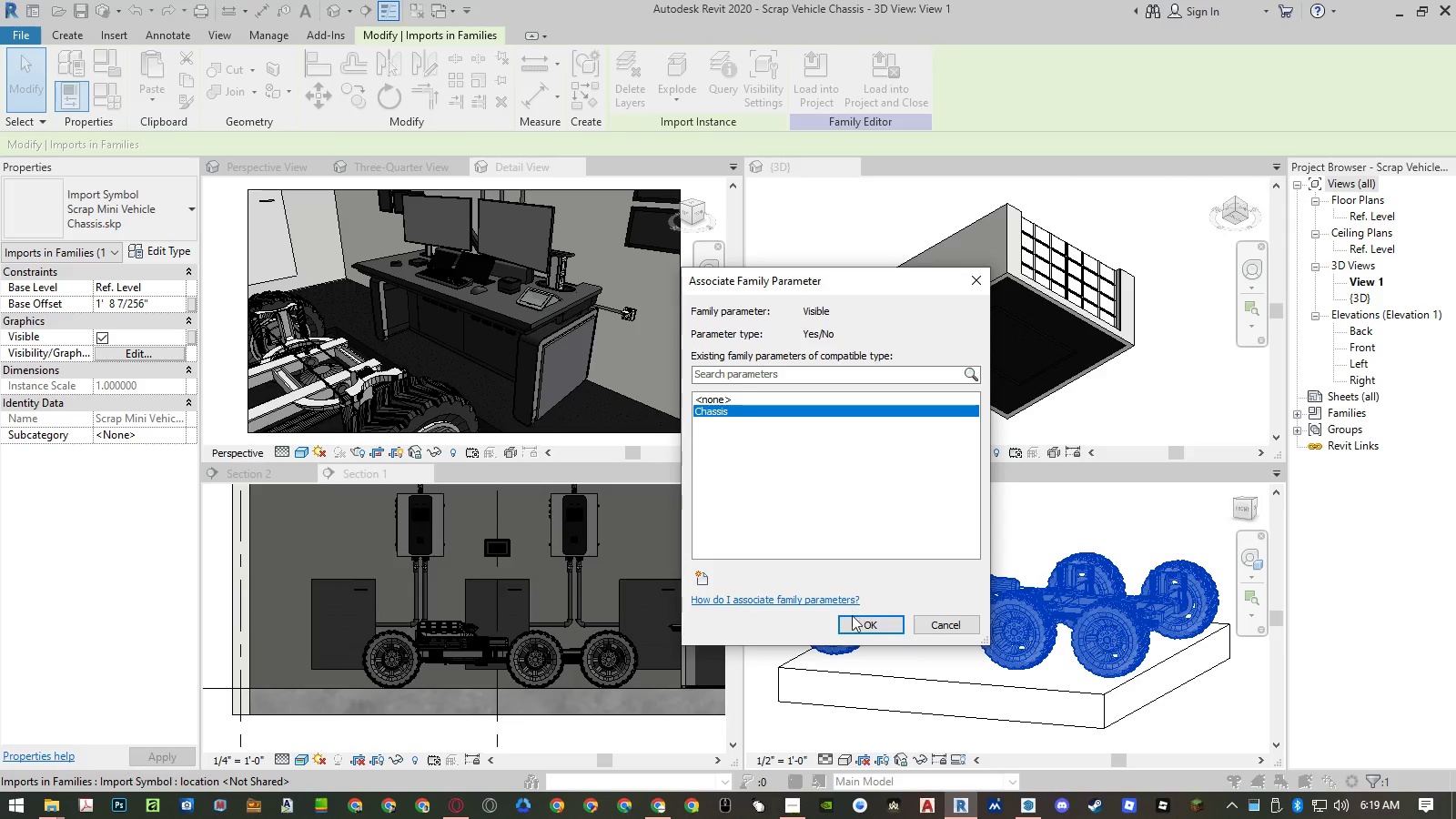 
left_click([858, 624])
 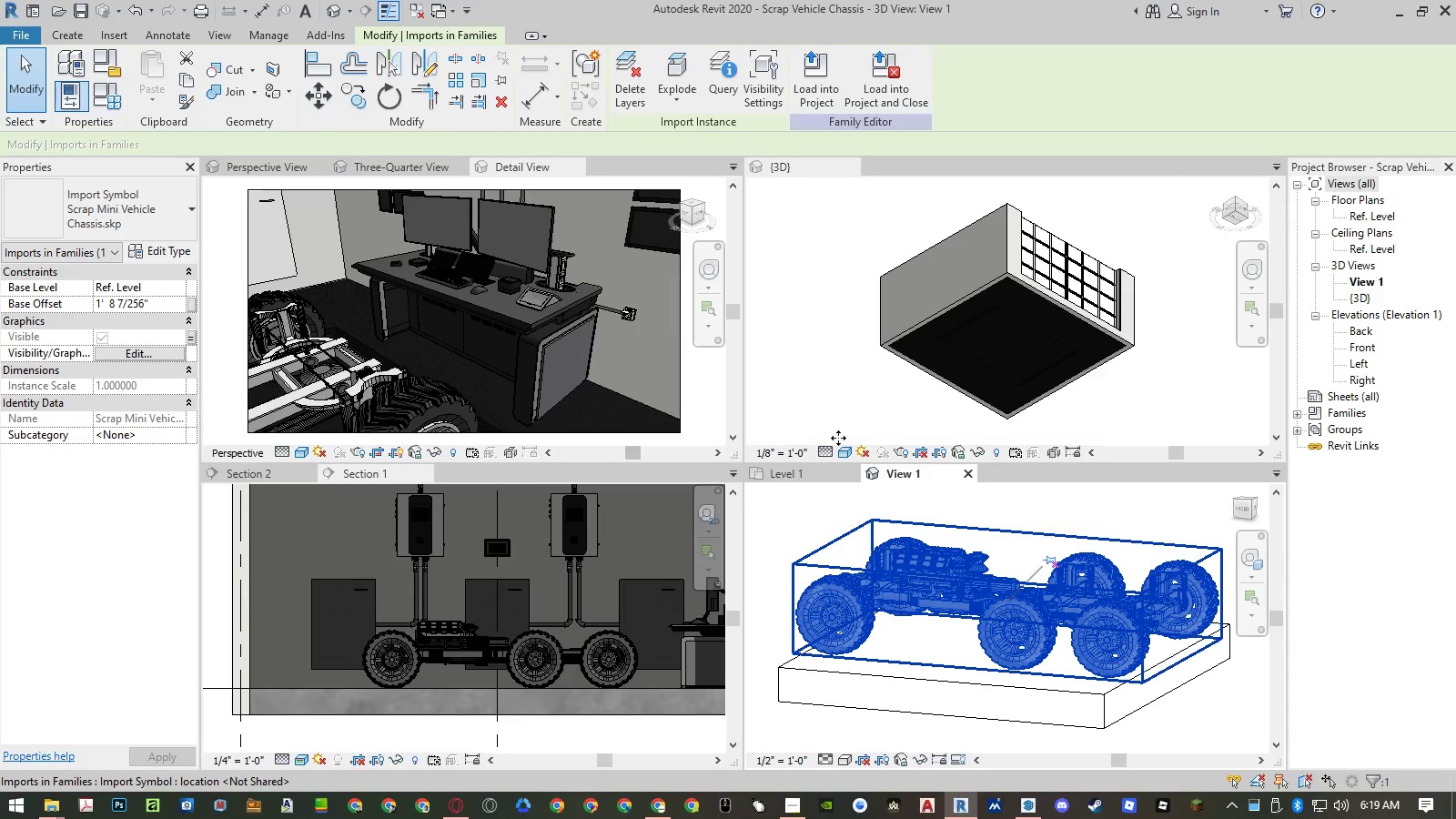 
left_click([820, 521])
 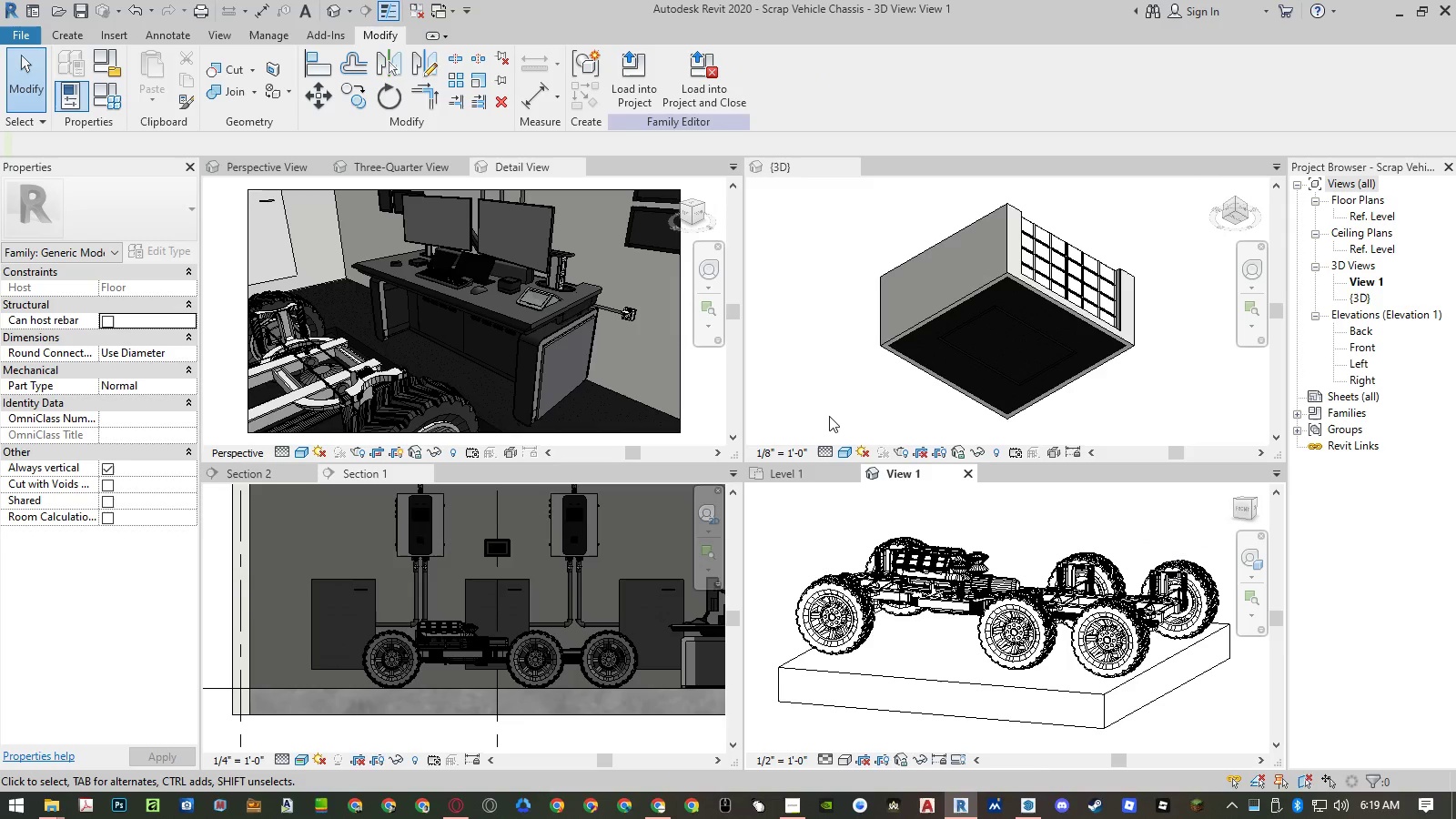 
mouse_move([717, 129])
 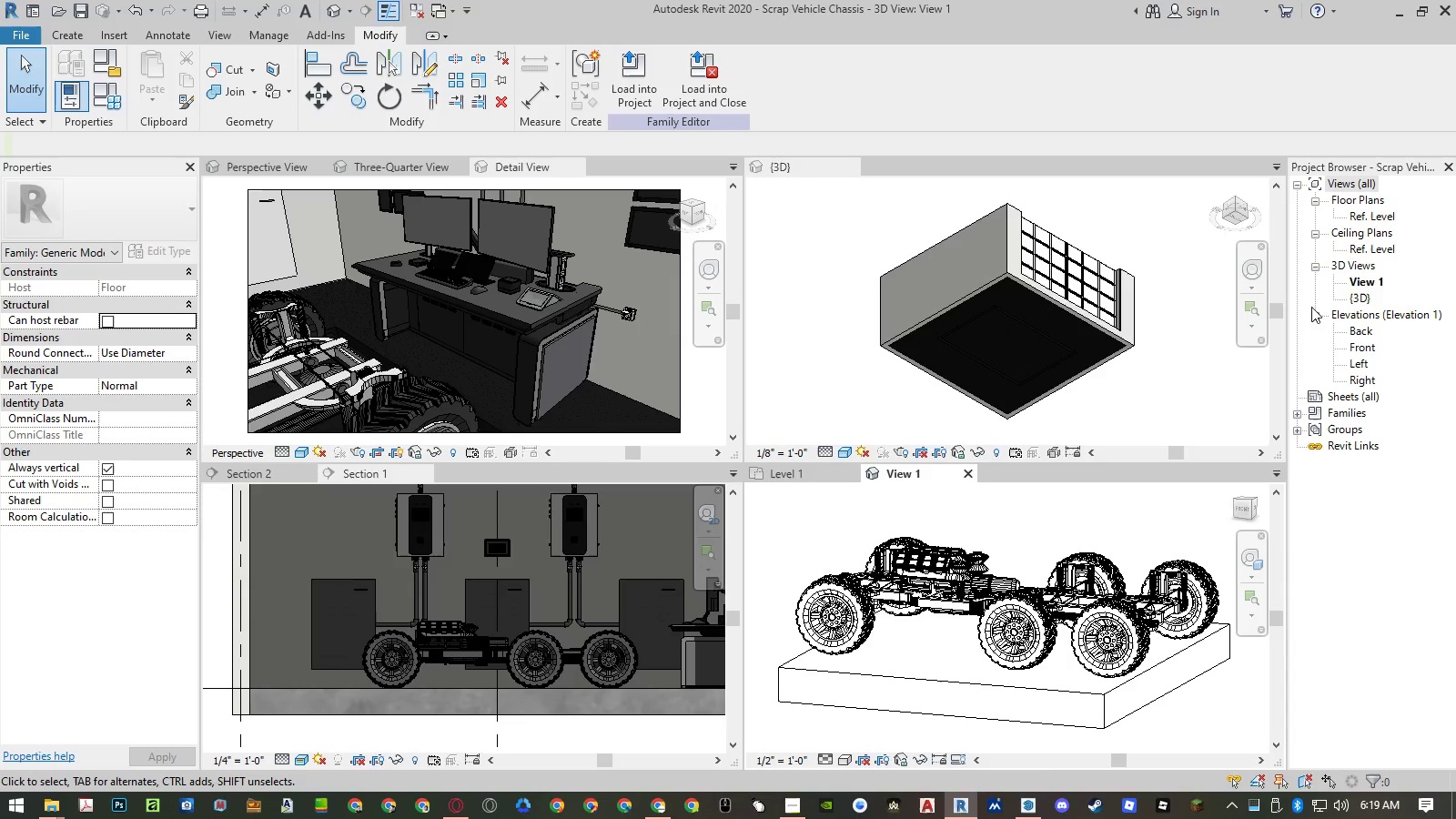 
left_click([1360, 302])
 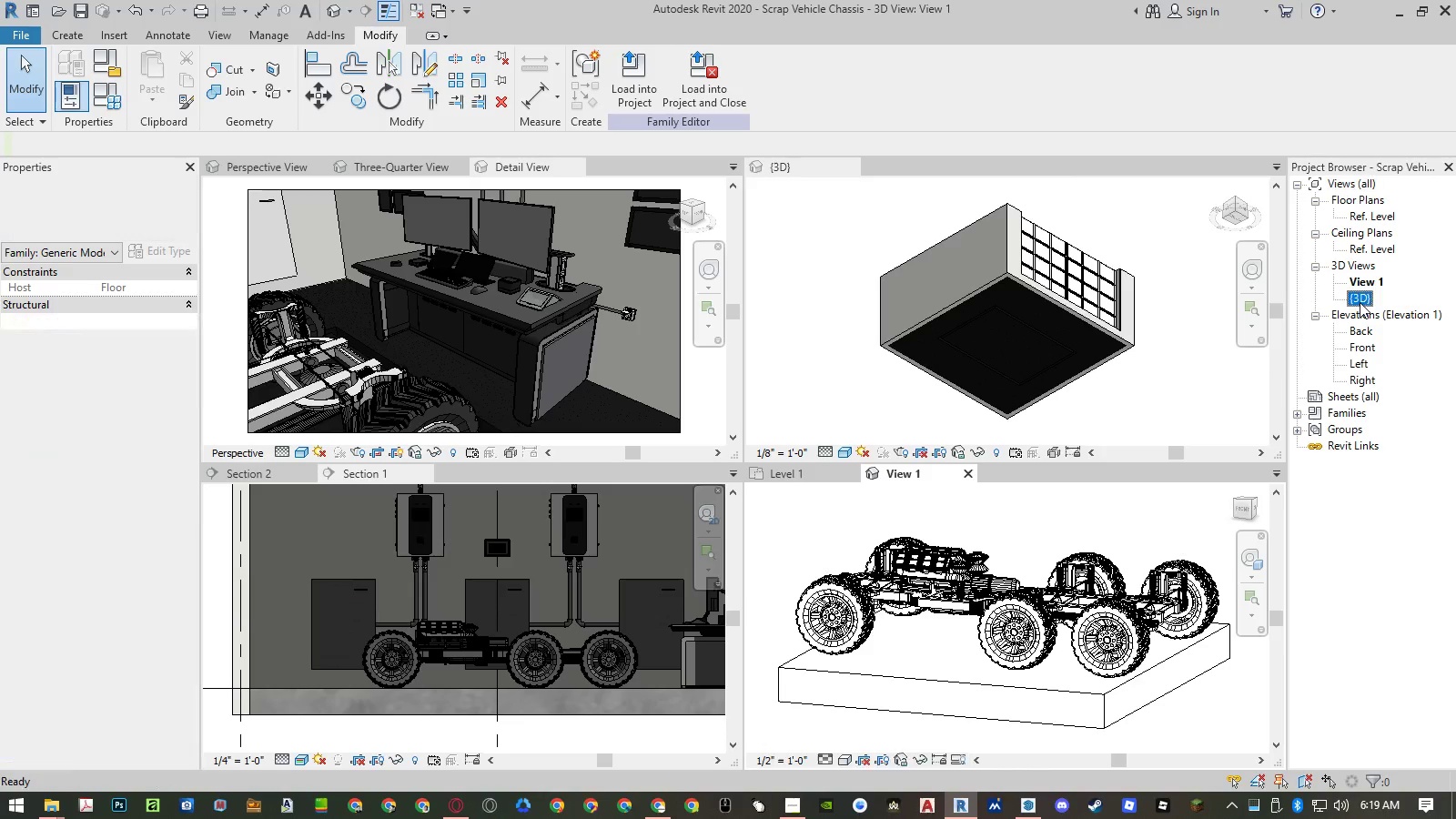 
left_click_drag(start_coordinate=[1360, 302], to_coordinate=[969, 472])
 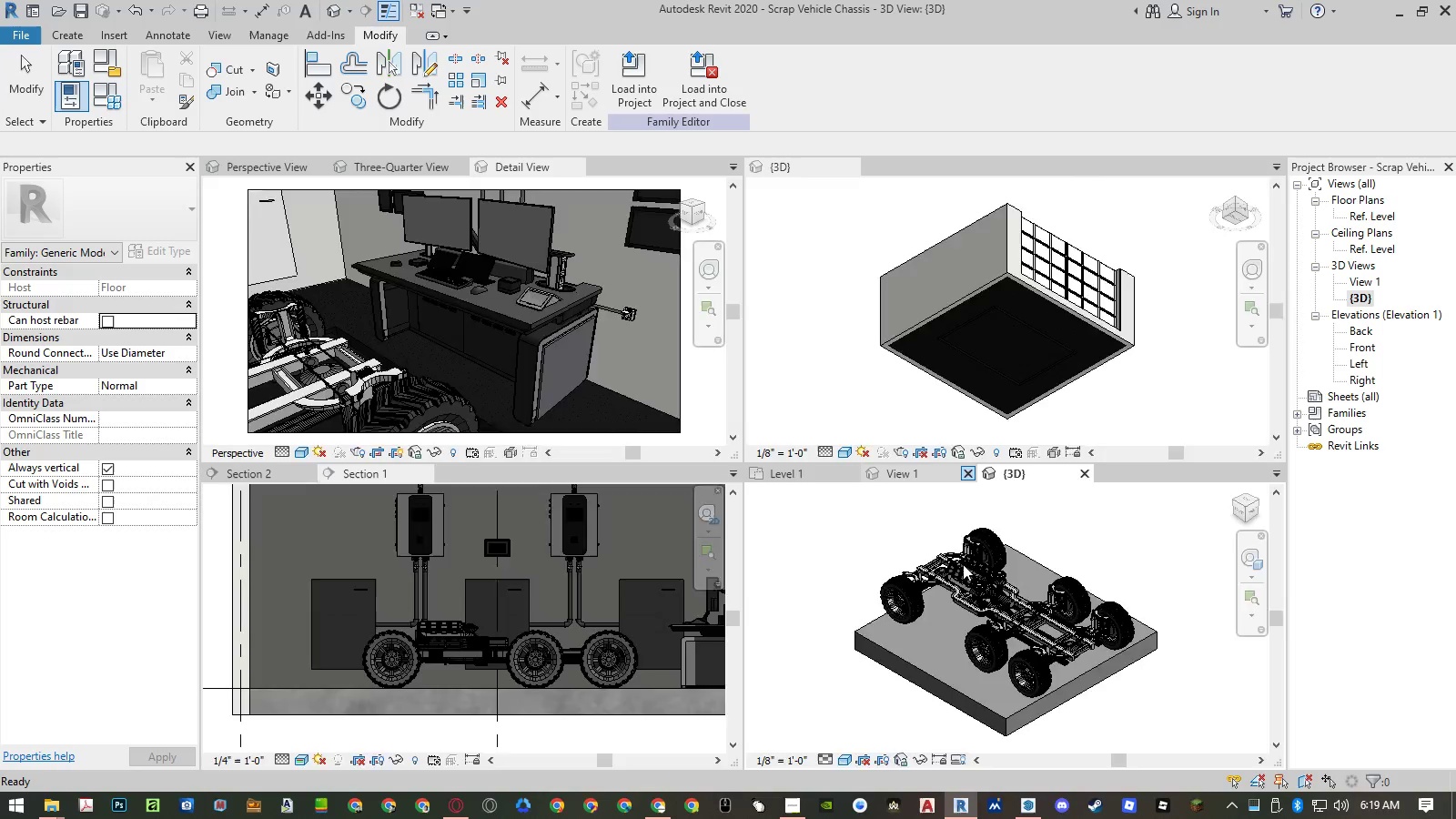 
left_click([969, 472])
 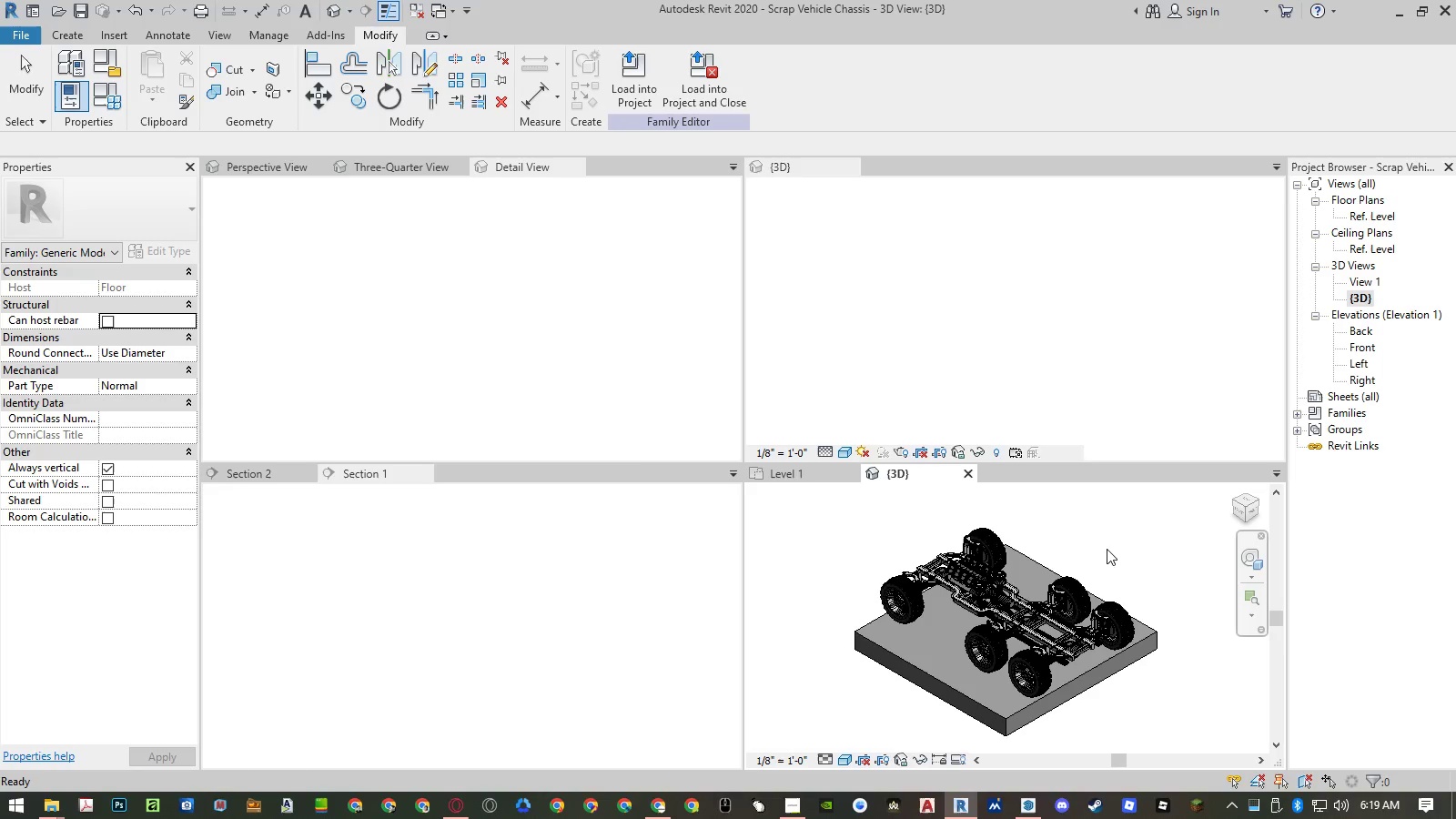 
double_click([1107, 549])
 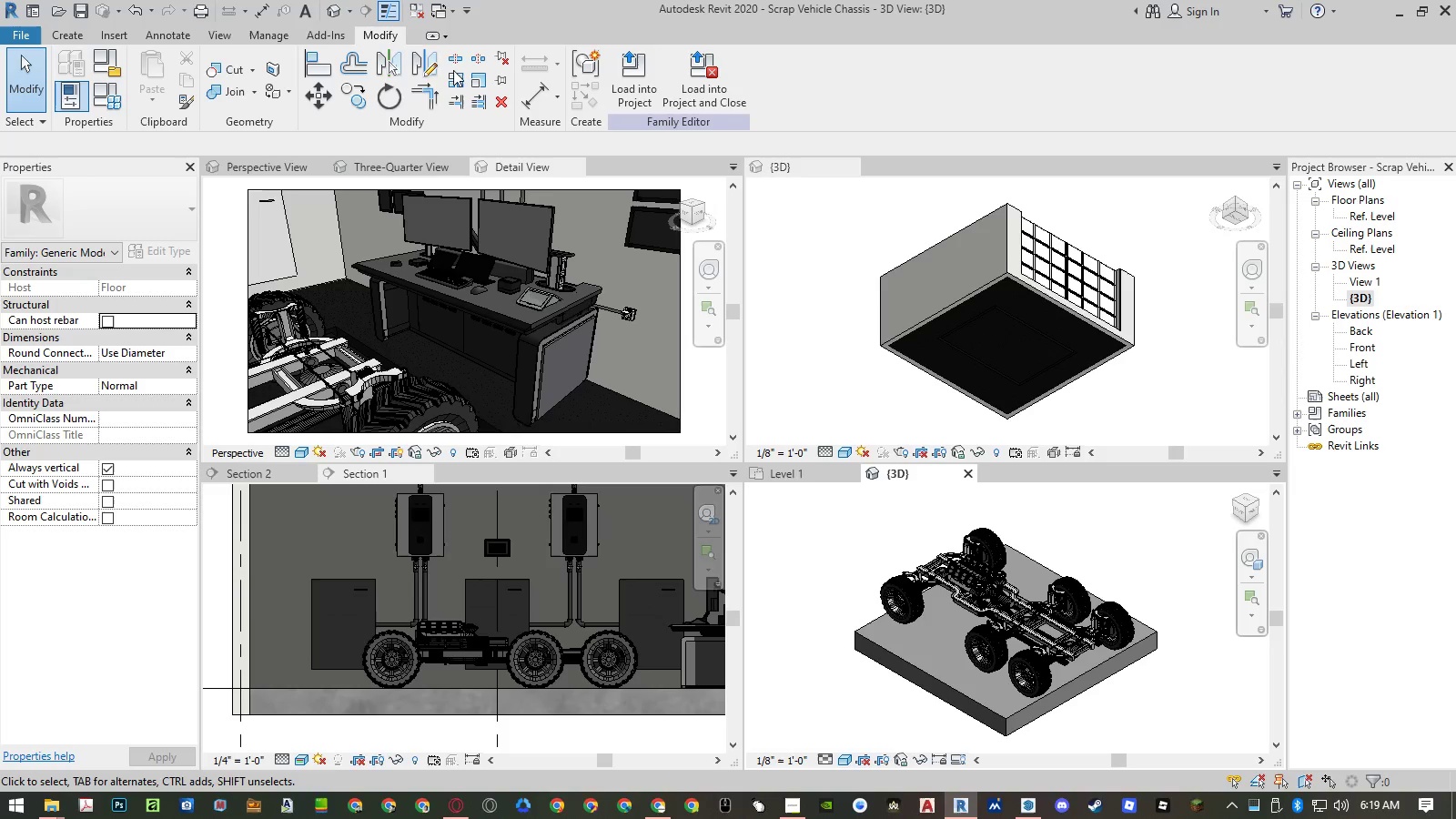 
left_click([272, 36])
 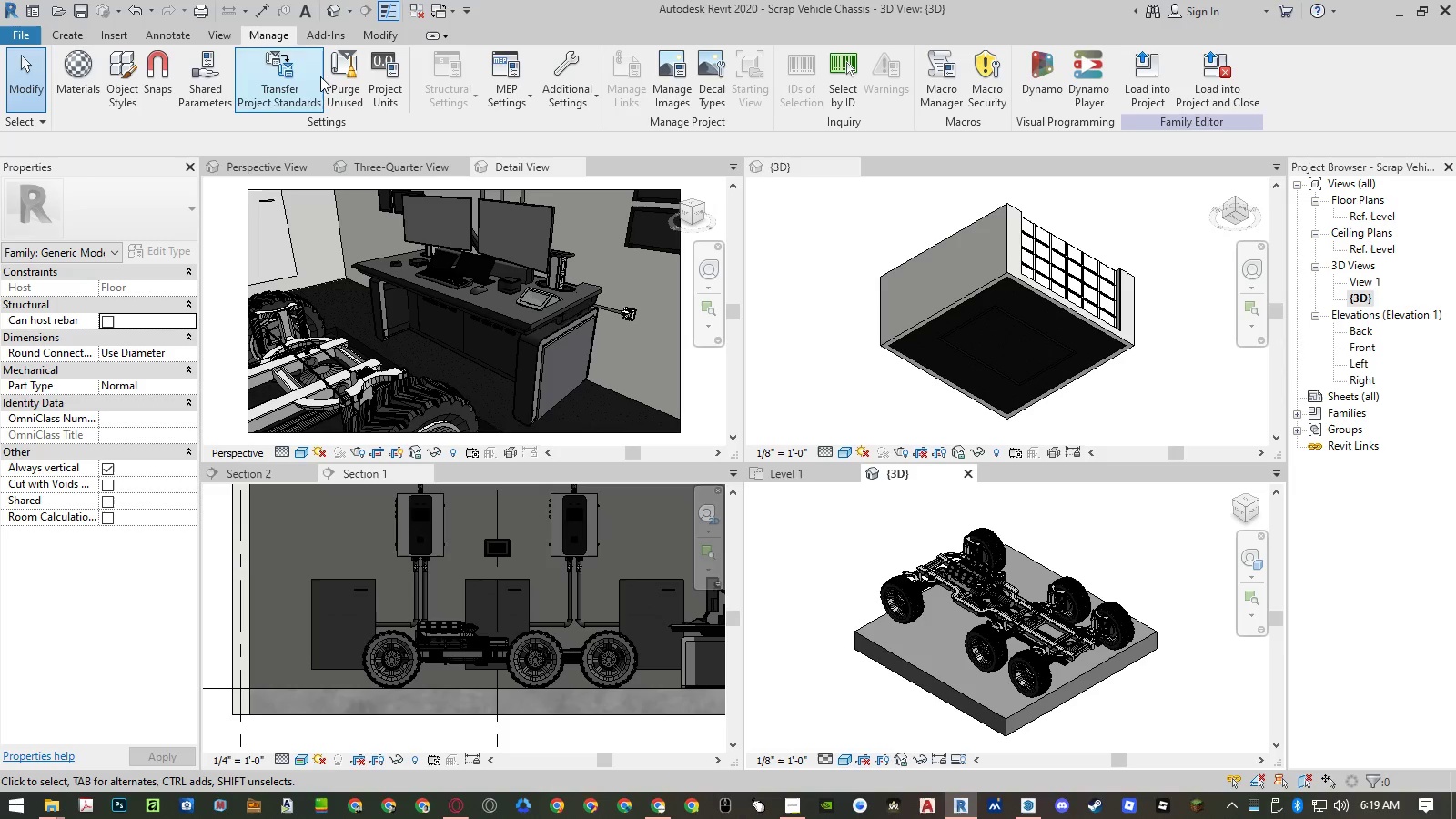 
left_click([331, 78])
 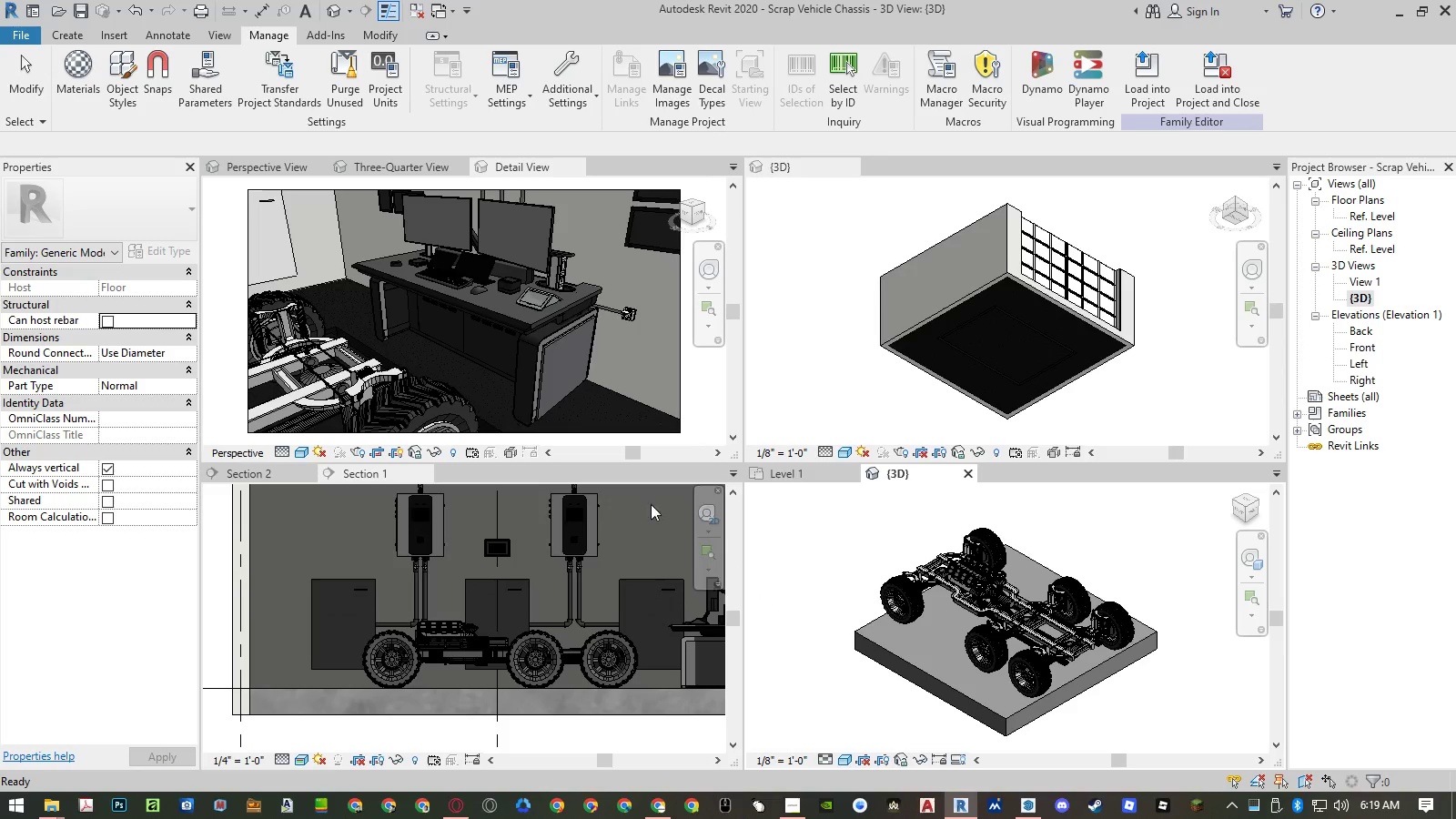 
left_click([334, 92])
 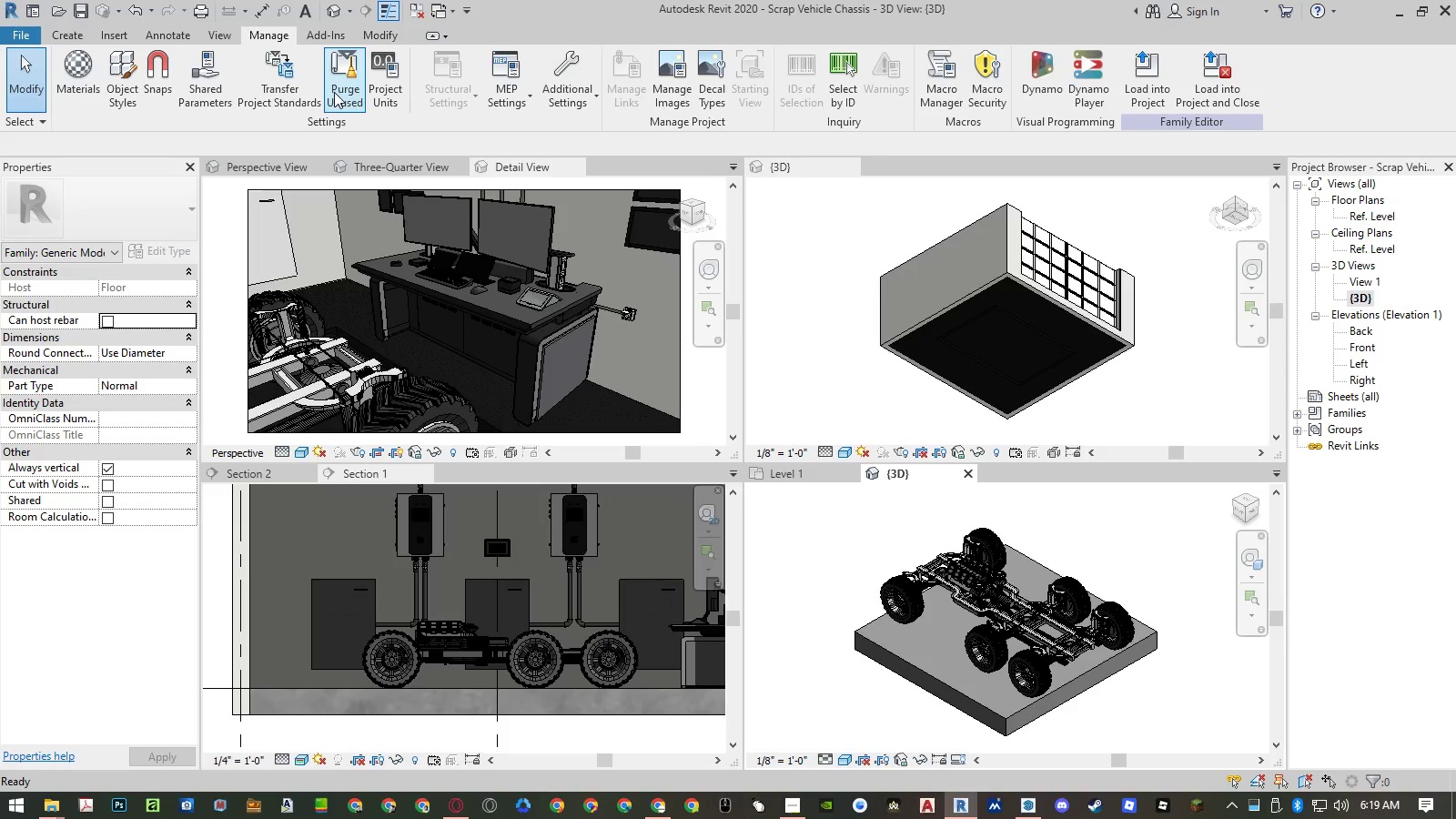 
left_click([334, 92])
 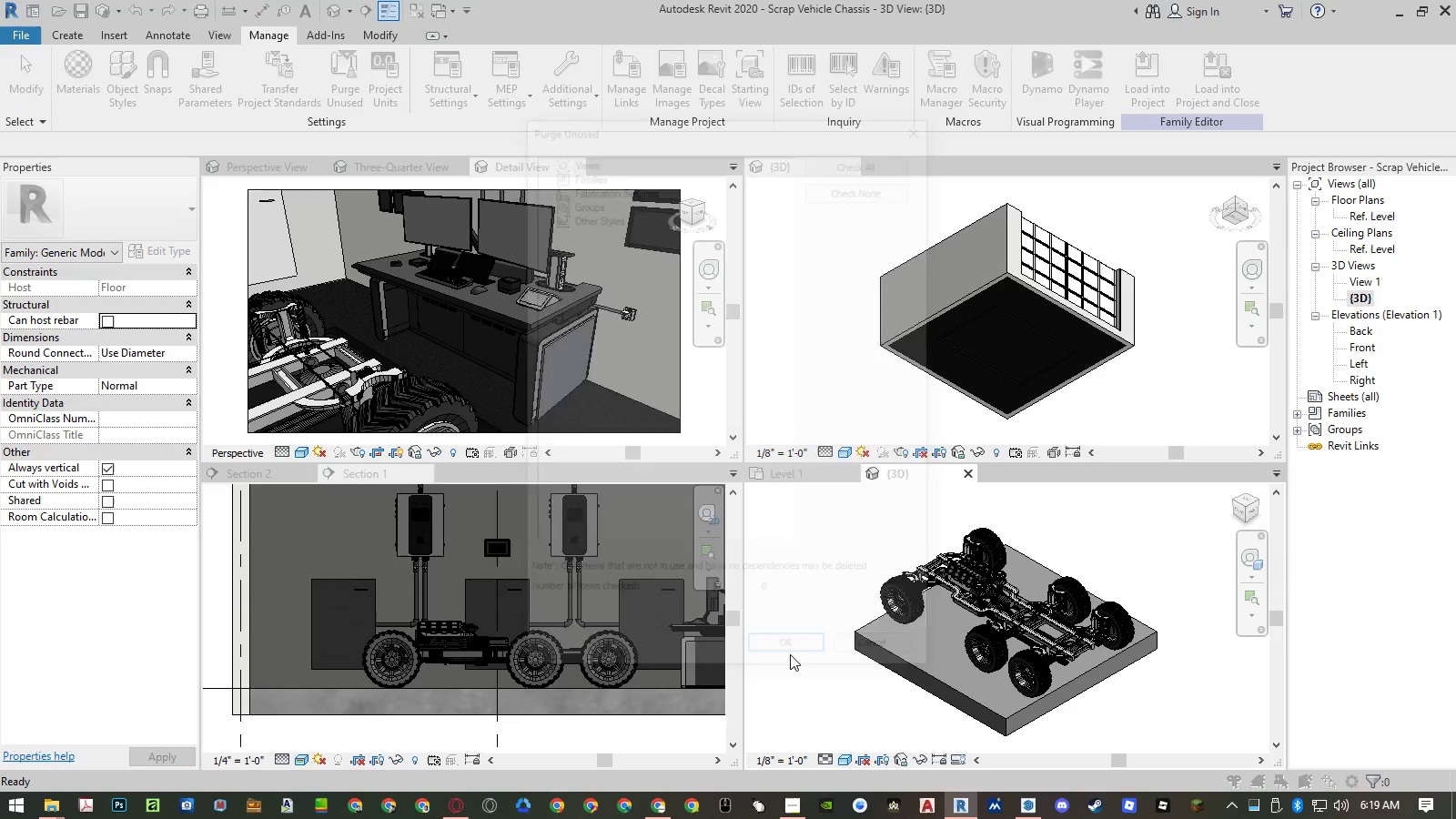 
left_click([790, 654])
 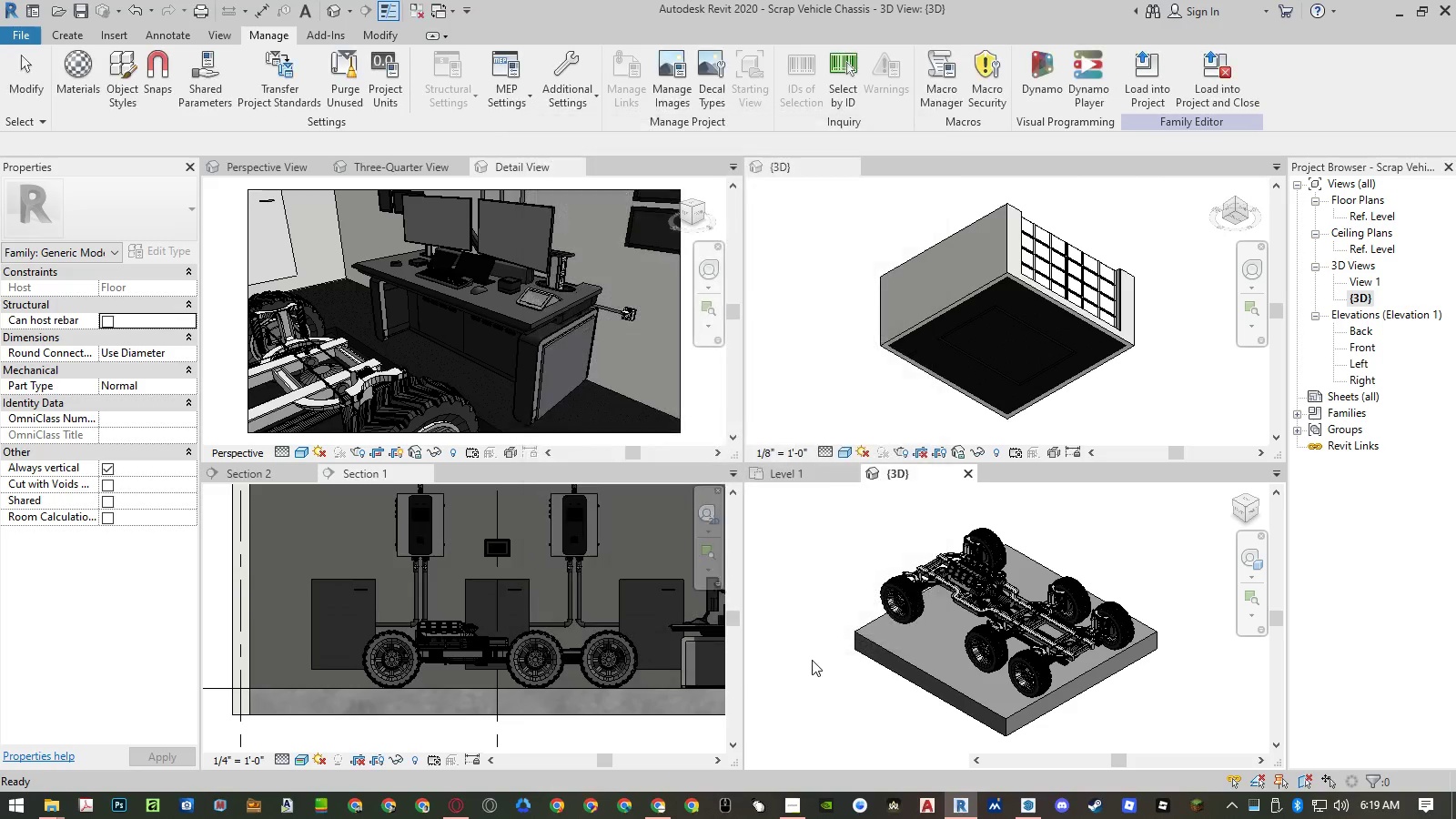 
double_click([812, 660])
 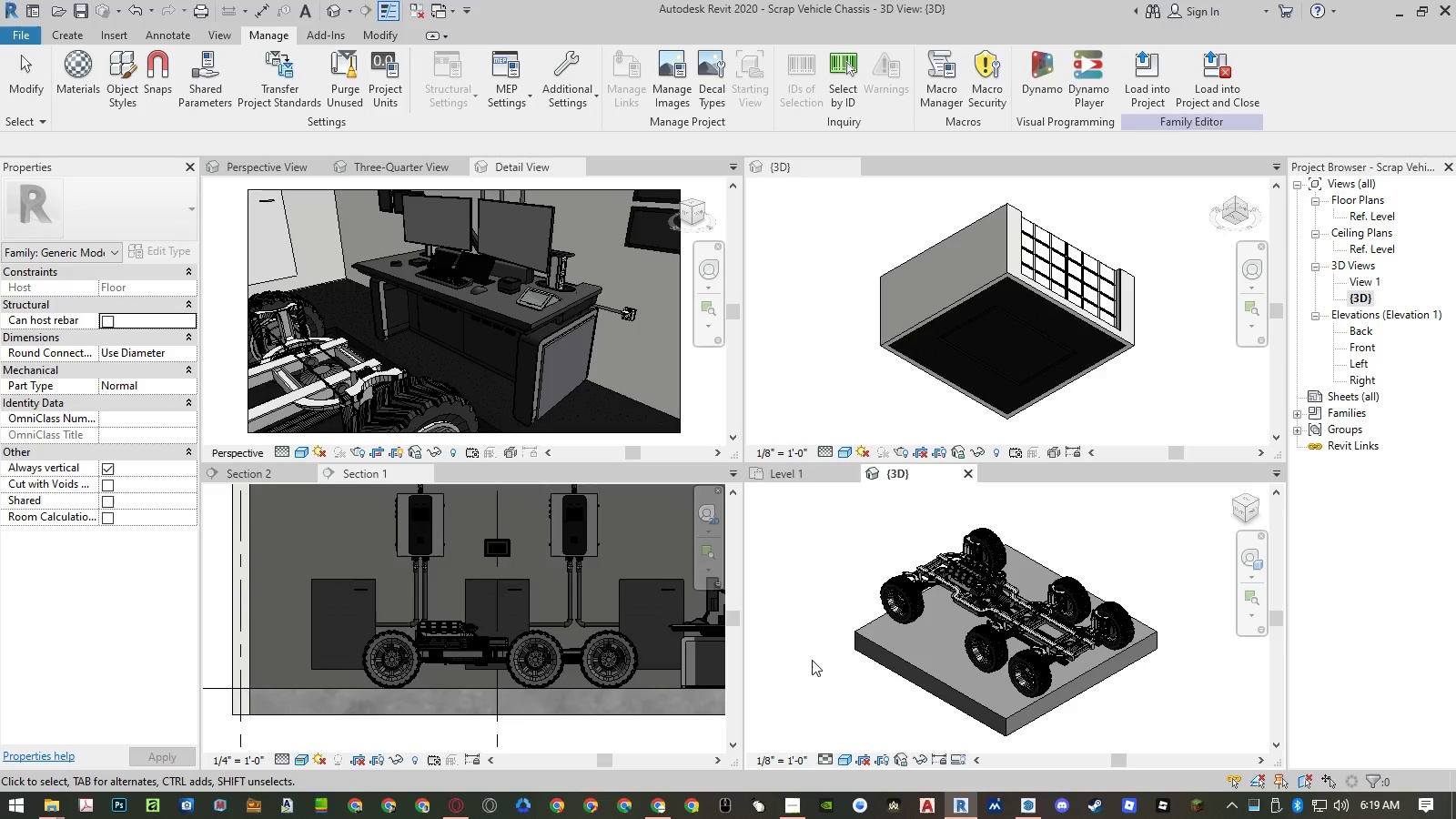 
key(Control+S)
 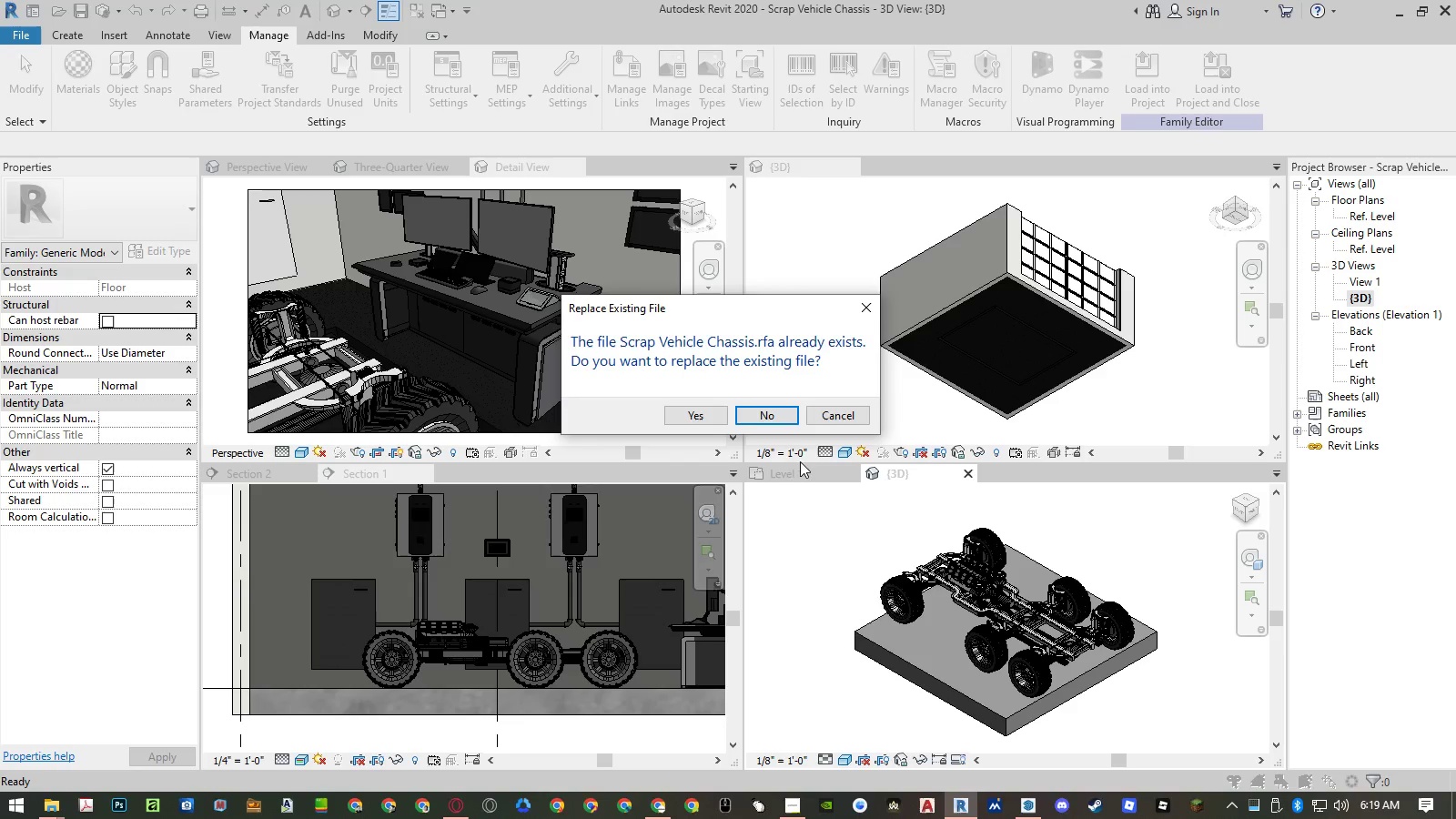 
left_click([707, 419])
 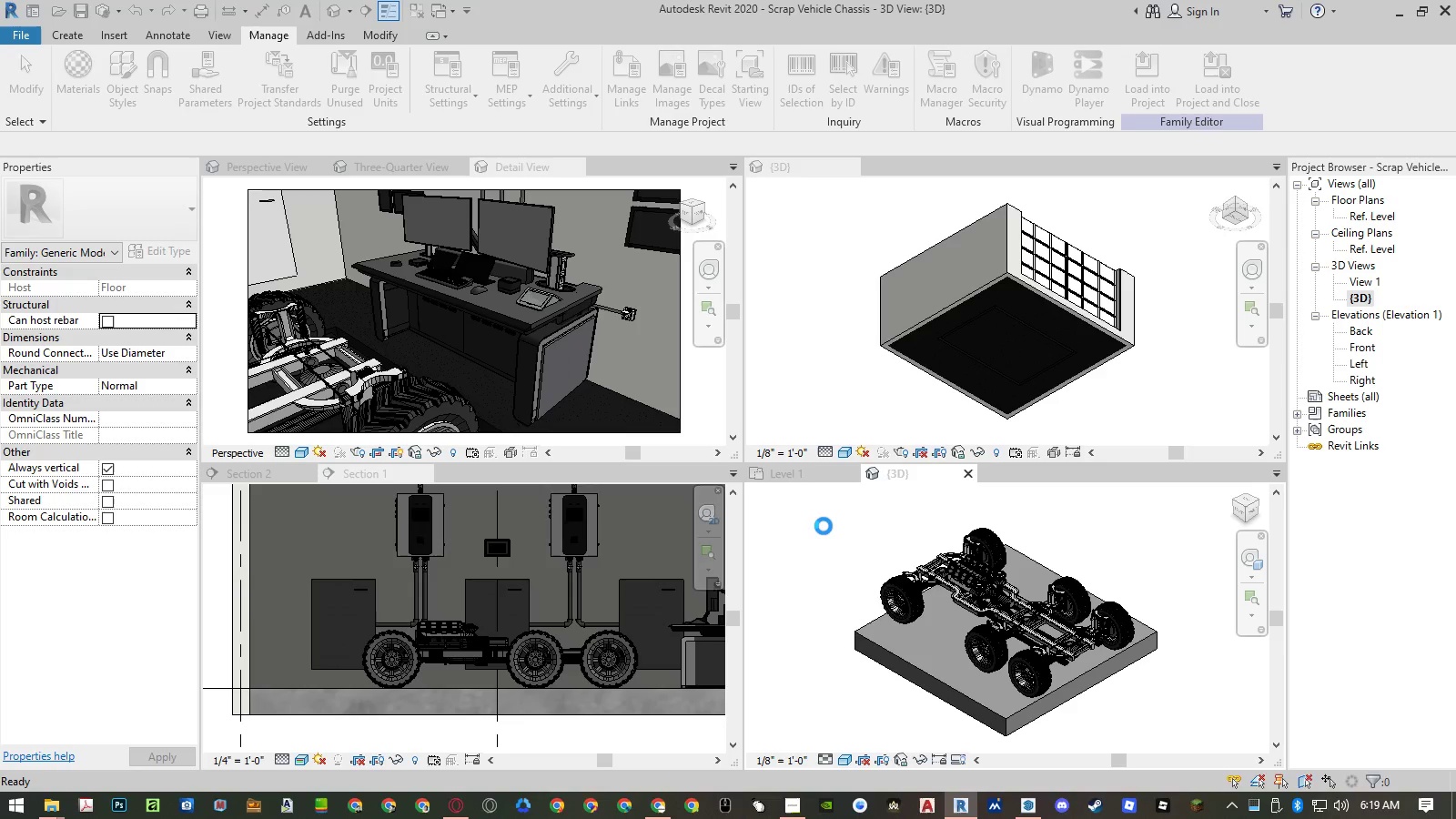 
left_click([824, 526])
 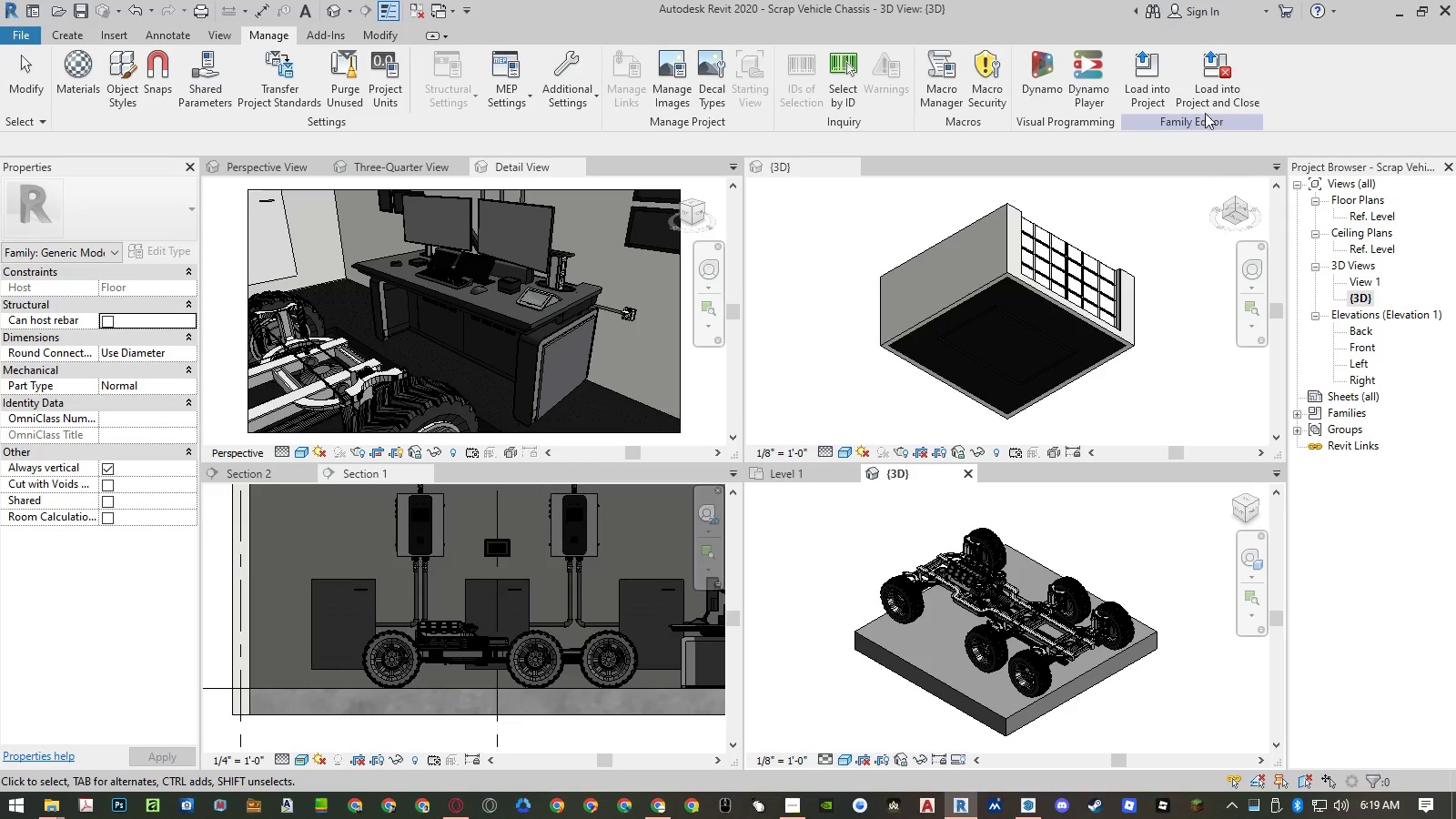 
left_click([1205, 92])
 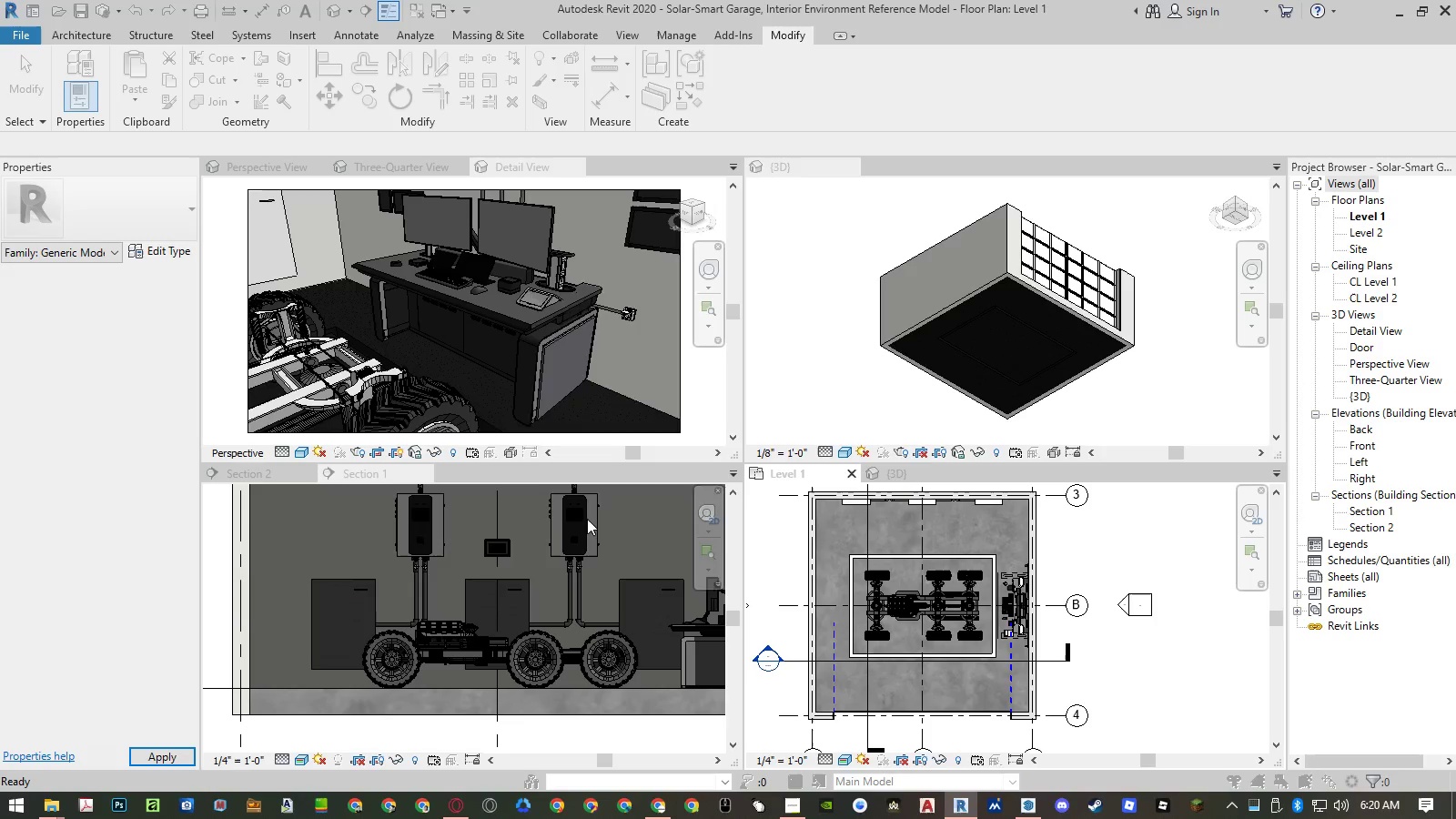 
left_click([763, 391])
 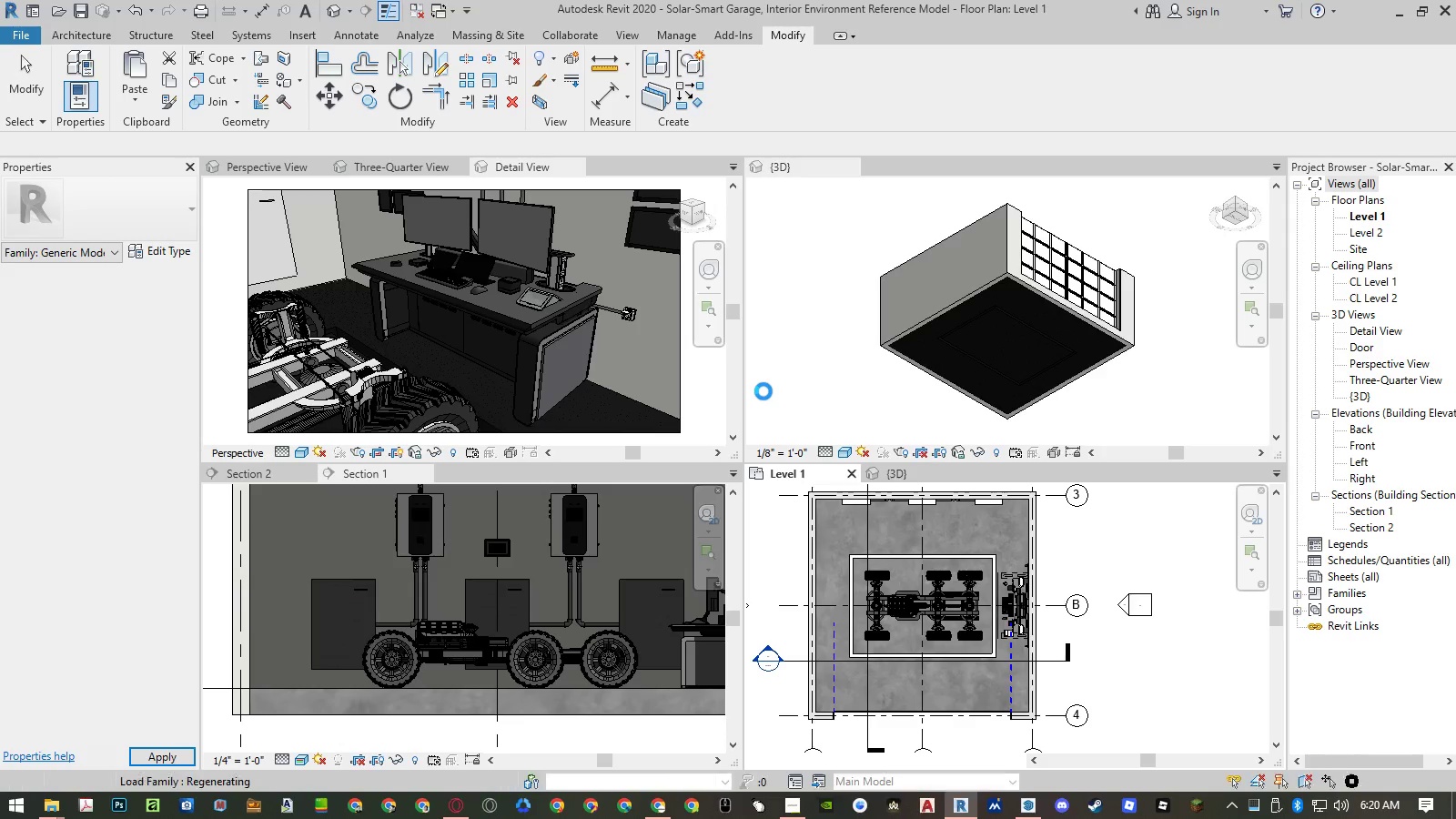 
wait(15.67)
 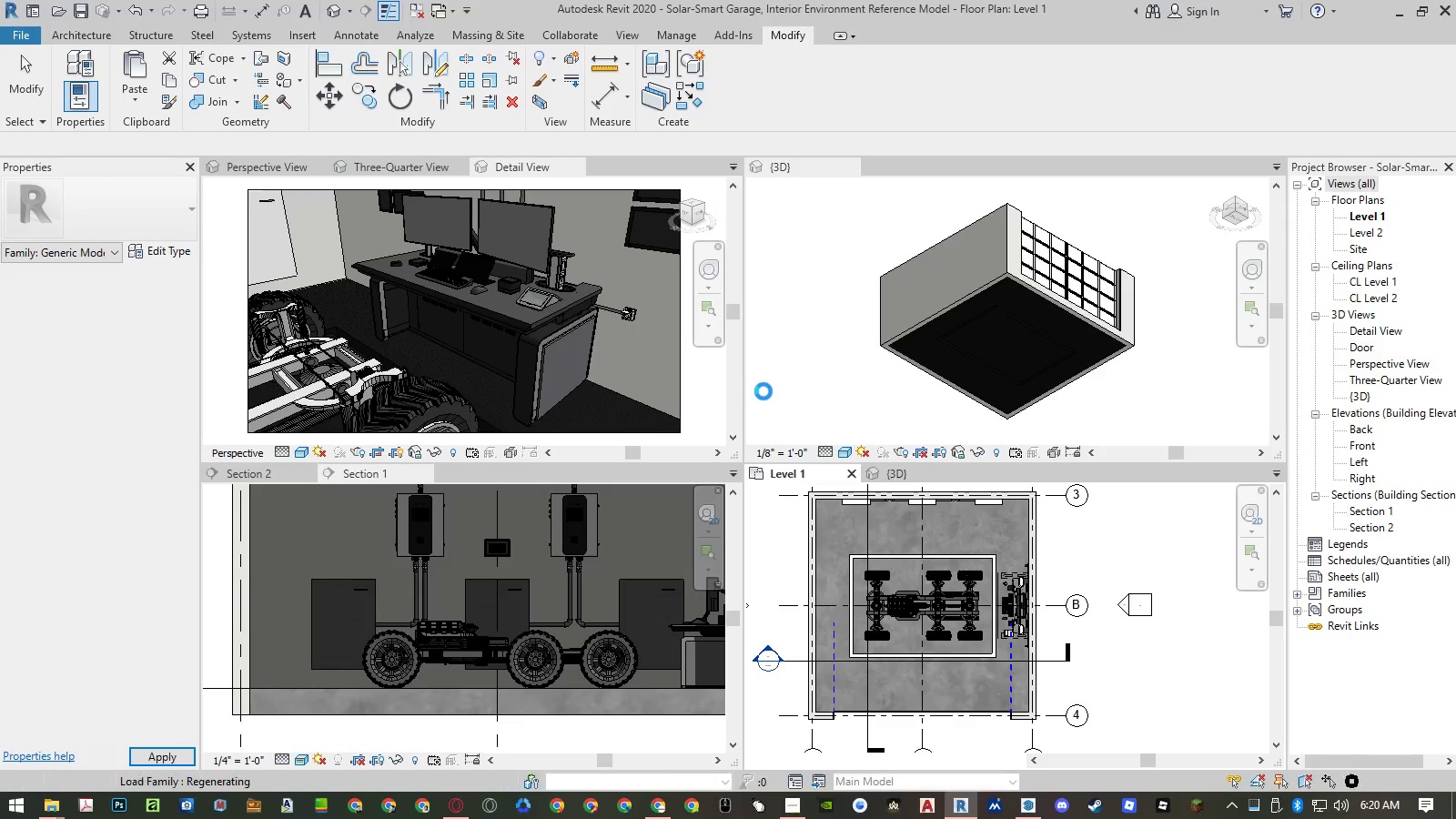 
left_click([935, 592])
 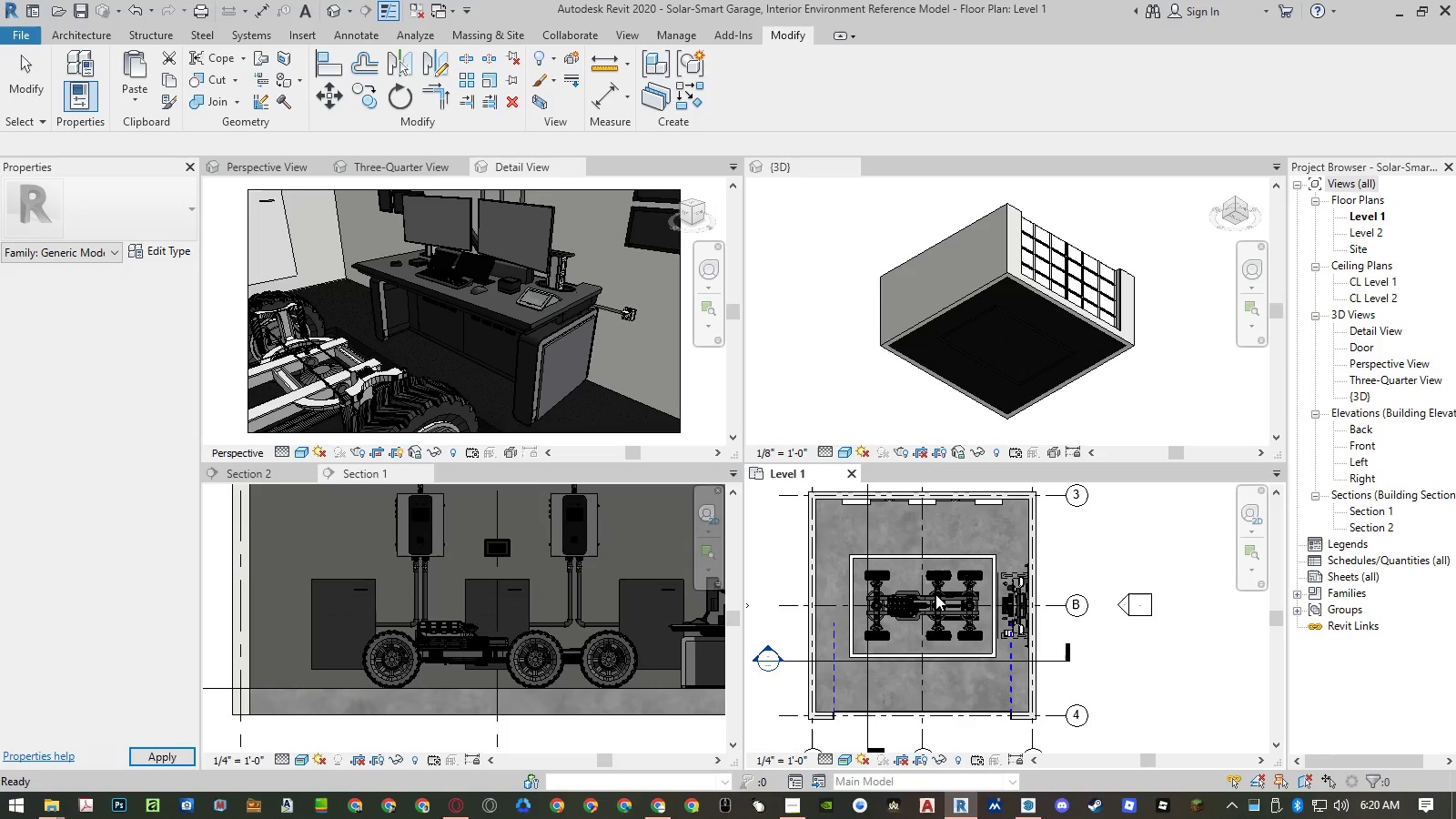 
left_click([938, 596])
 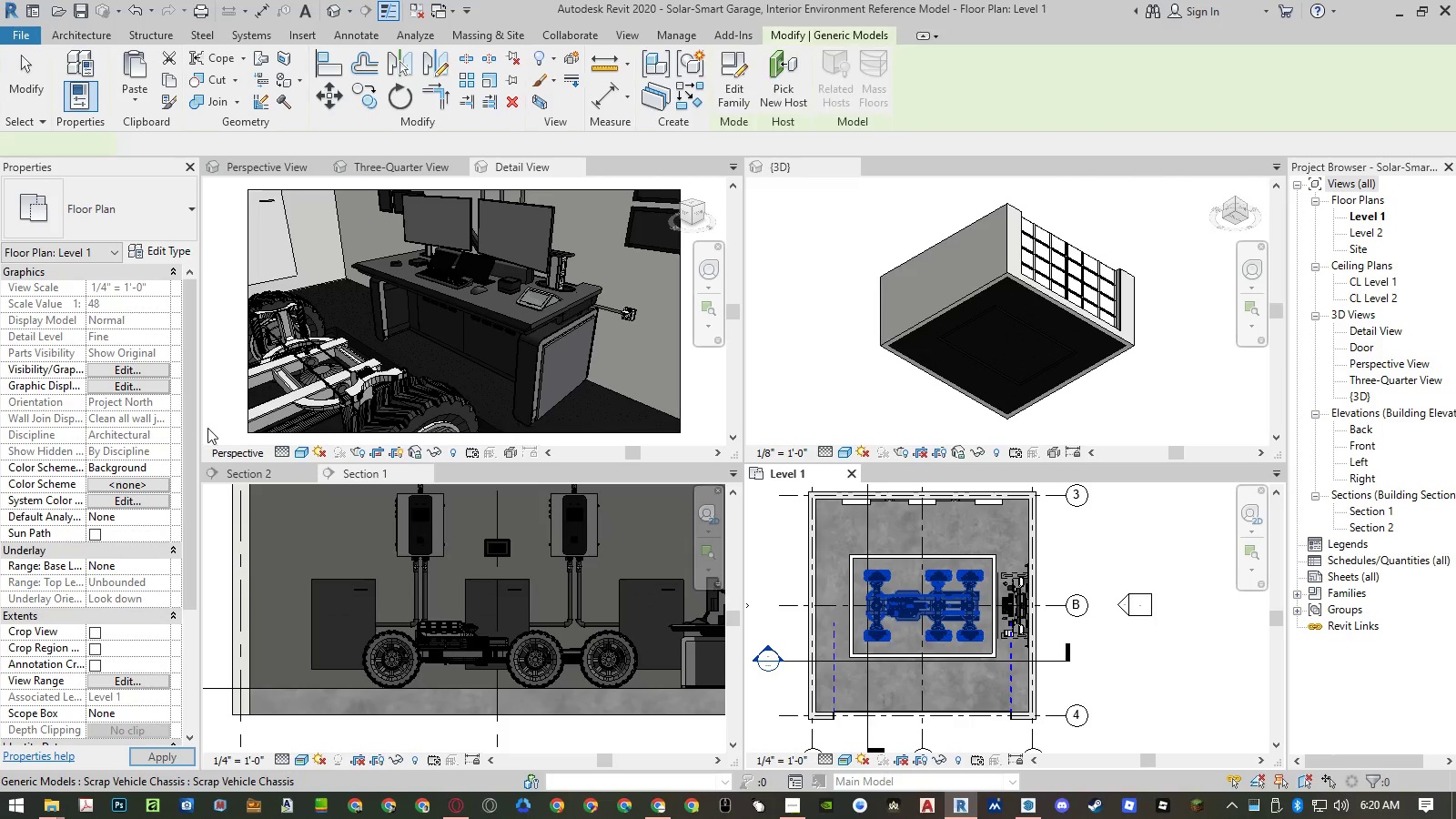 
mouse_move([138, 426])
 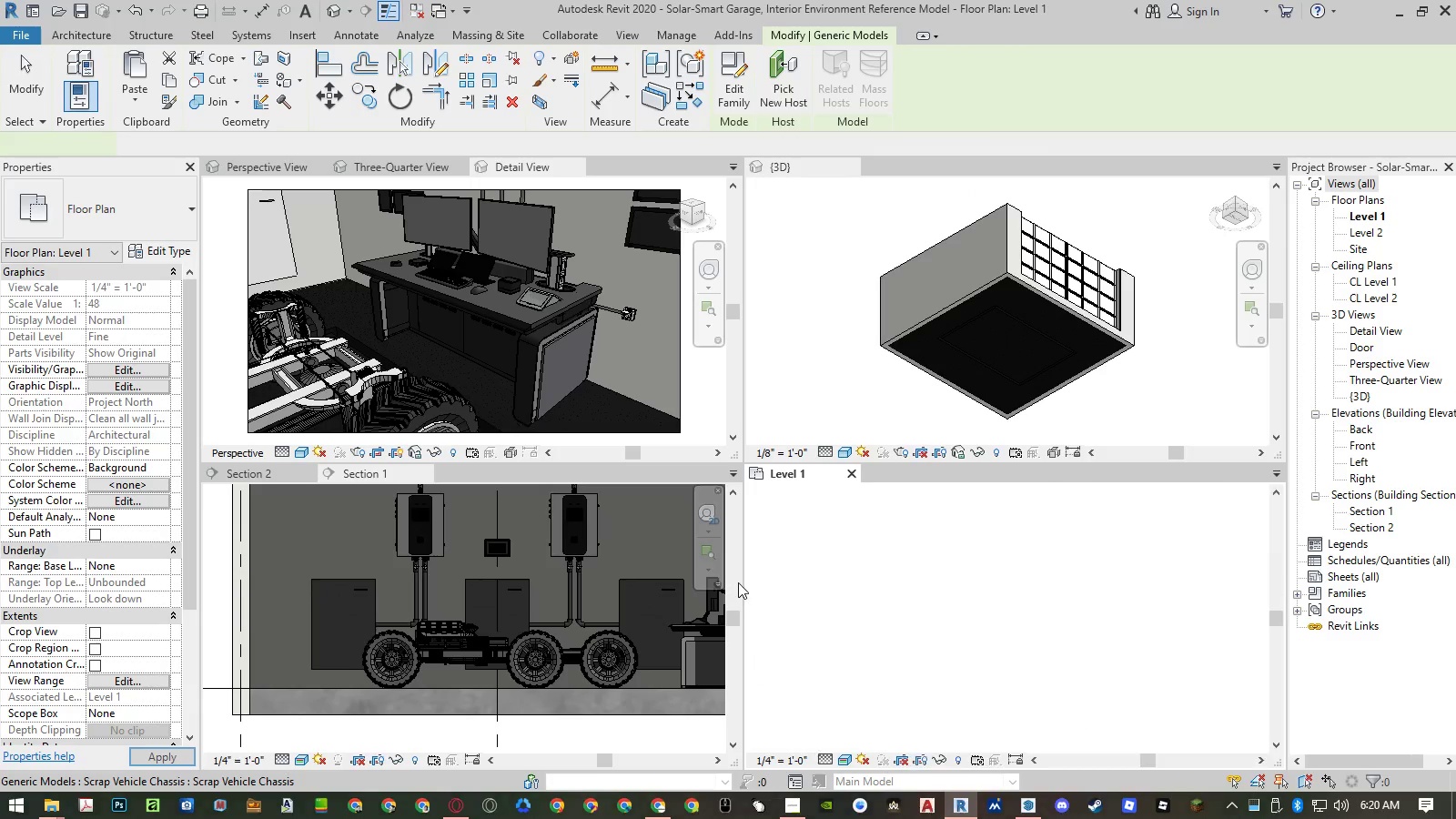 
wait(13.14)
 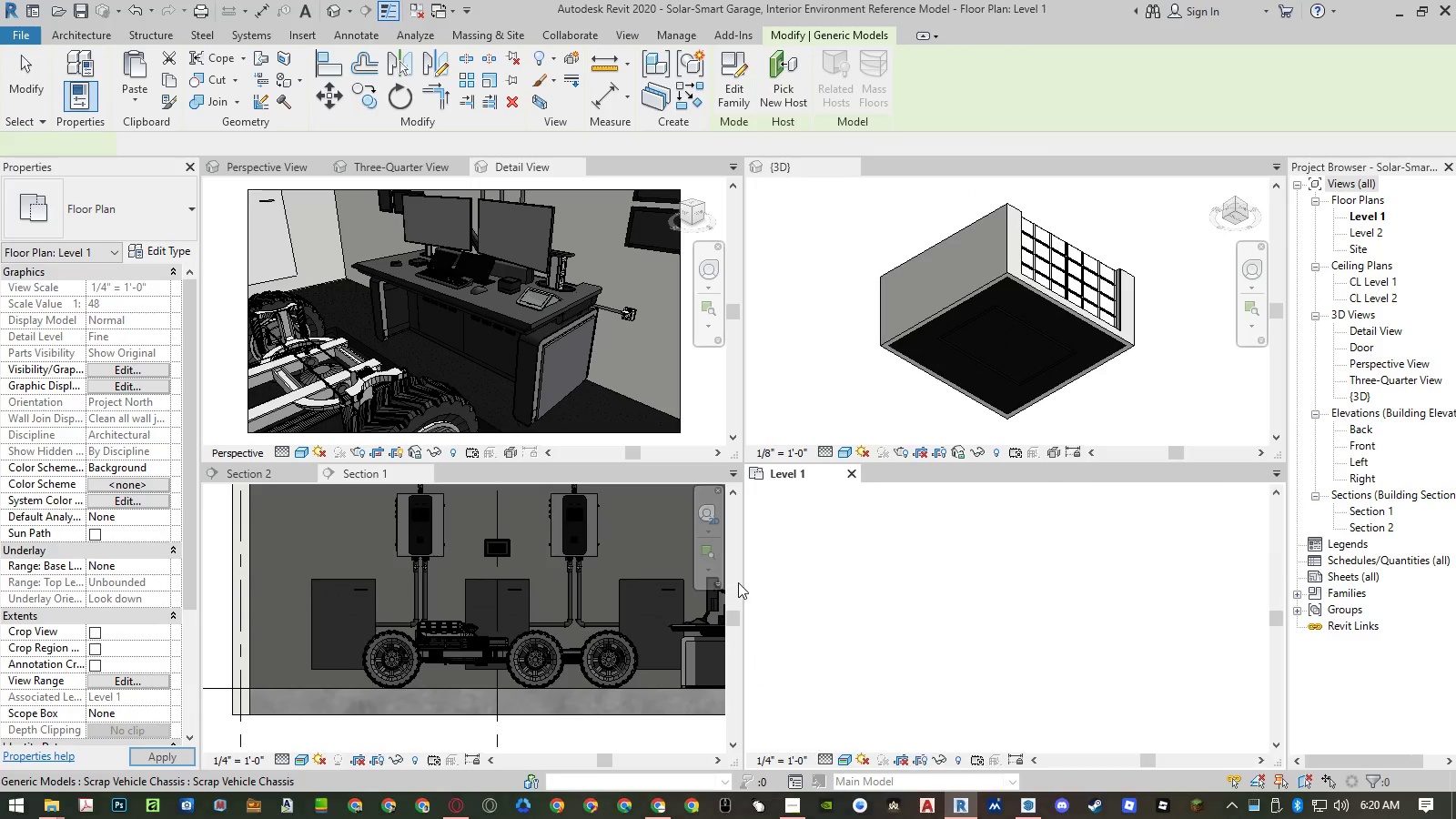 
left_click([102, 489])
 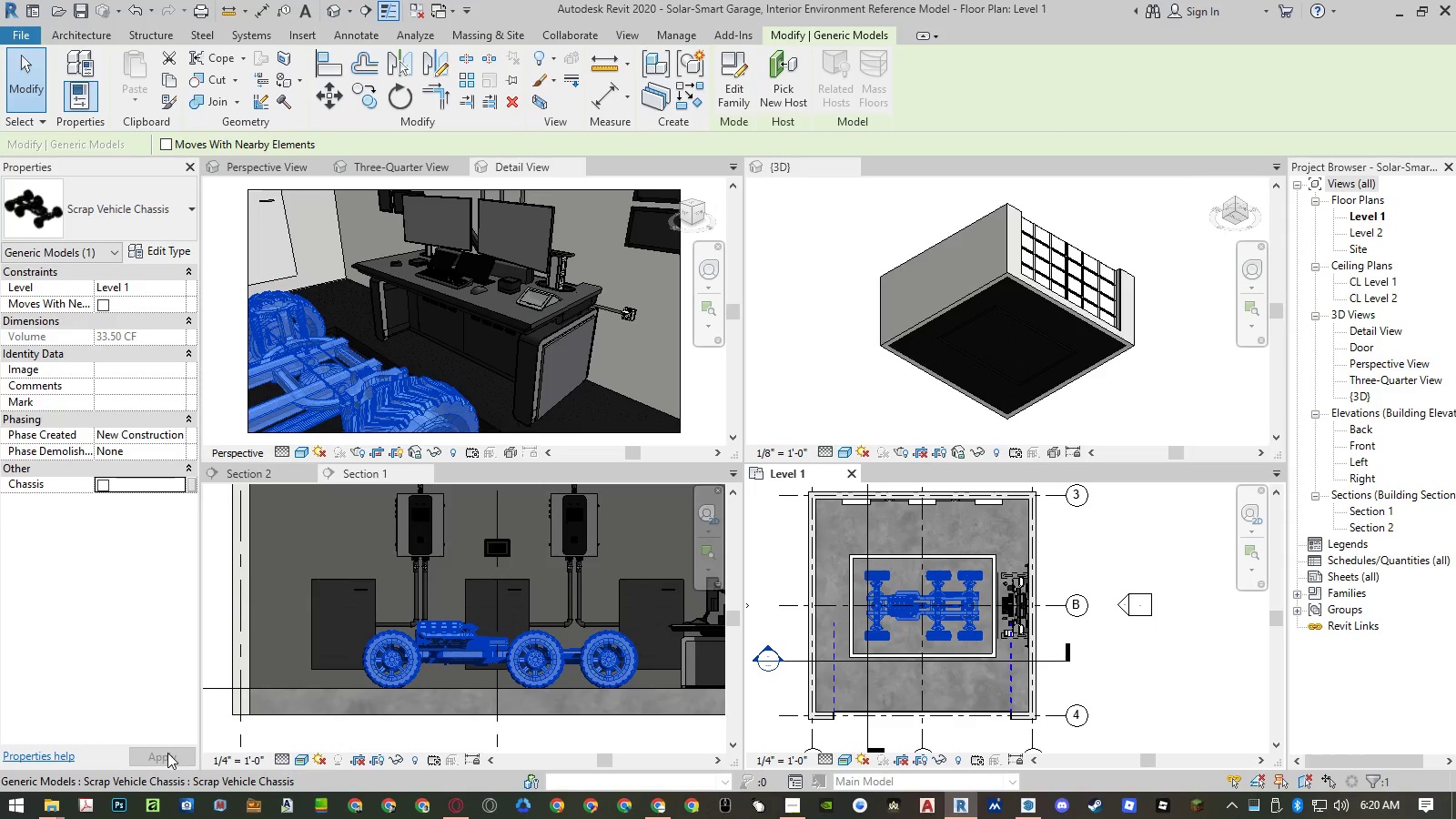 
left_click([167, 753])
 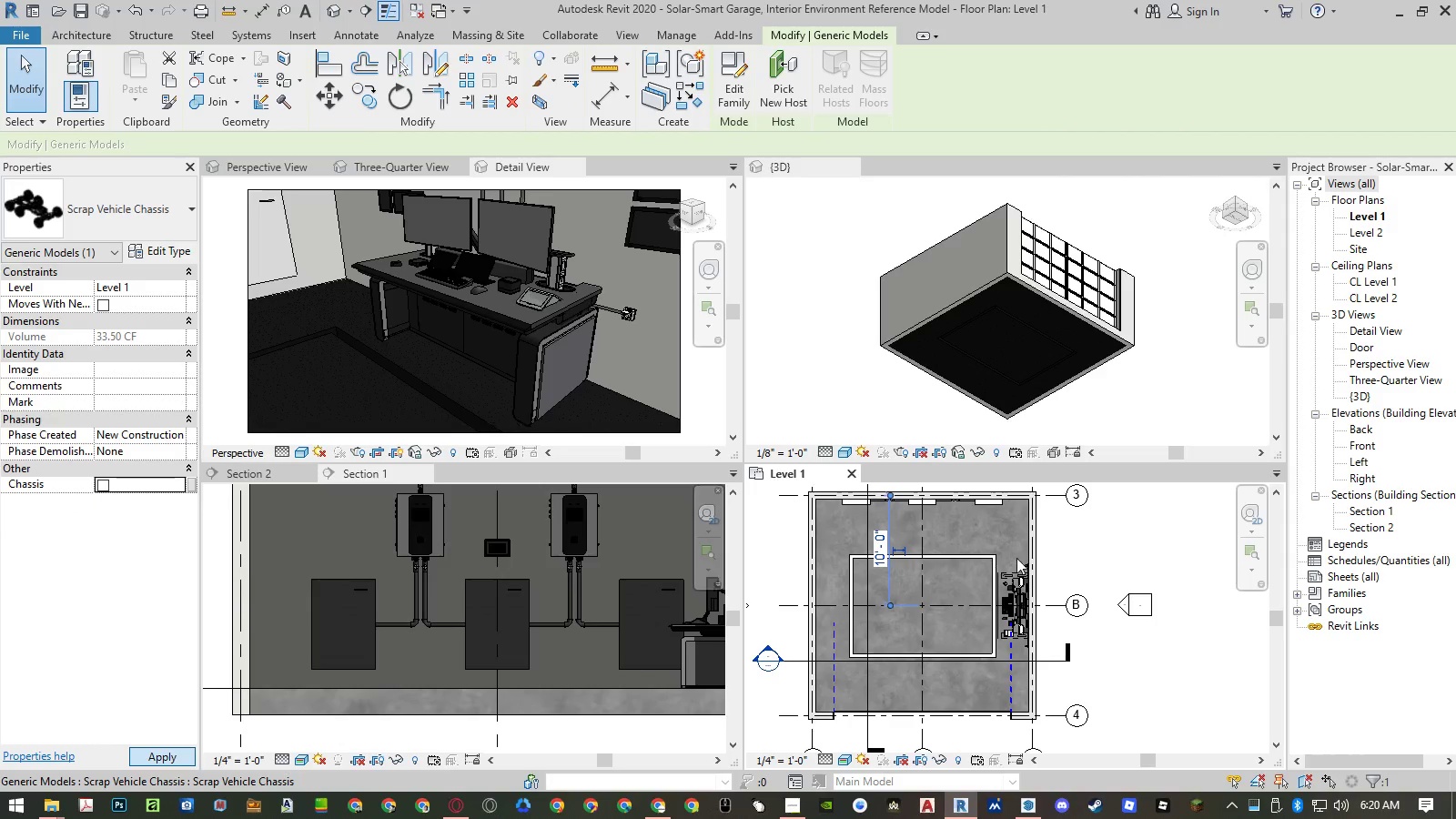 
left_click([1126, 540])
 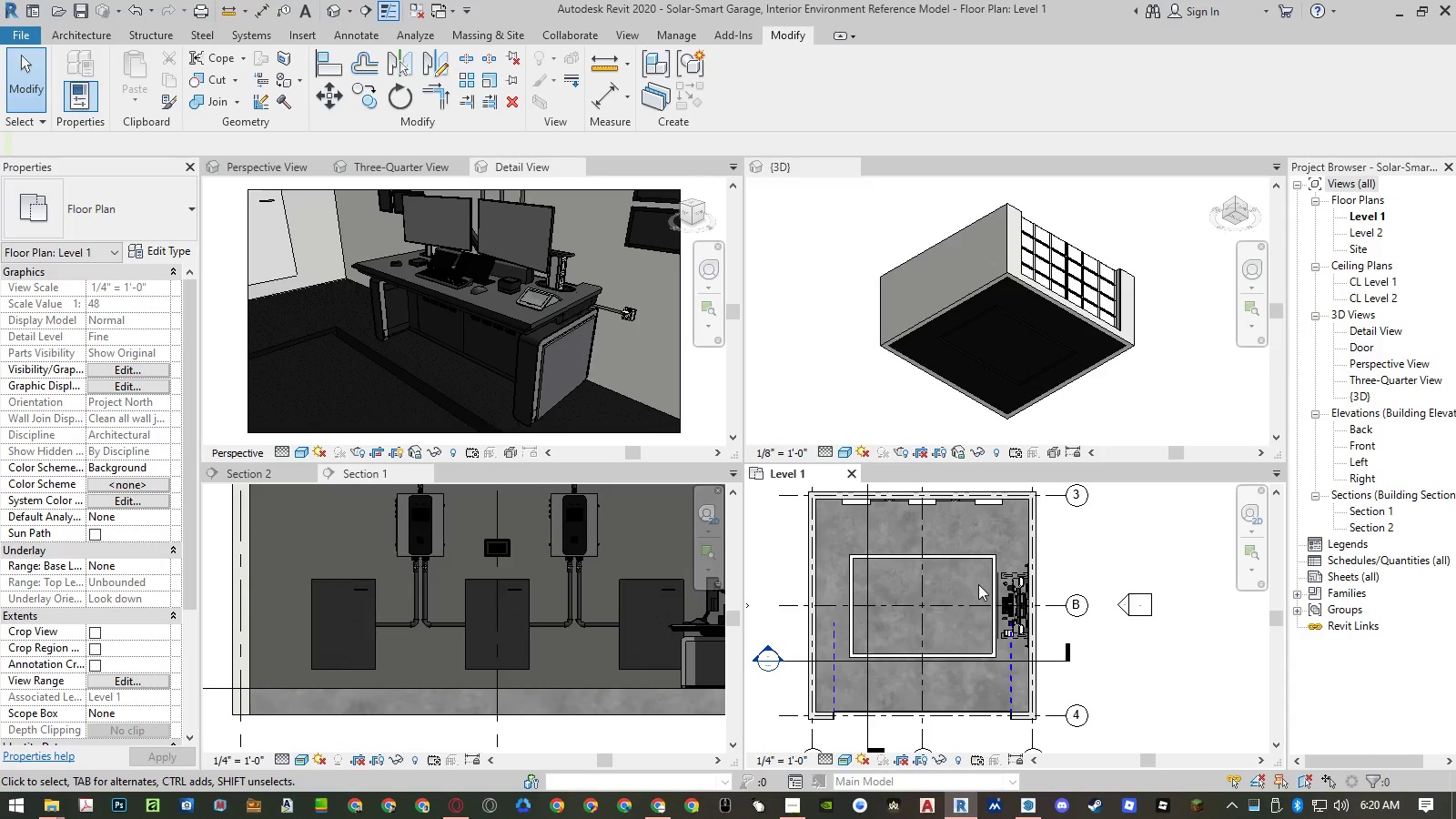 
key(Control+ControlLeft)
 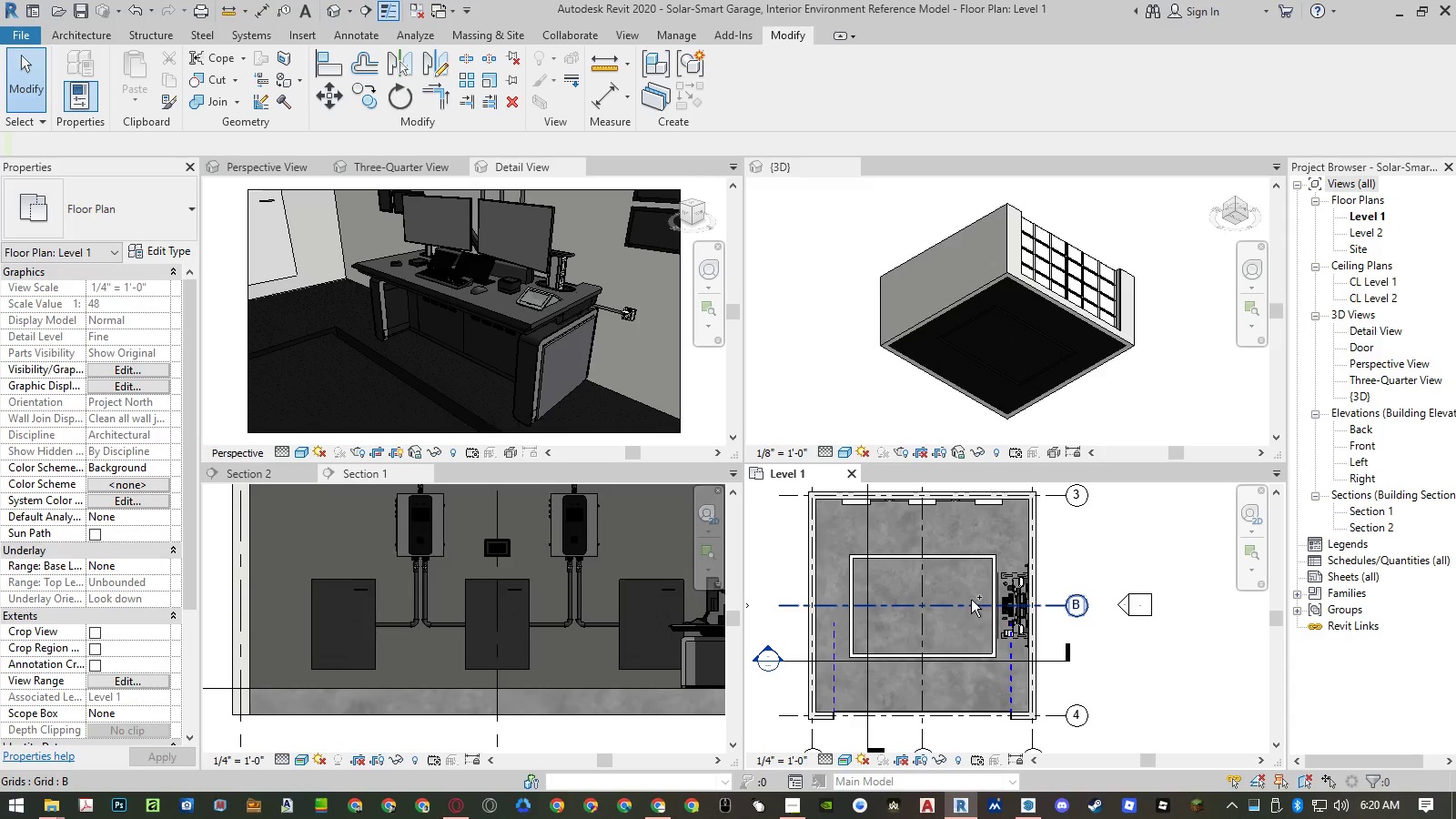 
key(Control+Z)
 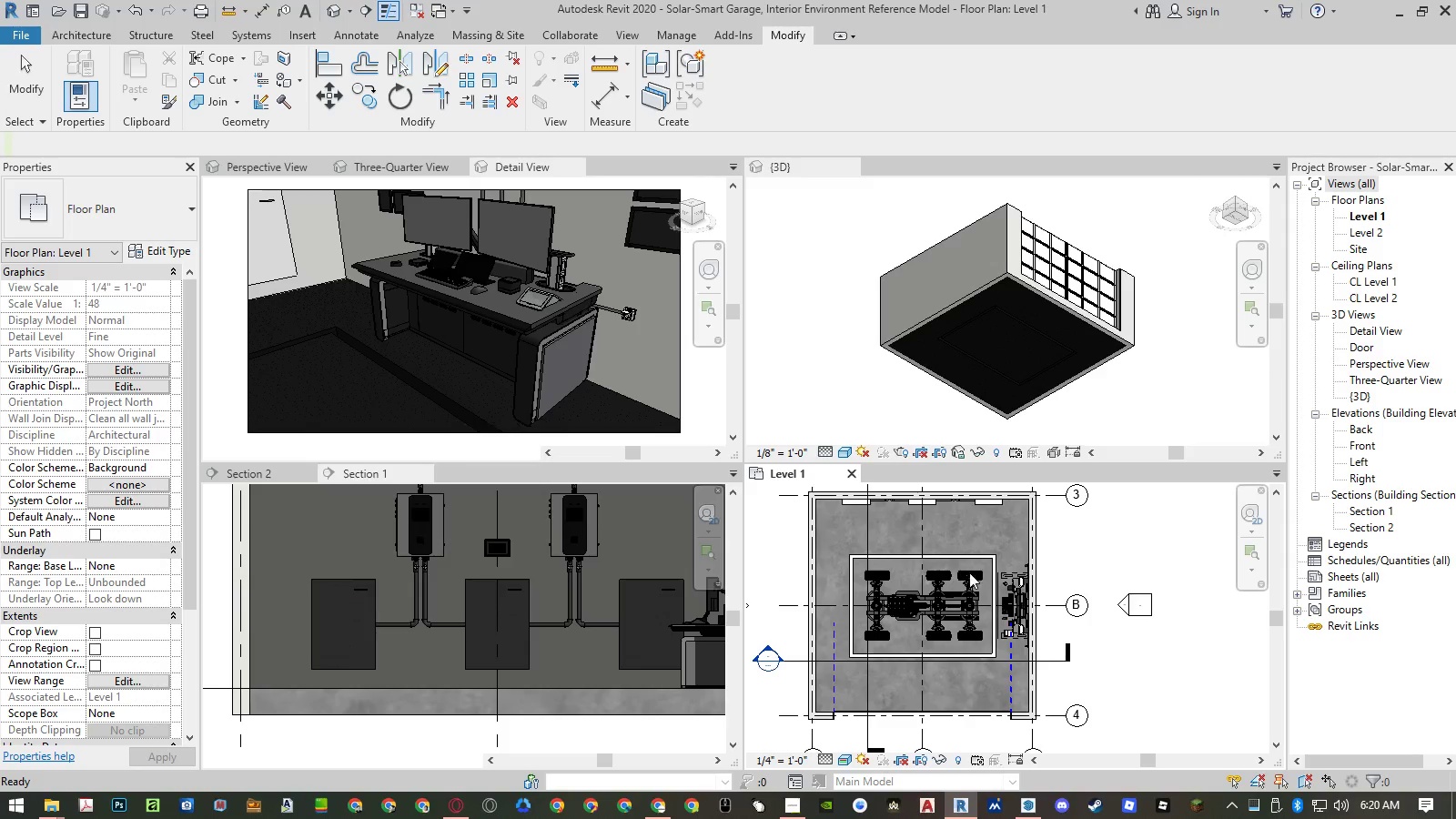 
left_click([964, 590])
 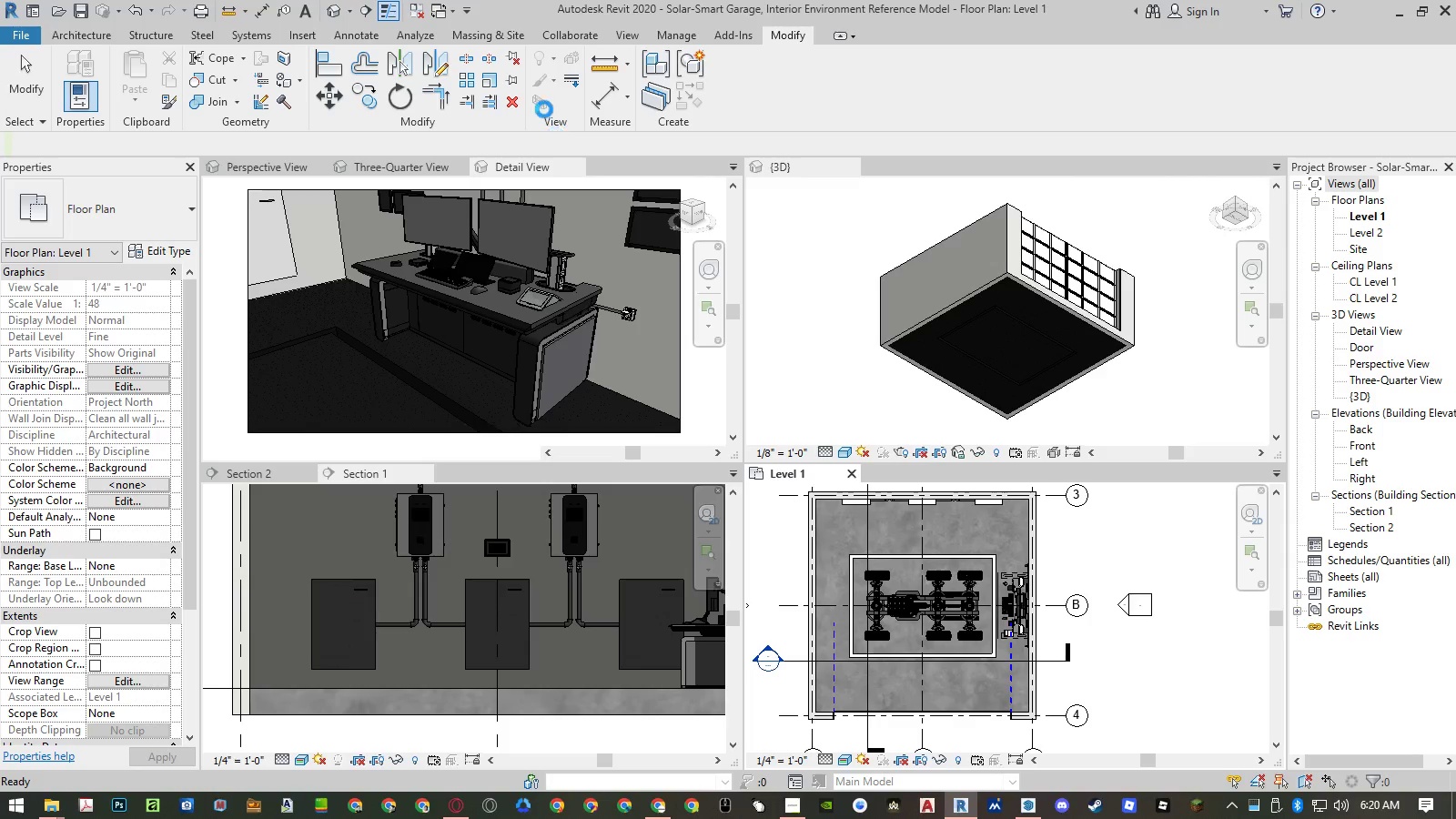 
mouse_move([495, 94])
 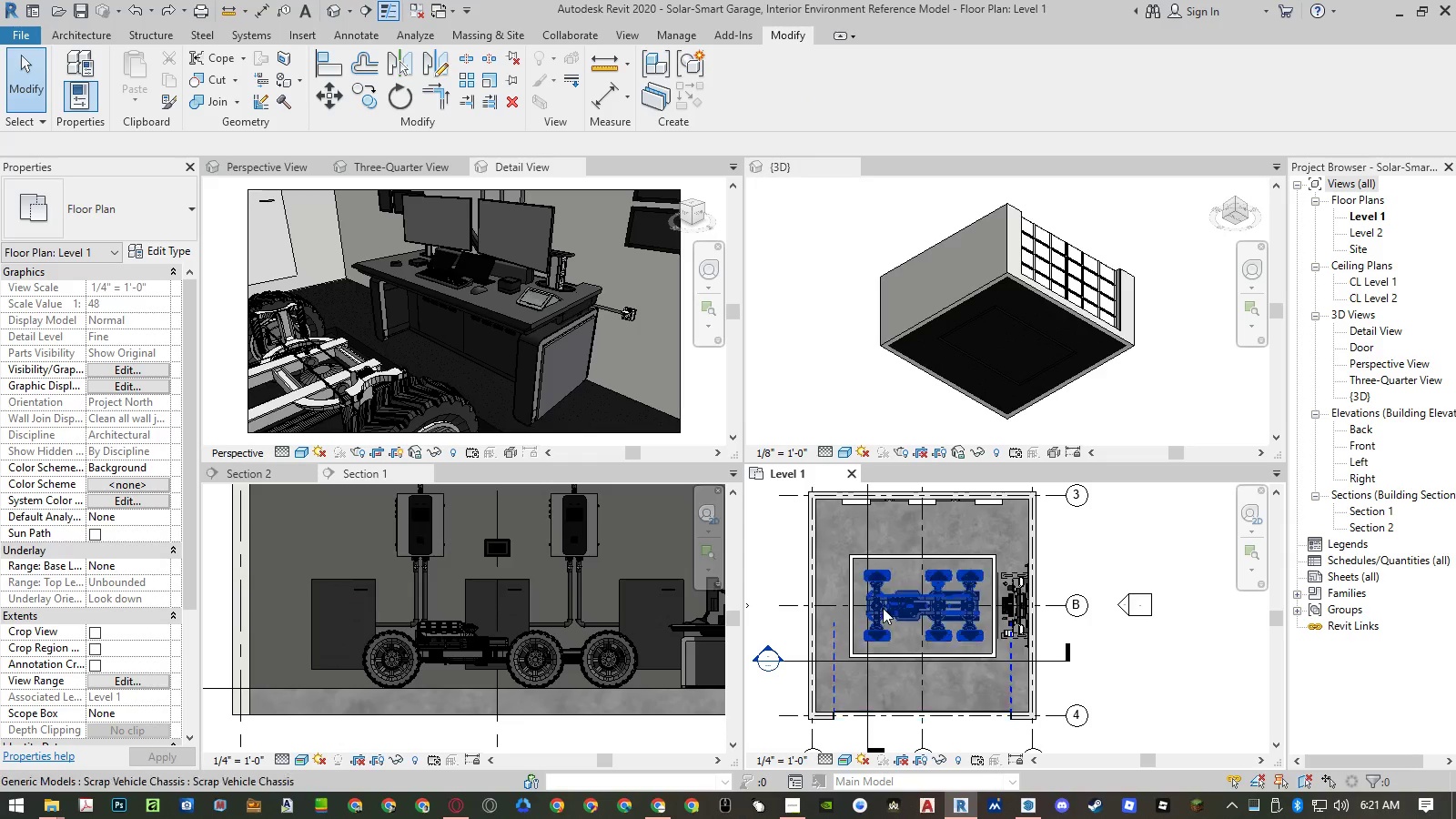 
wait(6.94)
 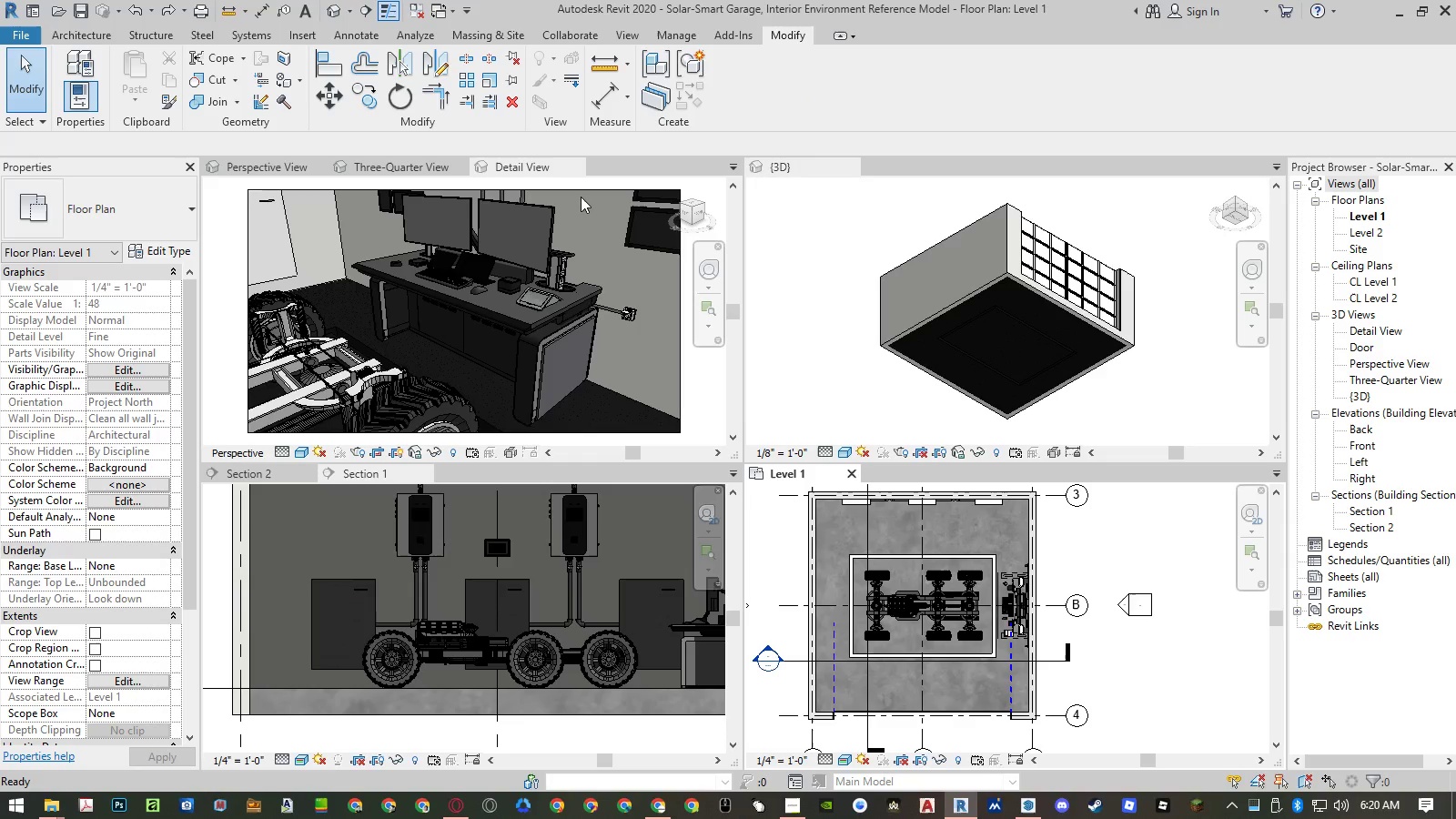 
left_click([882, 600])
 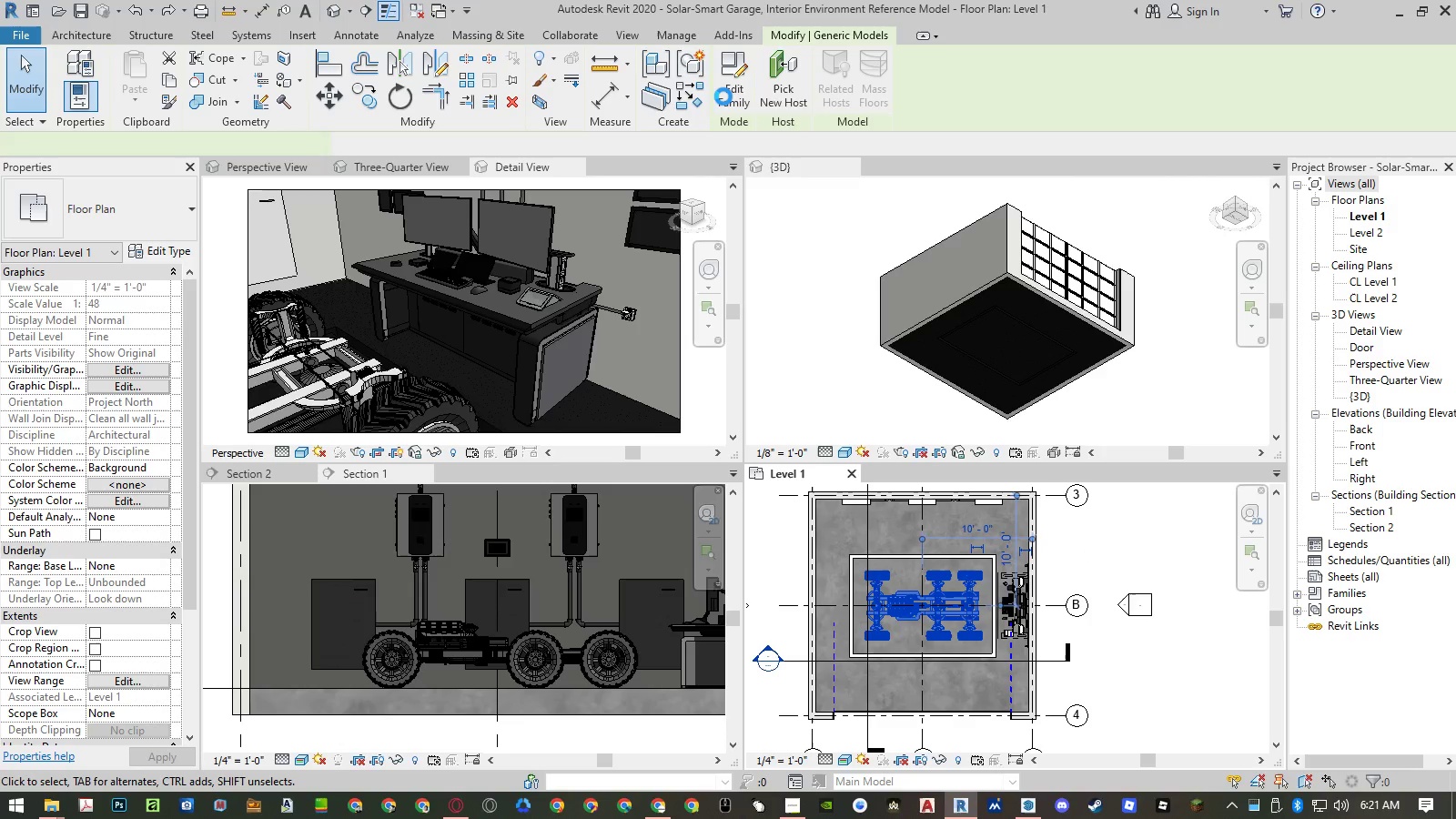 
wait(14.44)
 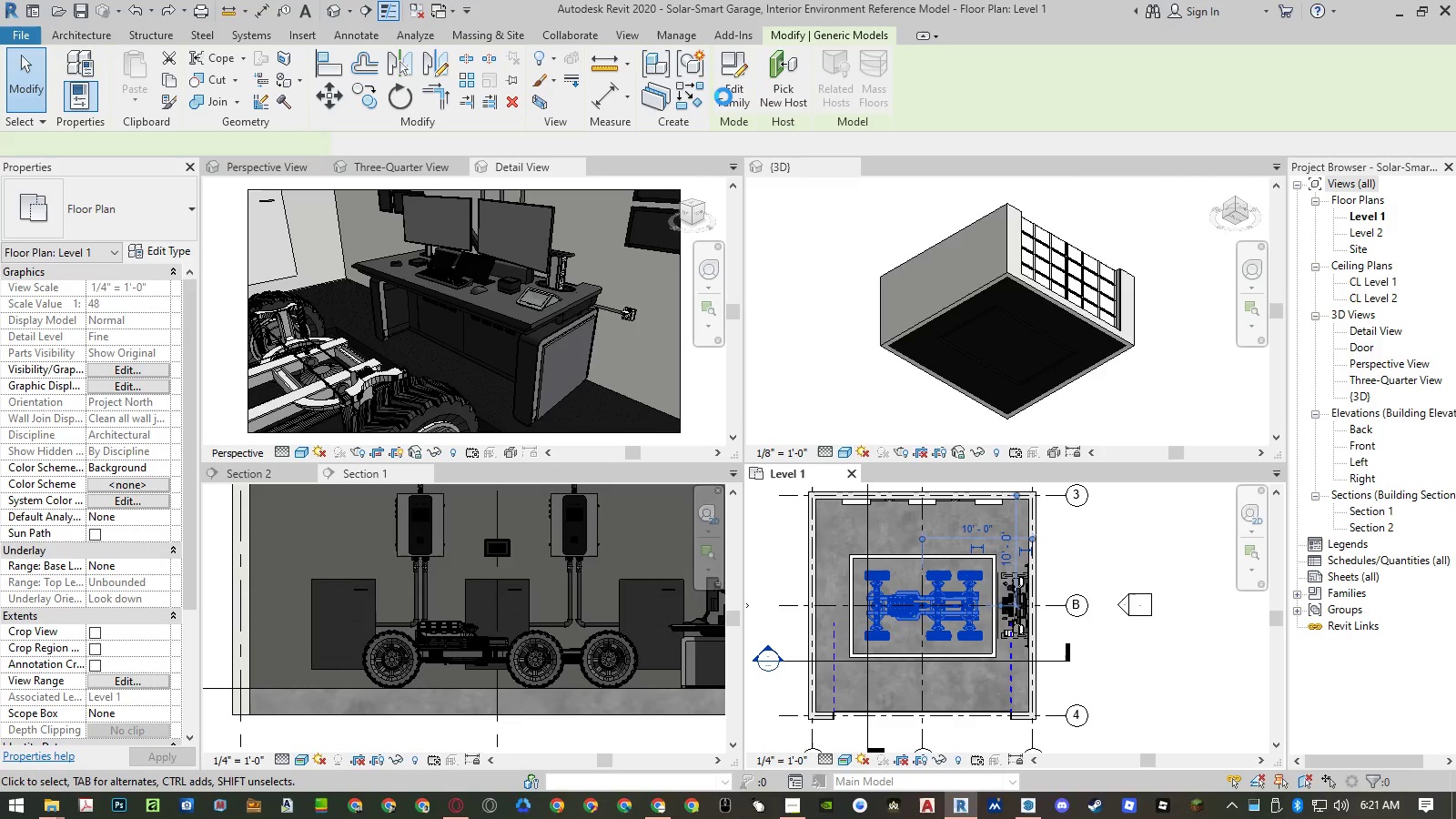 
left_click([737, 96])
 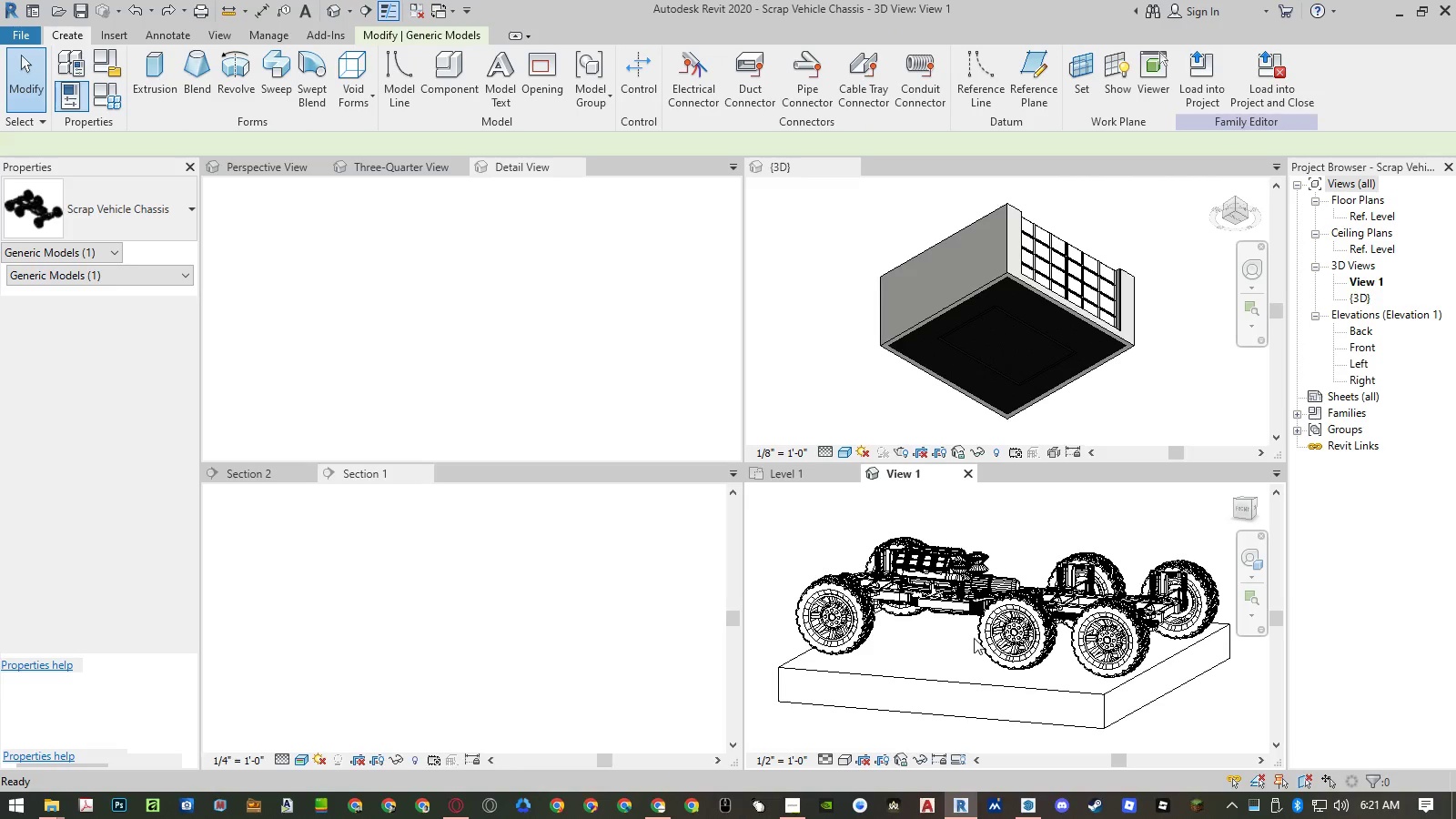 
wait(6.78)
 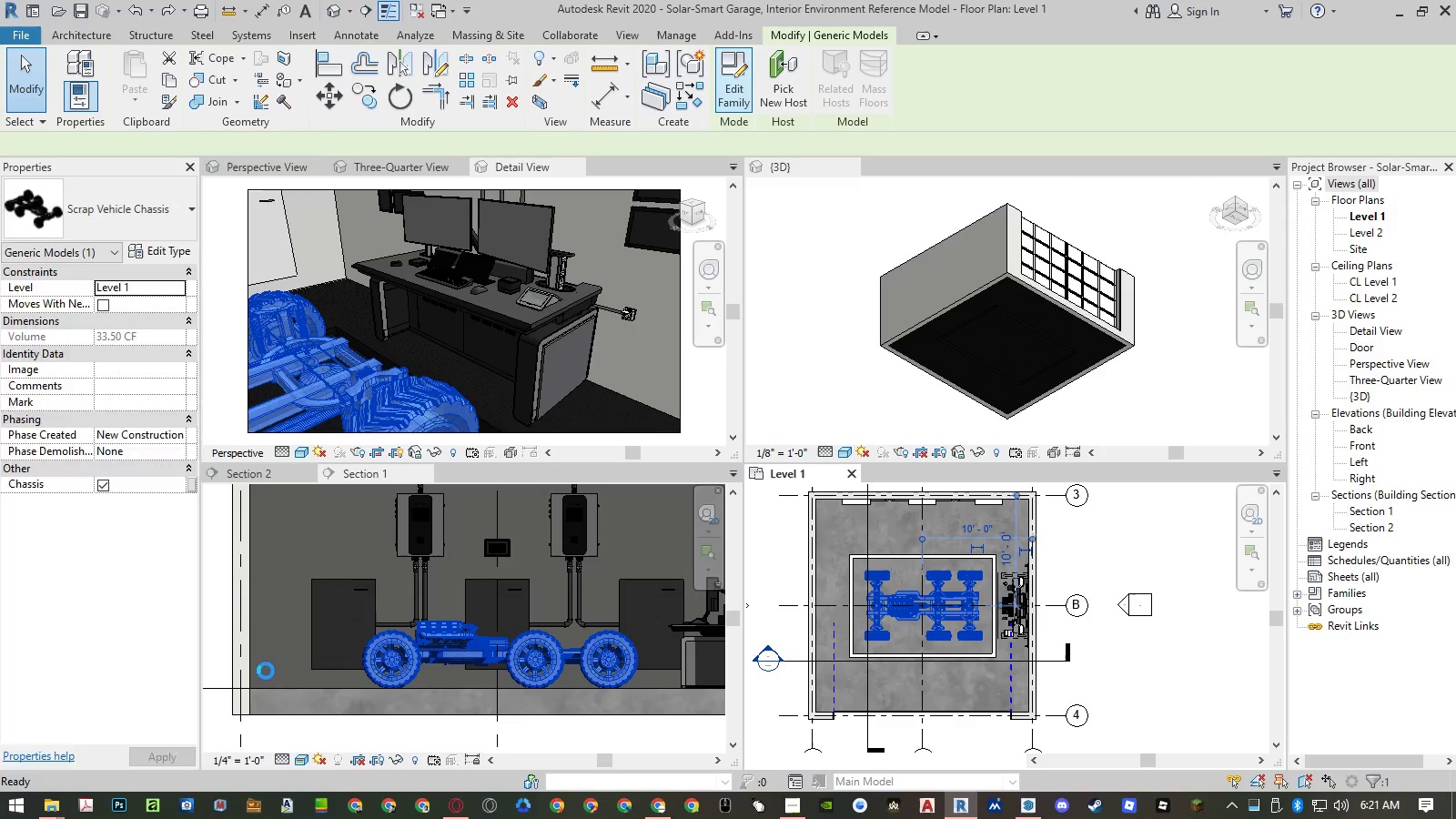 
double_click([1378, 221])
 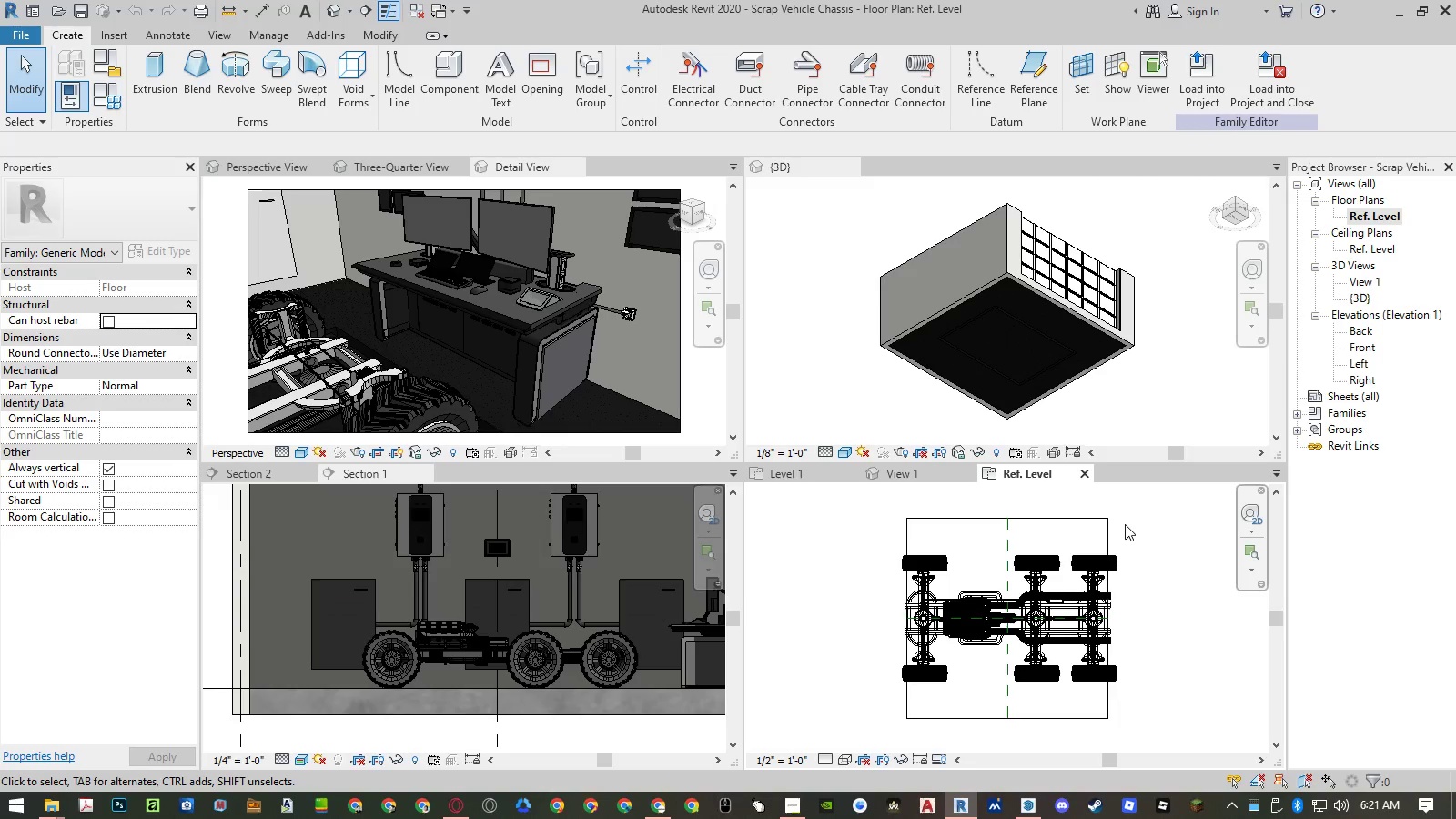 
left_click([1110, 530])
 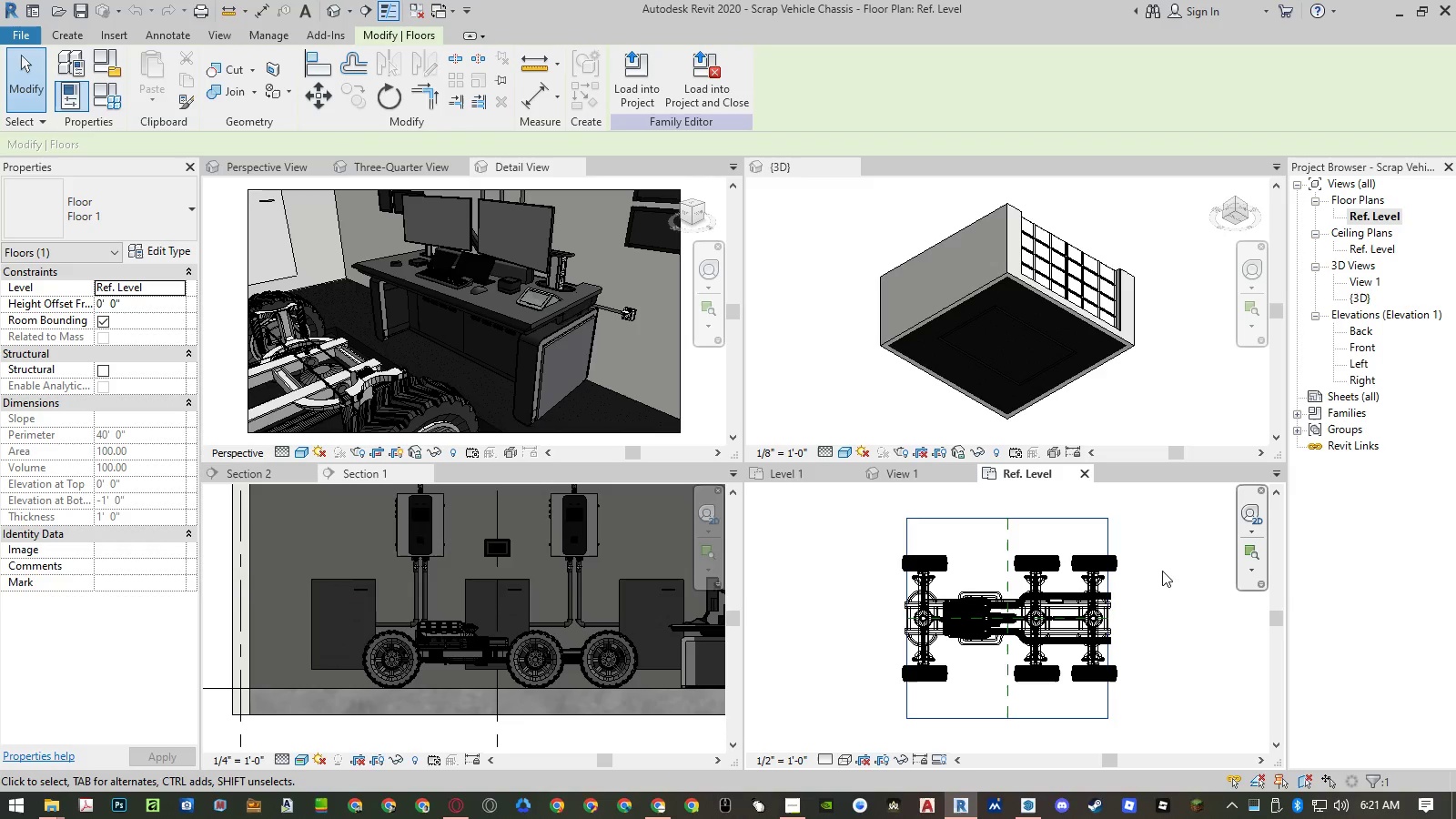 
scroll: coordinate [1153, 581], scroll_direction: up, amount: 2.0
 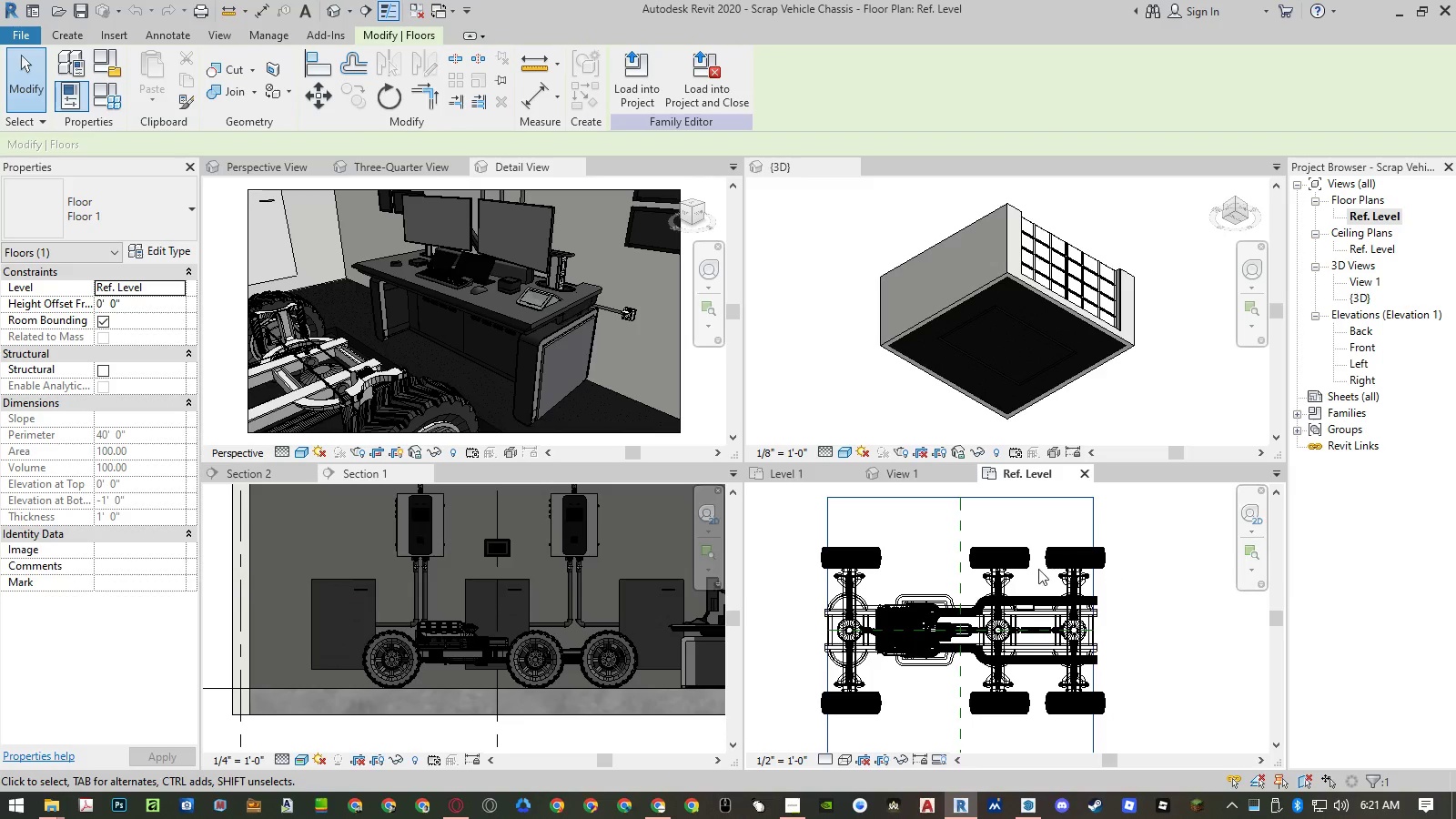 
scroll: coordinate [1038, 569], scroll_direction: down, amount: 3.0
 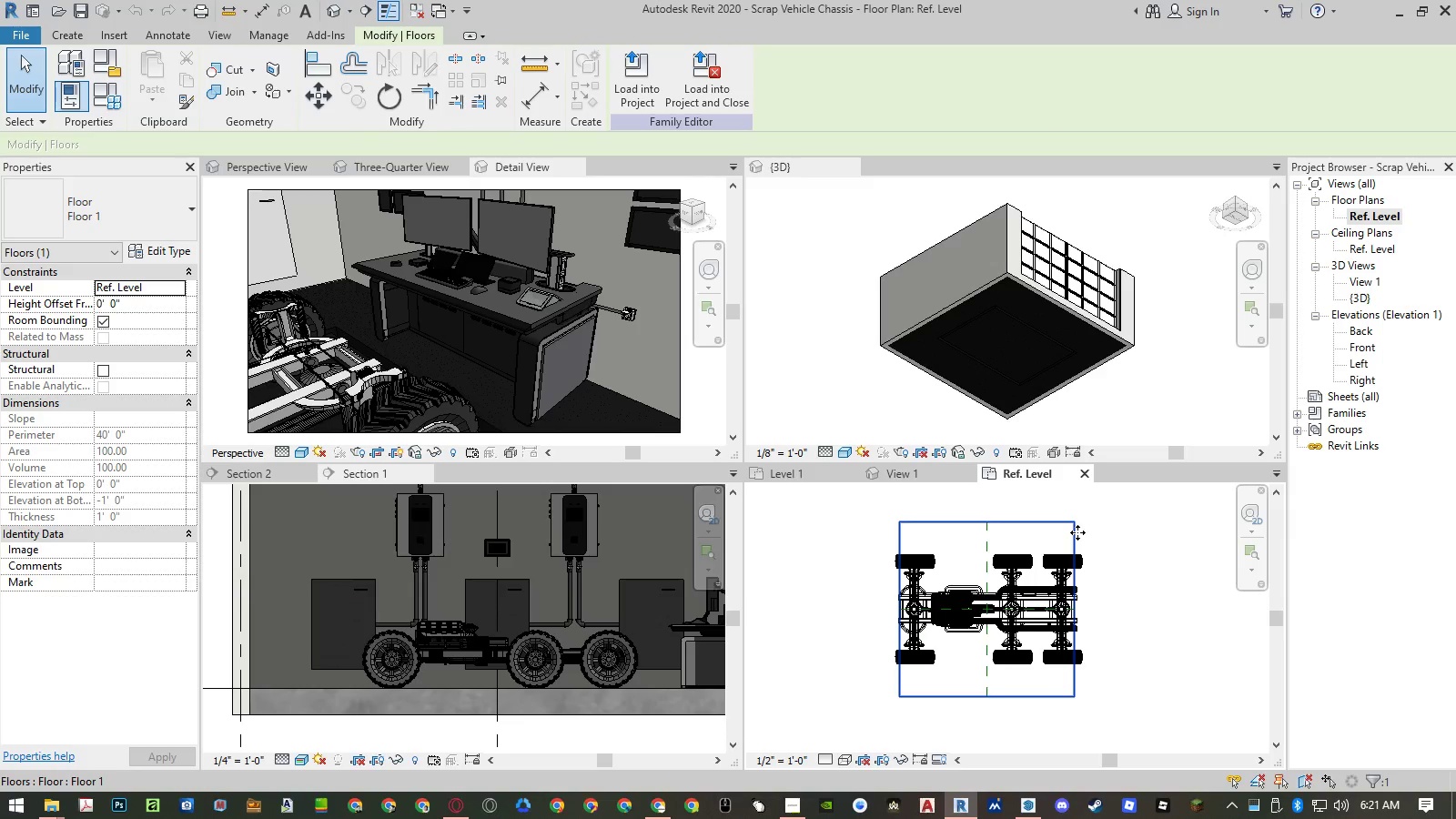 
double_click([1077, 532])
 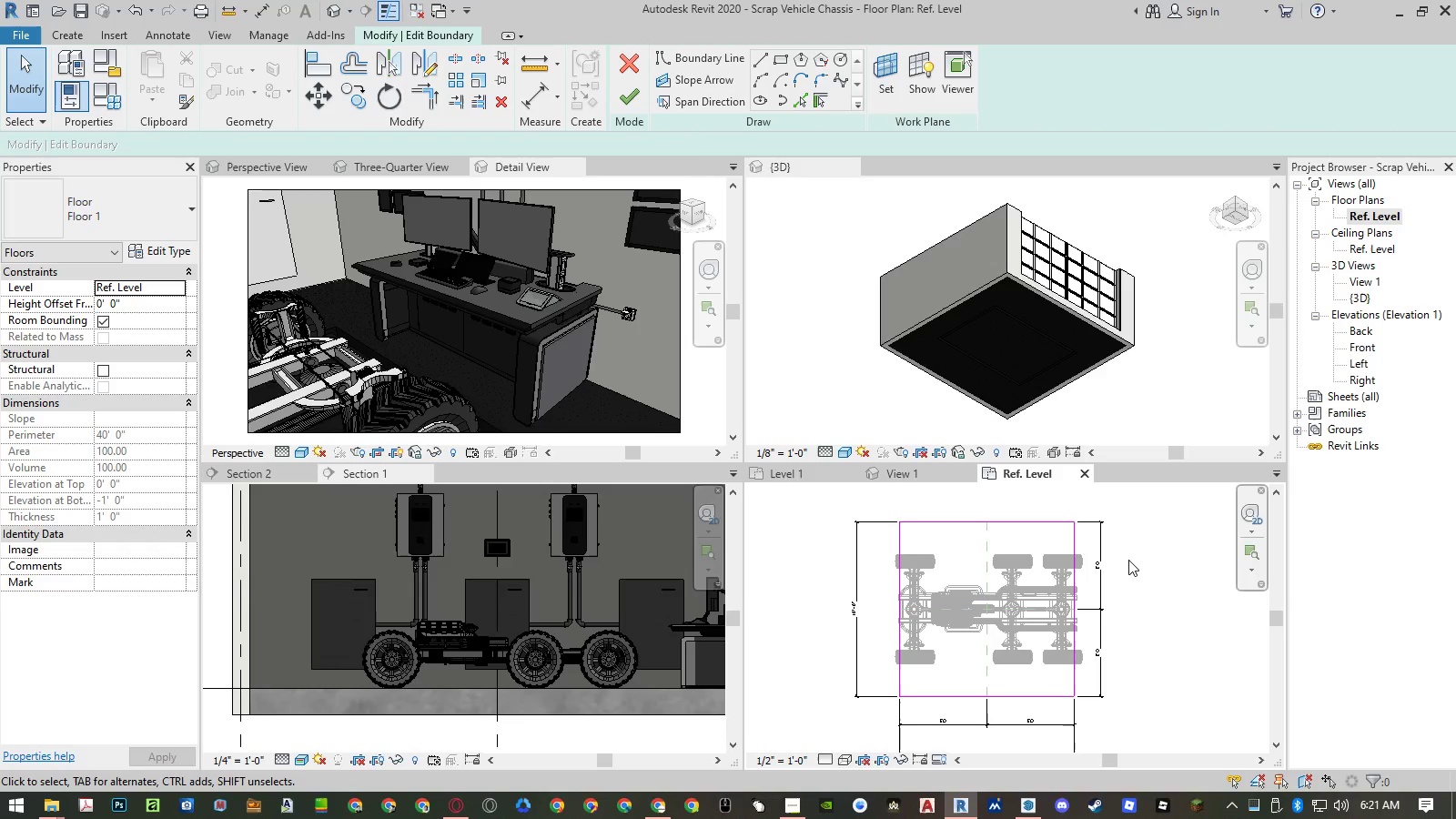 
type(of)
 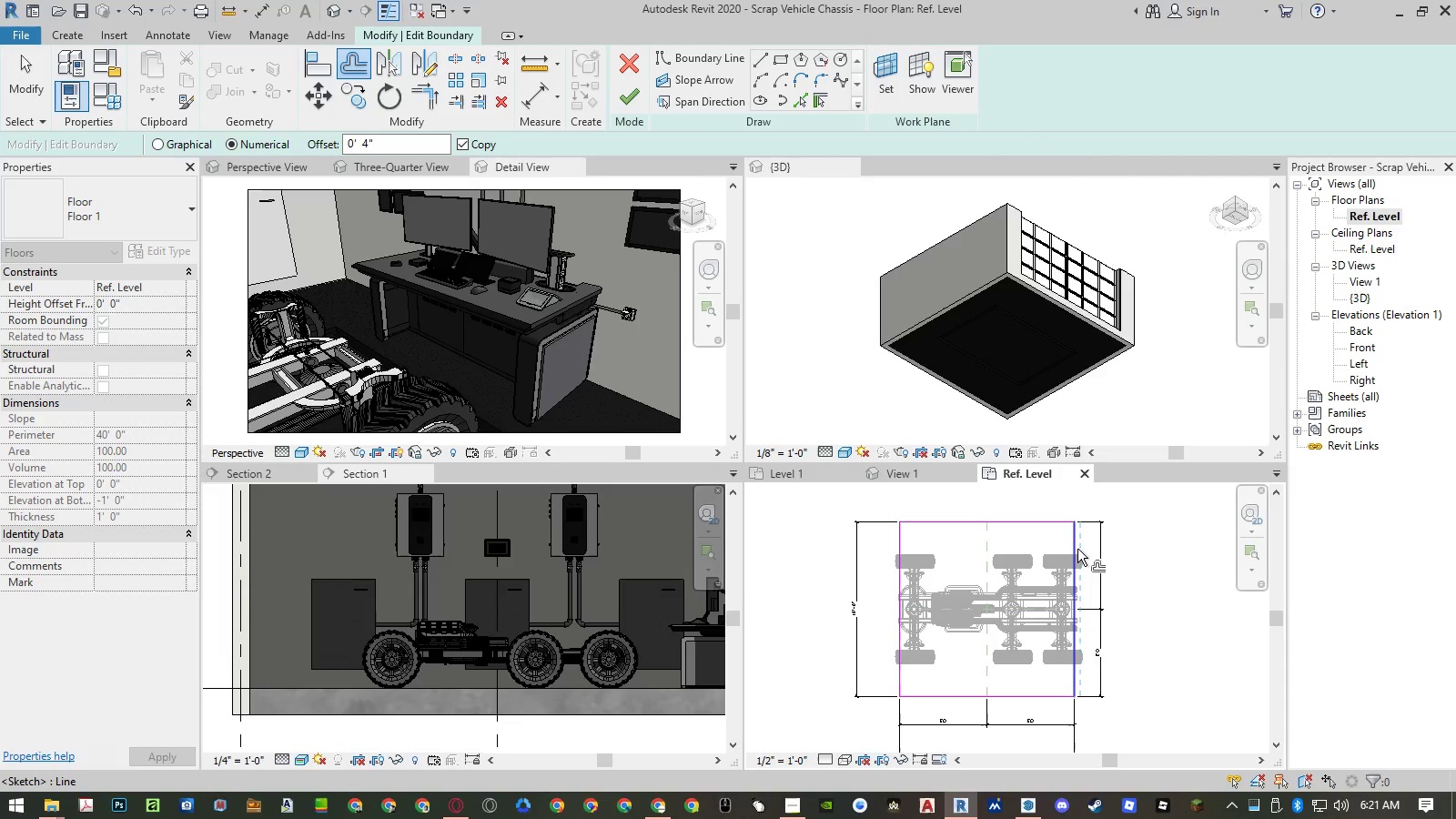 
left_click_drag(start_coordinate=[389, 145], to_coordinate=[321, 144])
 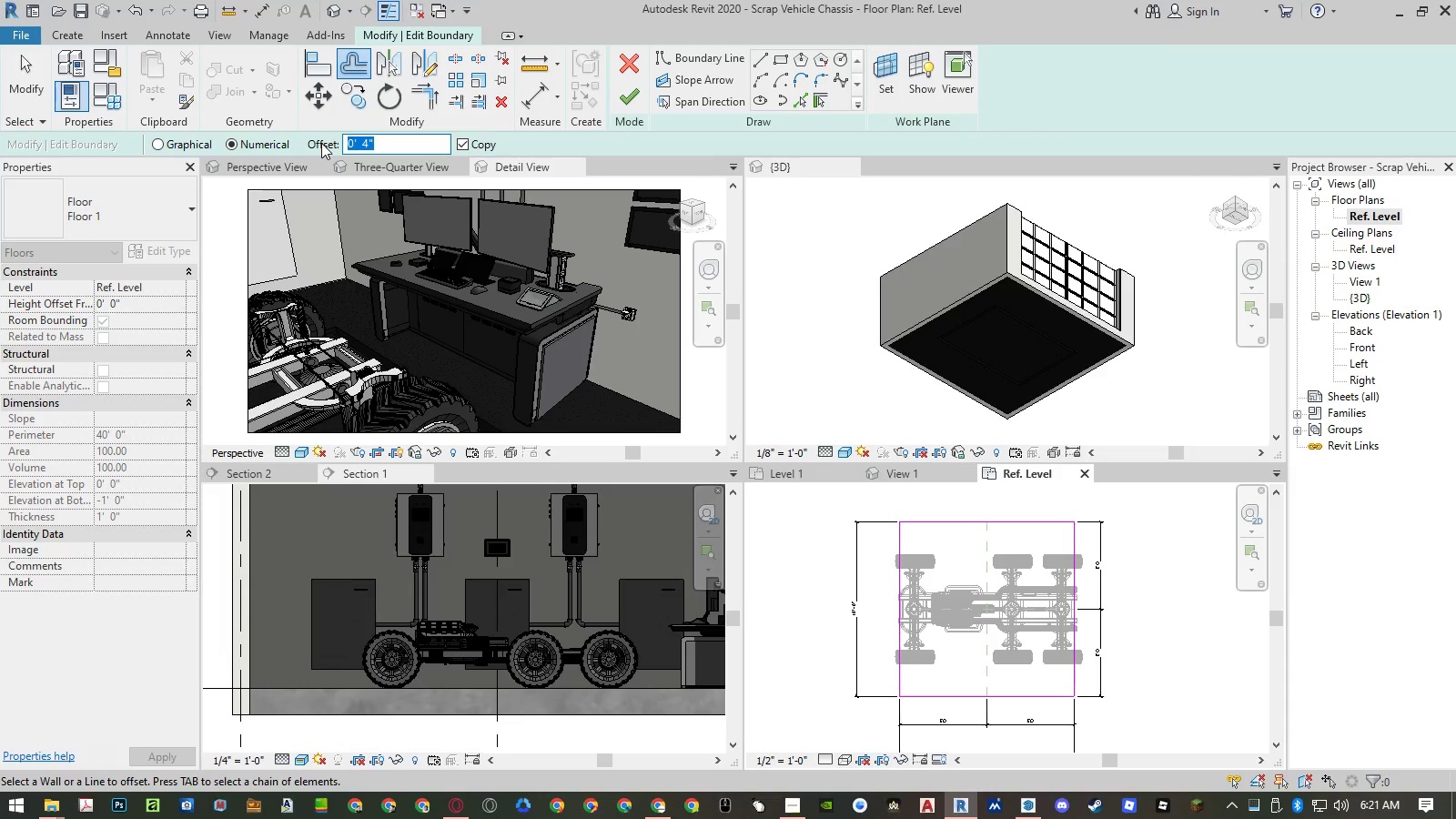 
key(Numpad1)
 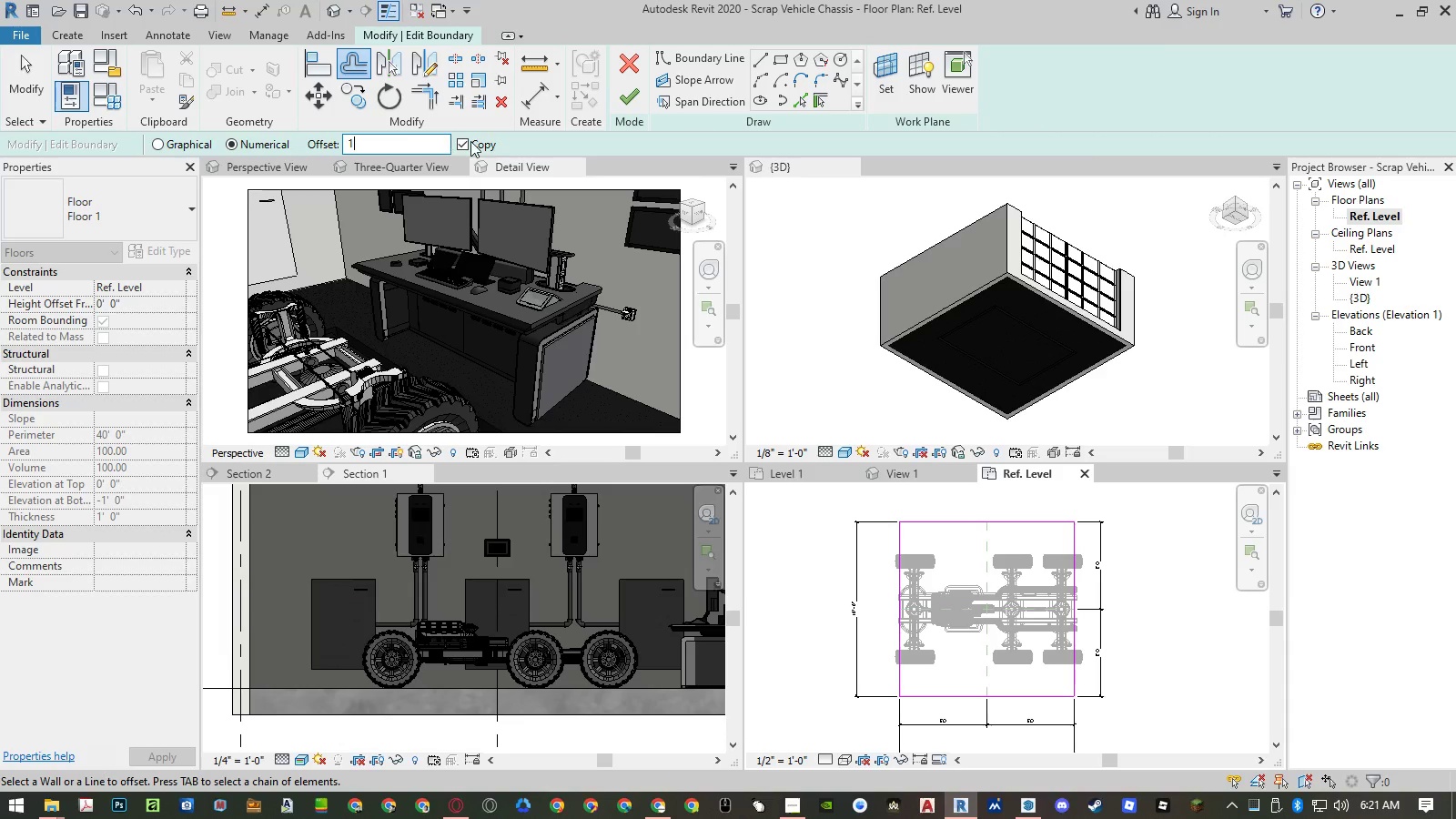 
key(NumpadEnter)
 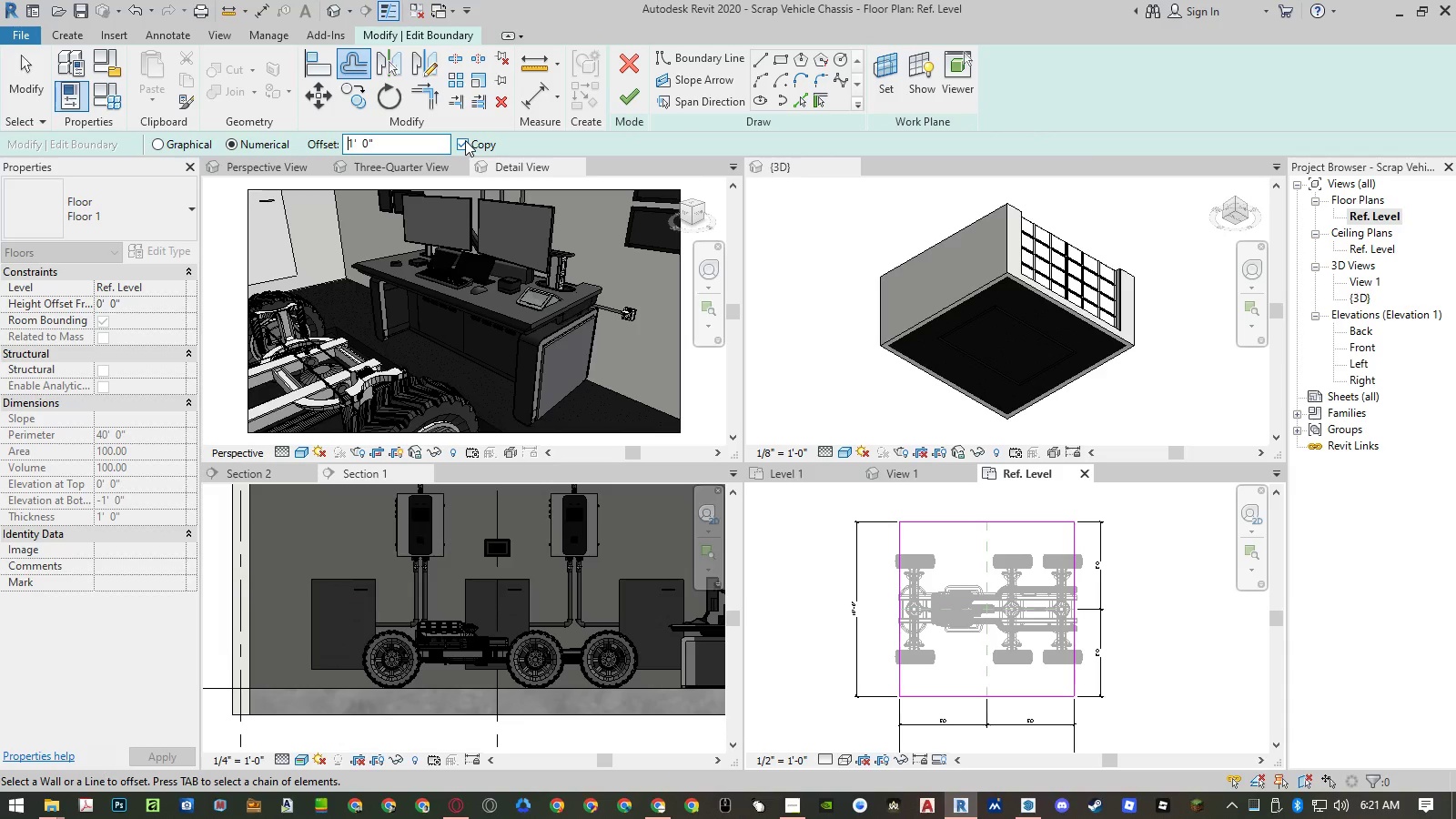 
left_click([465, 140])
 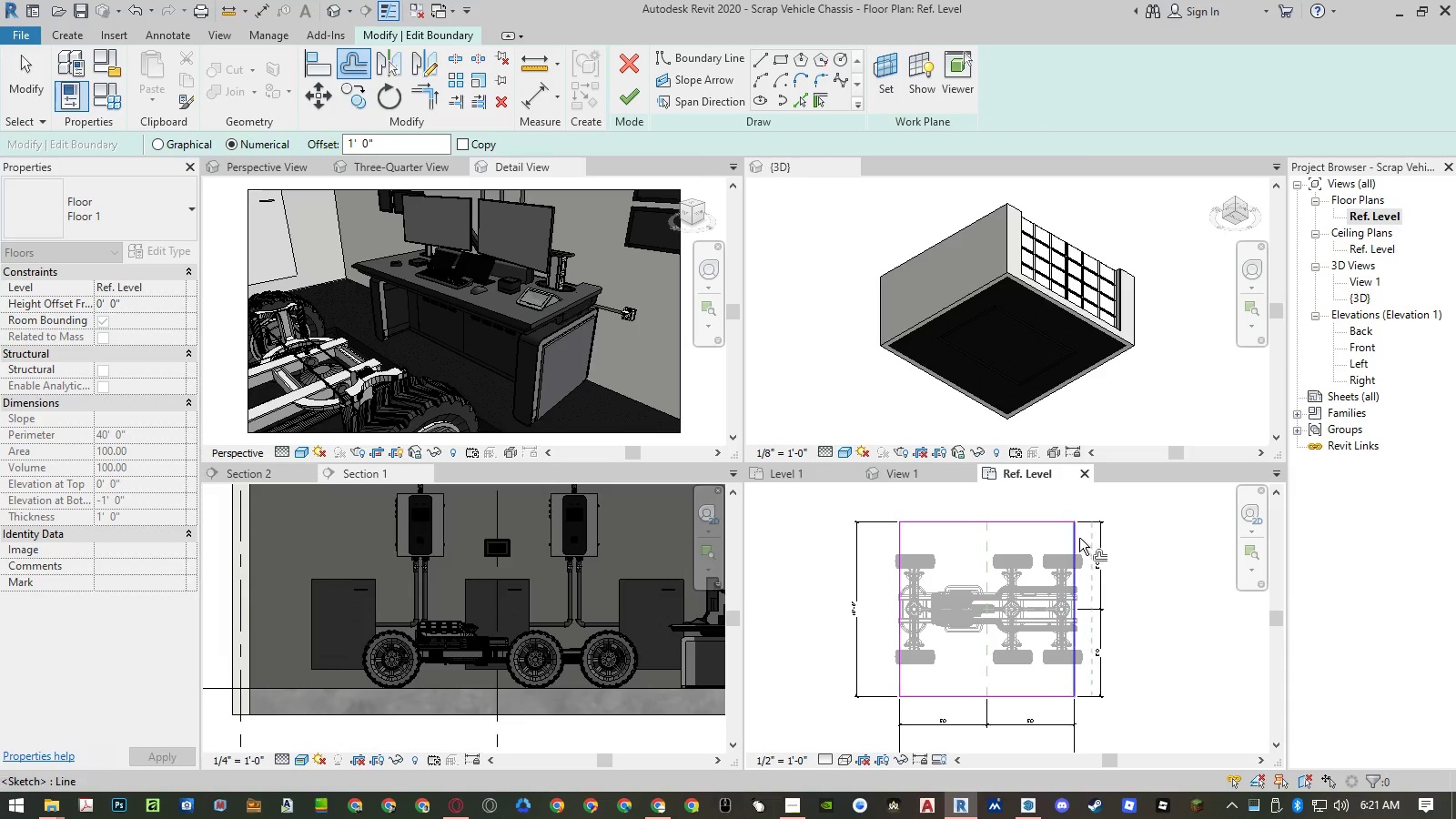 
left_click([1079, 538])
 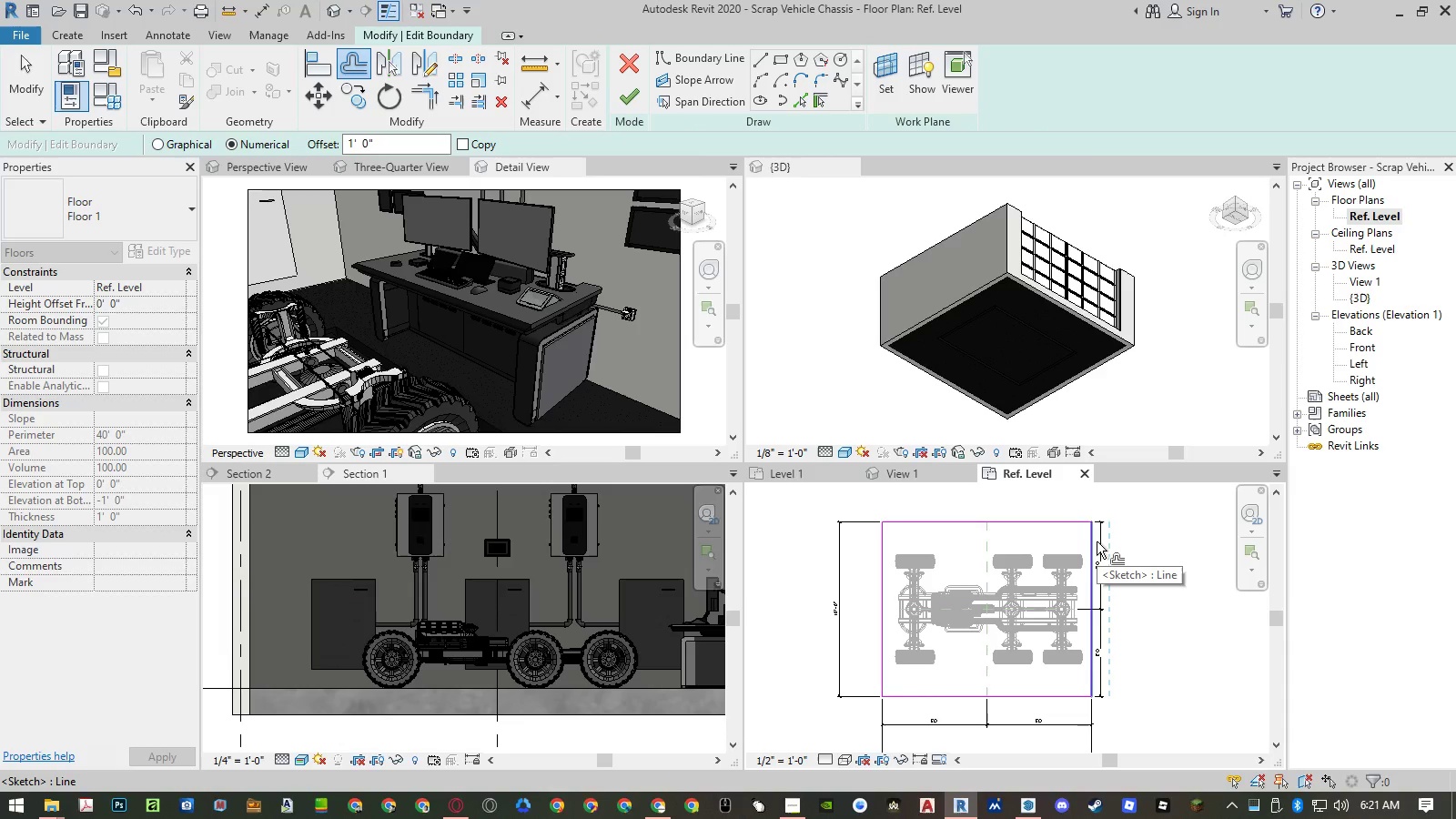 
left_click([1097, 541])
 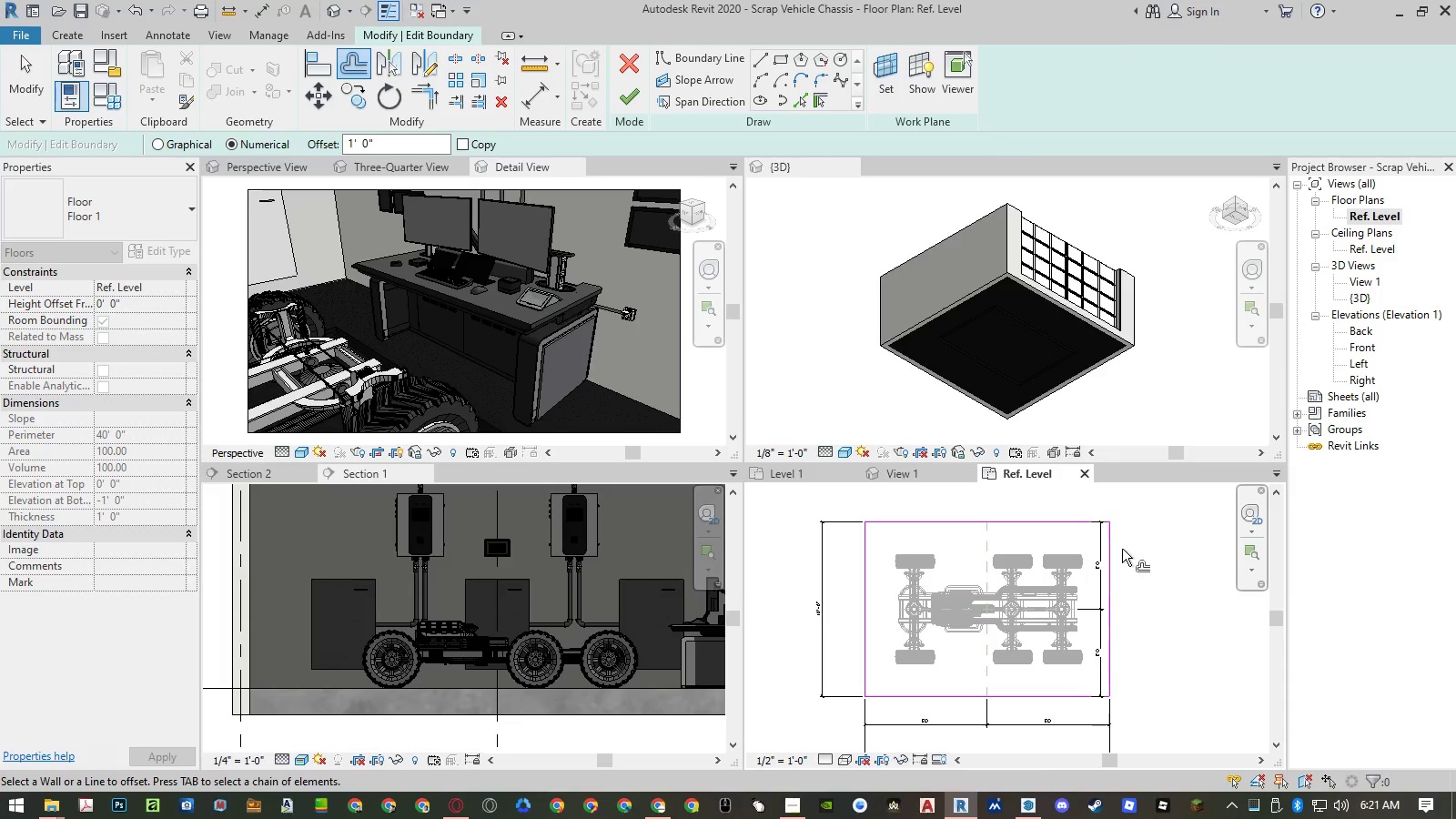 
left_click([1114, 549])
 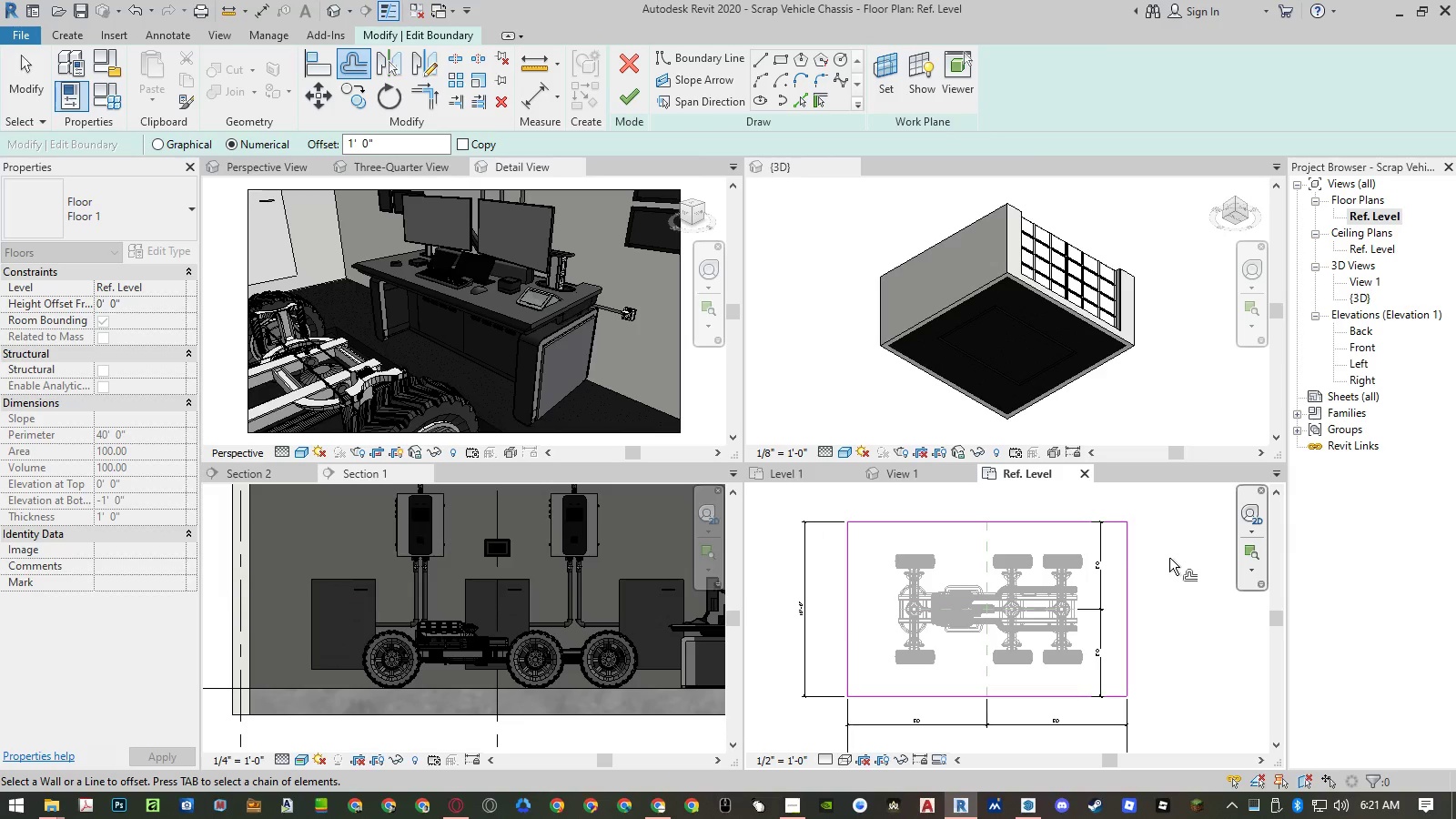 
key(Control+ControlLeft)
 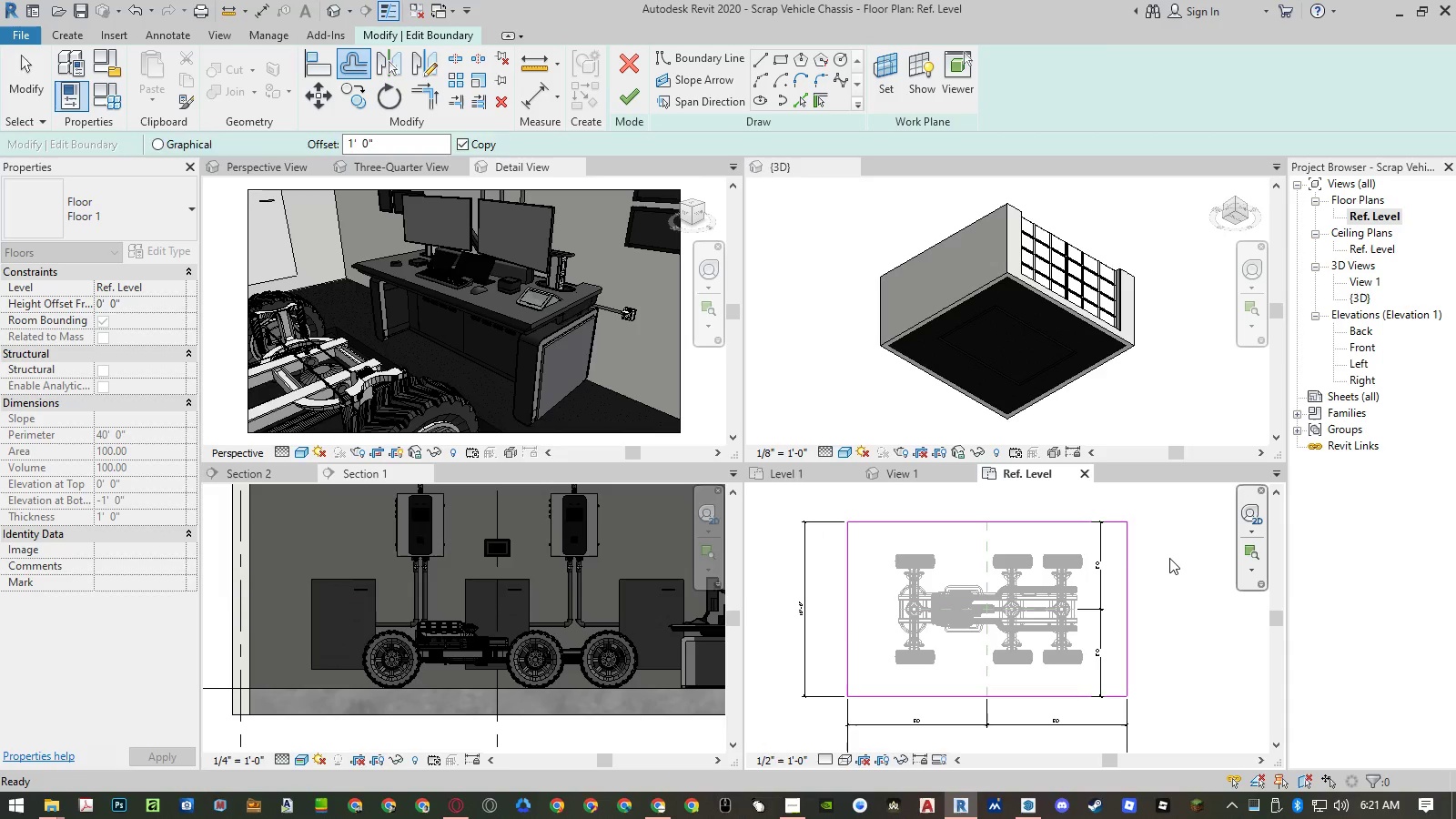 
key(Control+Z)
 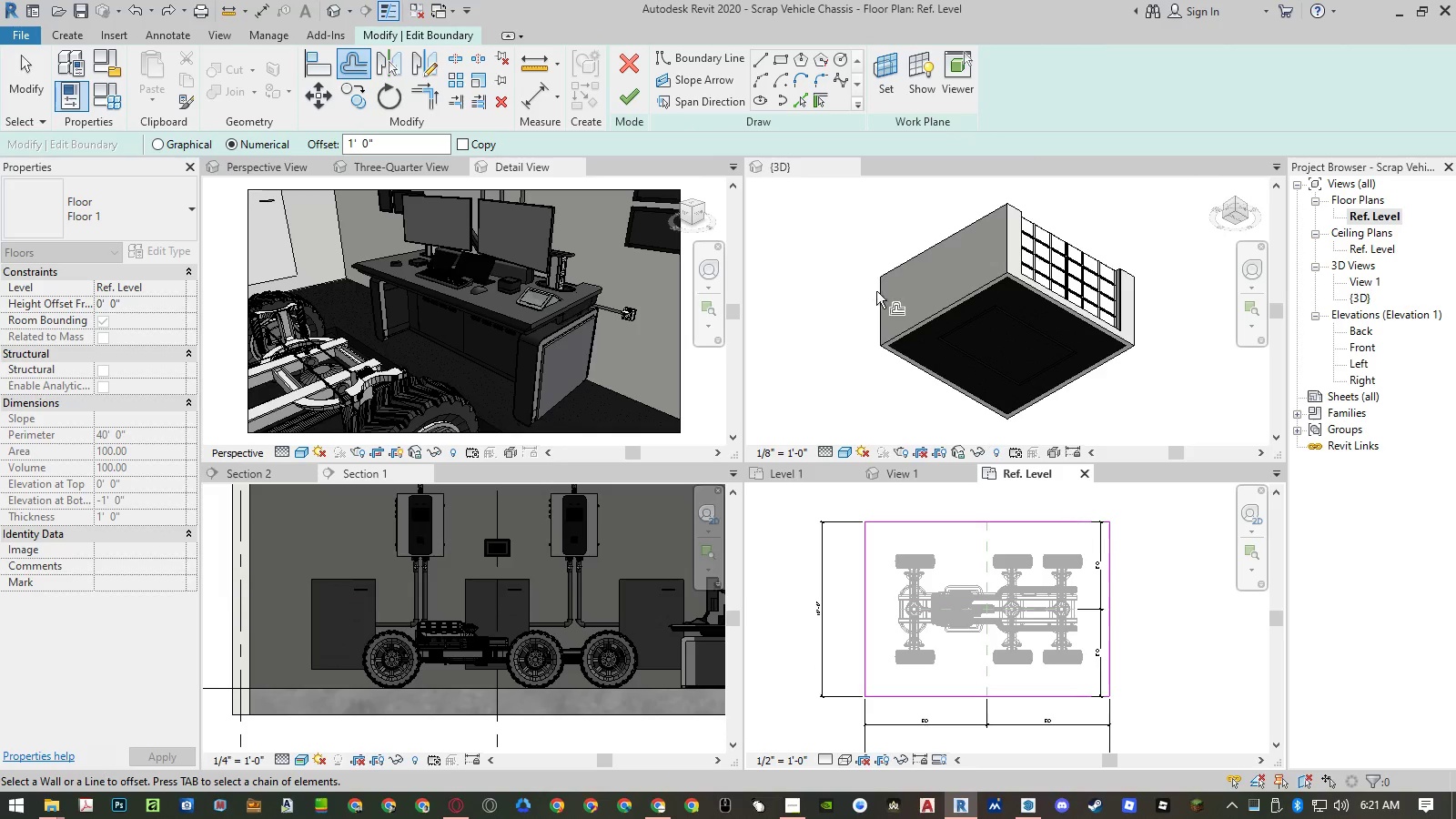 
left_click([642, 94])
 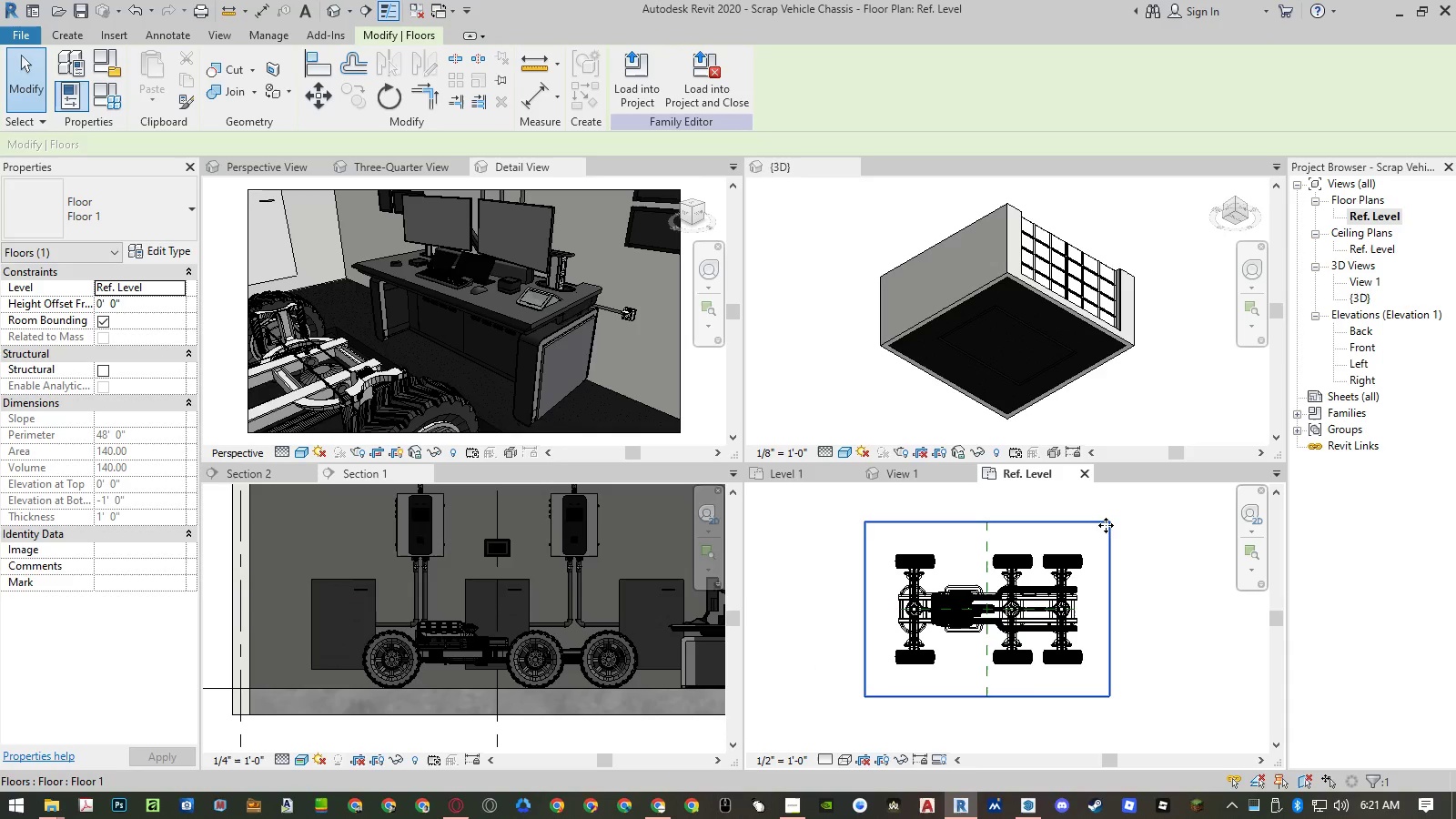 
left_click([1138, 540])
 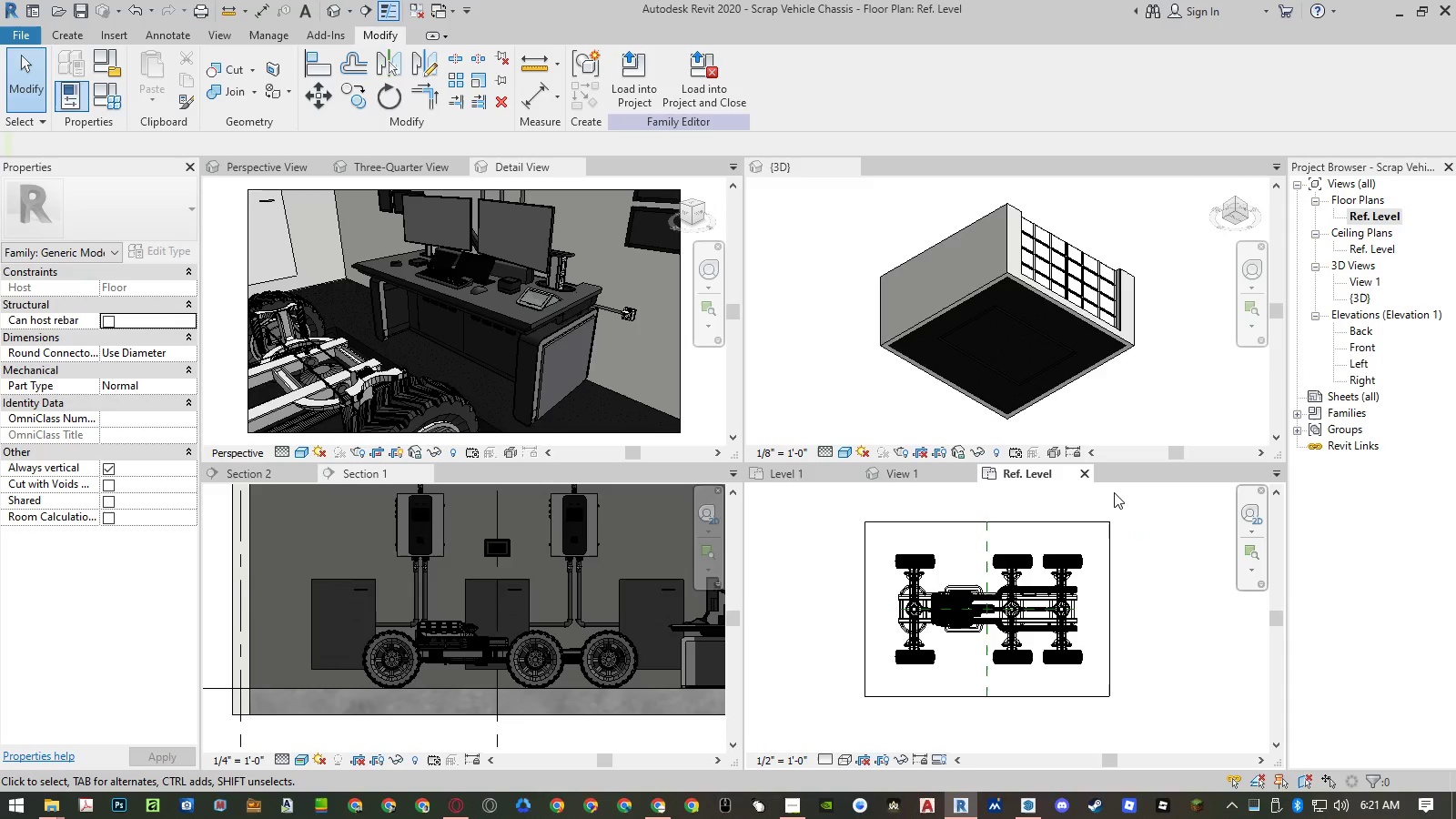 
type(li)
 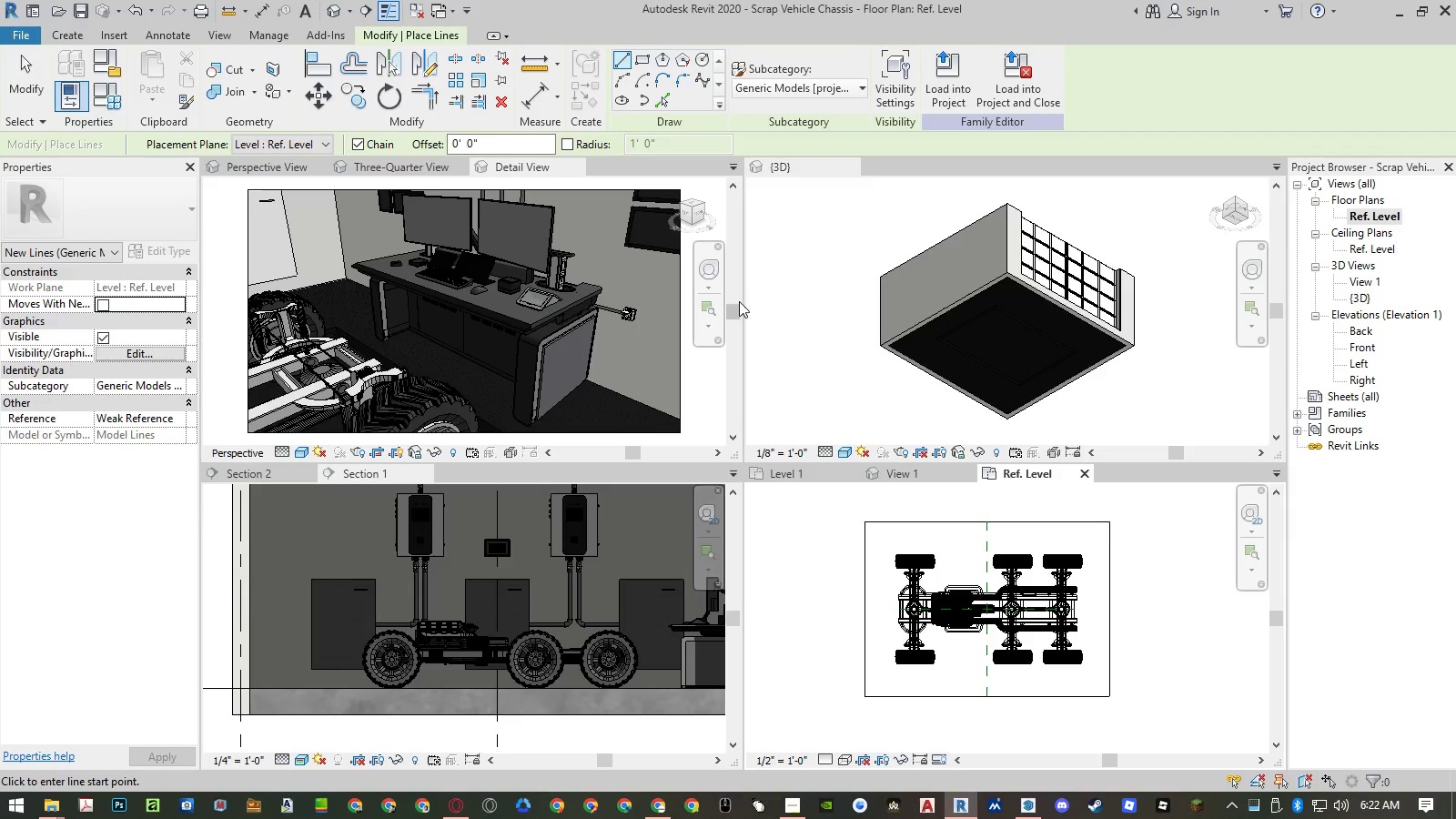 
wait(7.06)
 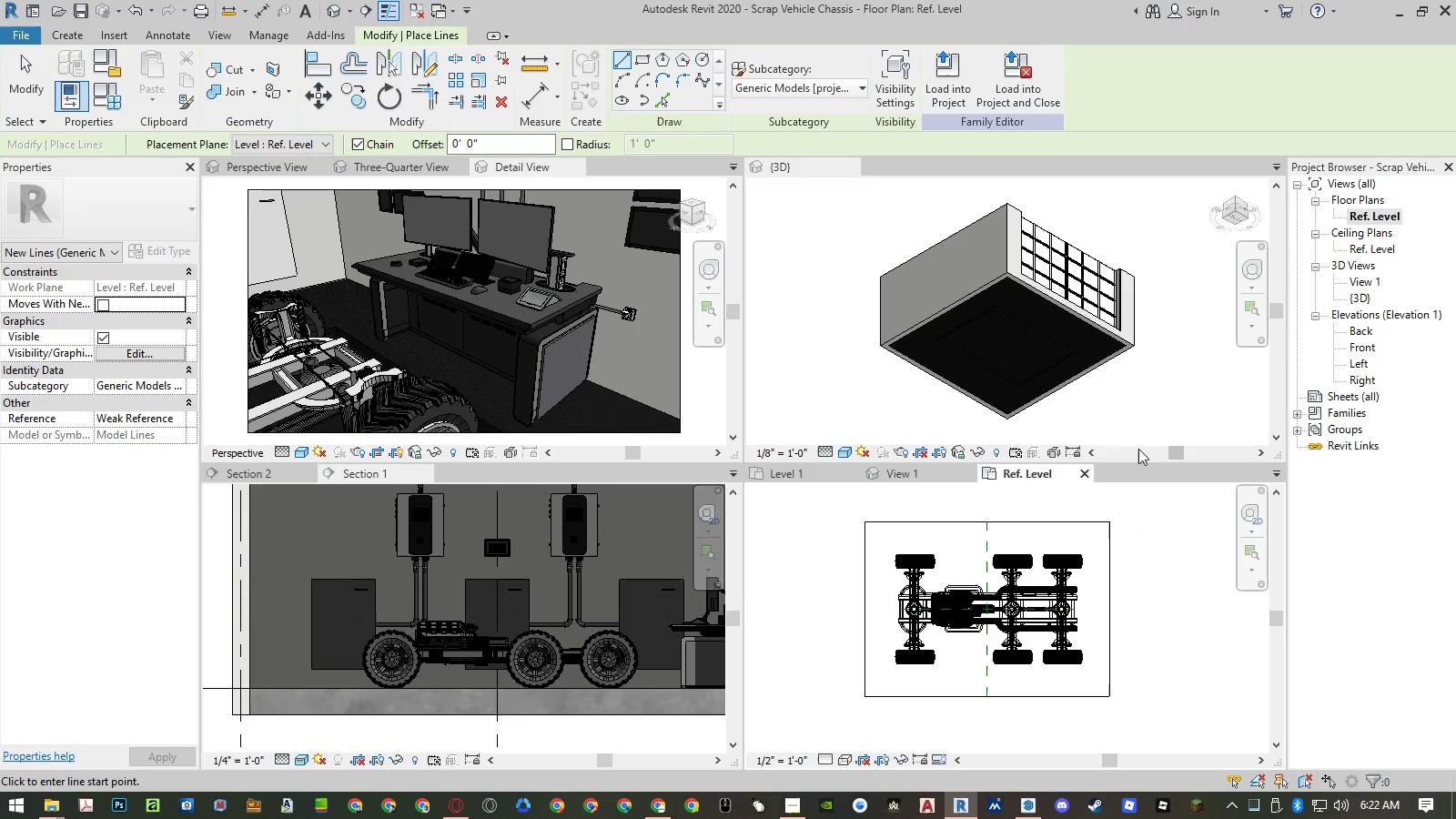 
left_click([665, 109])
 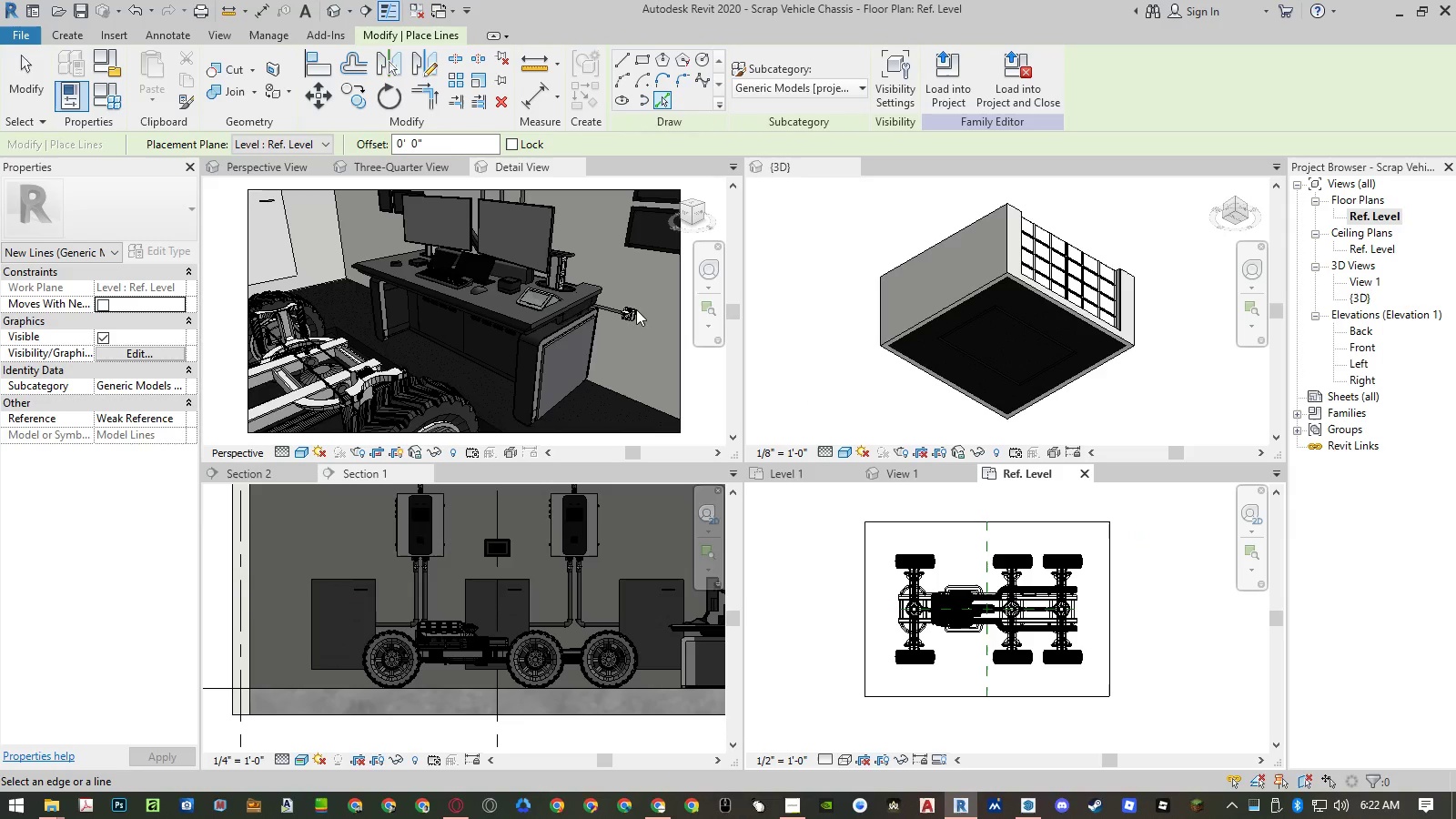 
left_click_drag(start_coordinate=[450, 147], to_coordinate=[379, 143])
 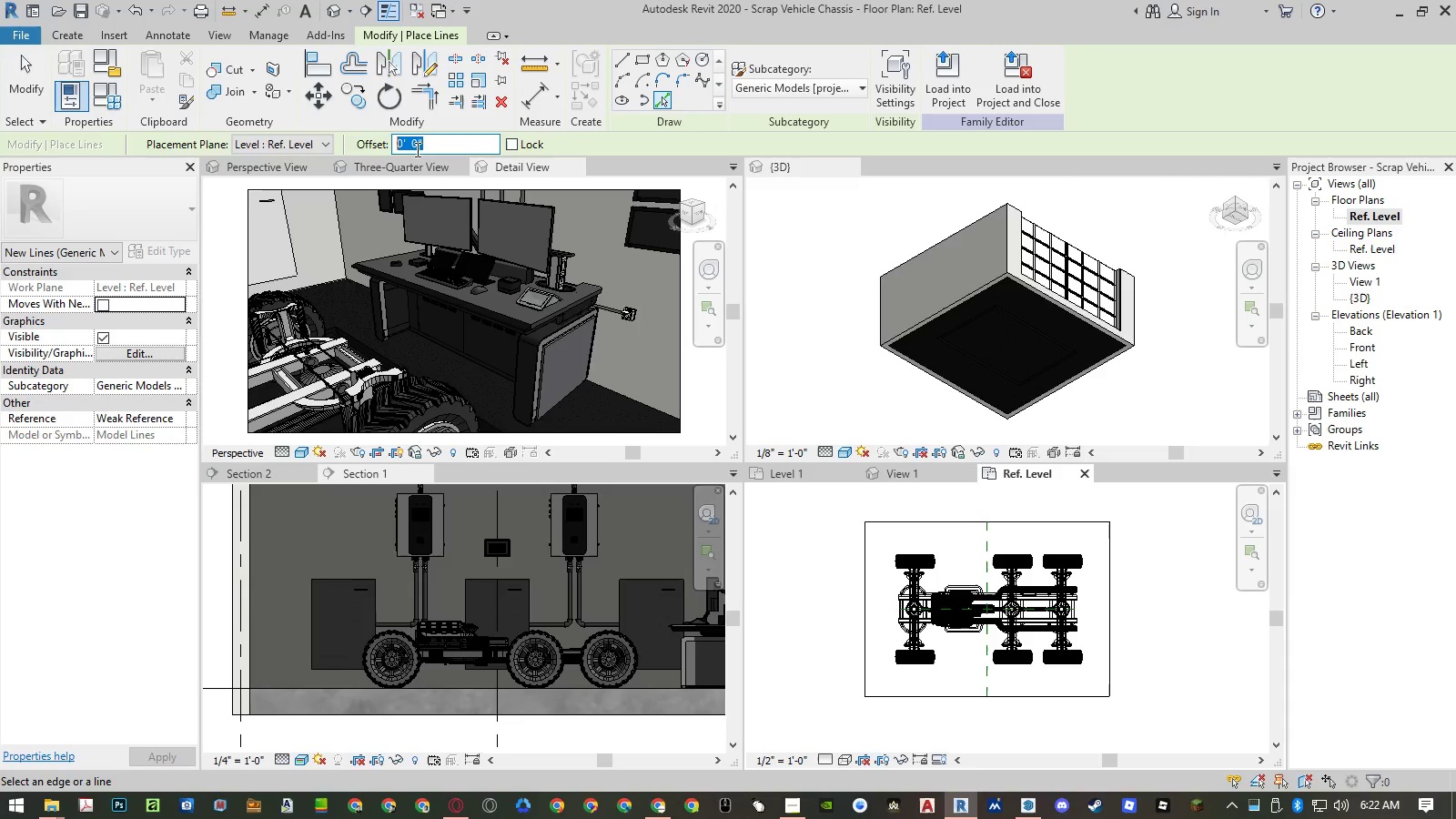 
key(Numpad2)
 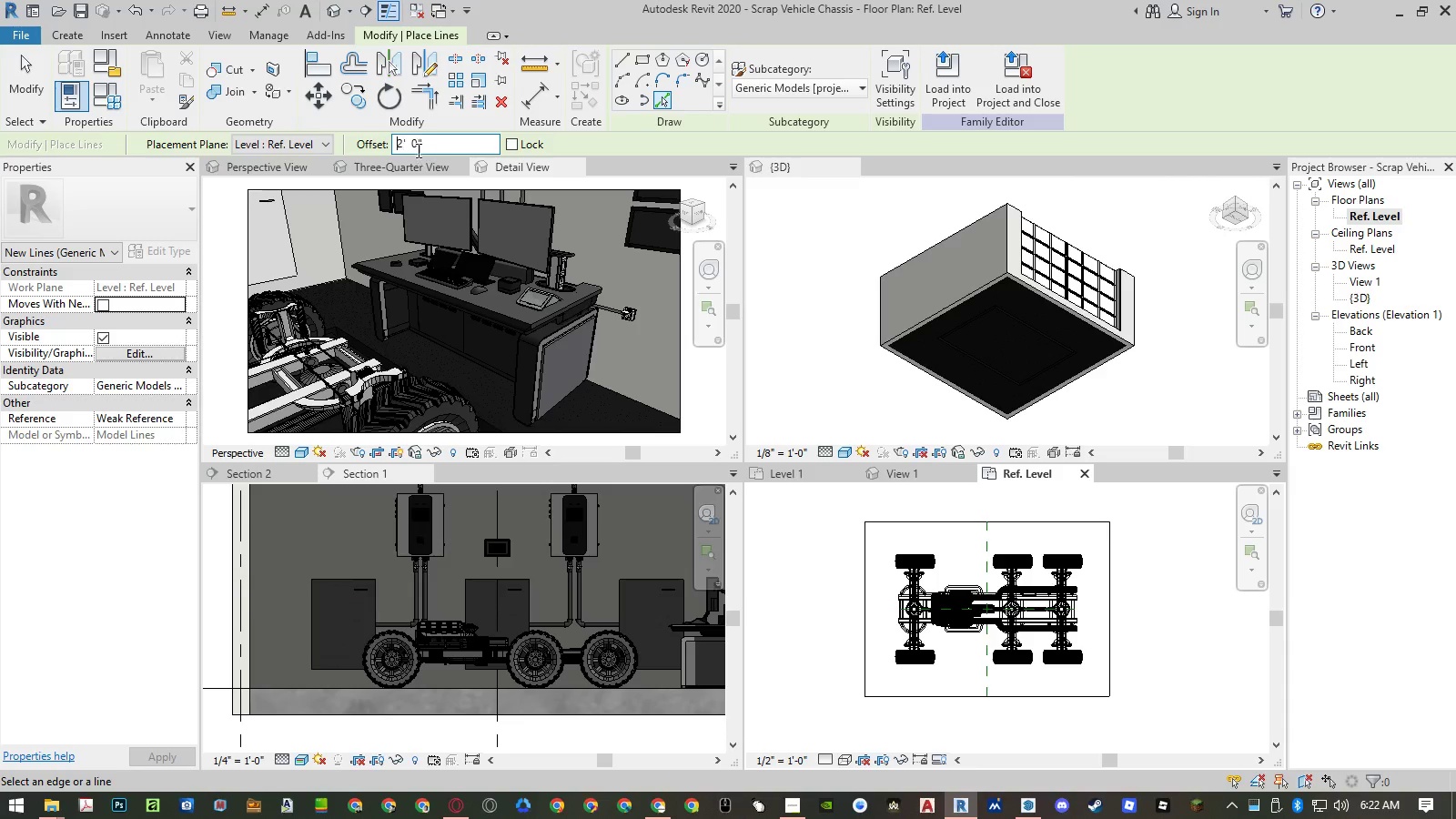 
key(NumpadEnter)
 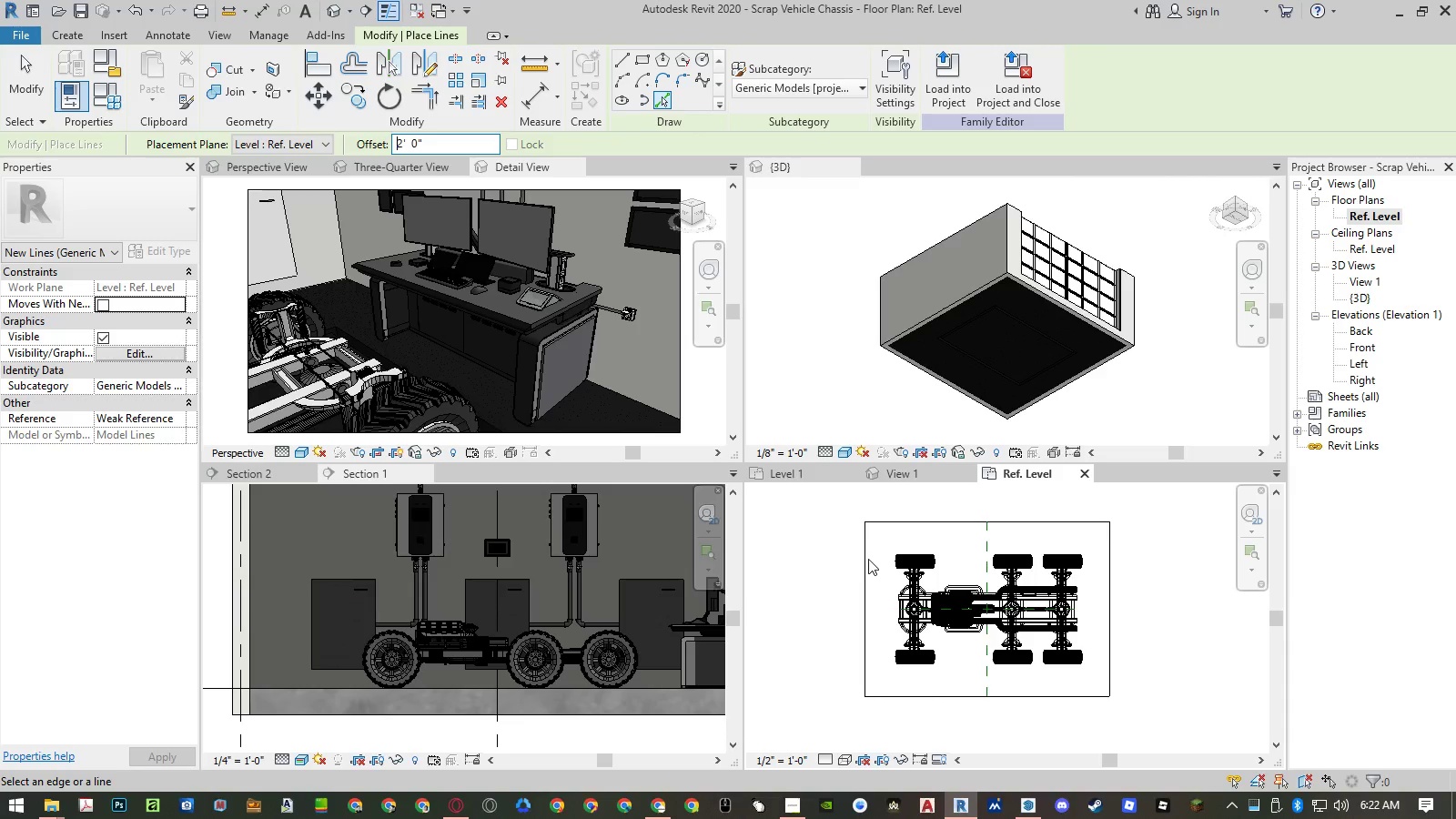 
scroll: coordinate [874, 561], scroll_direction: up, amount: 2.0
 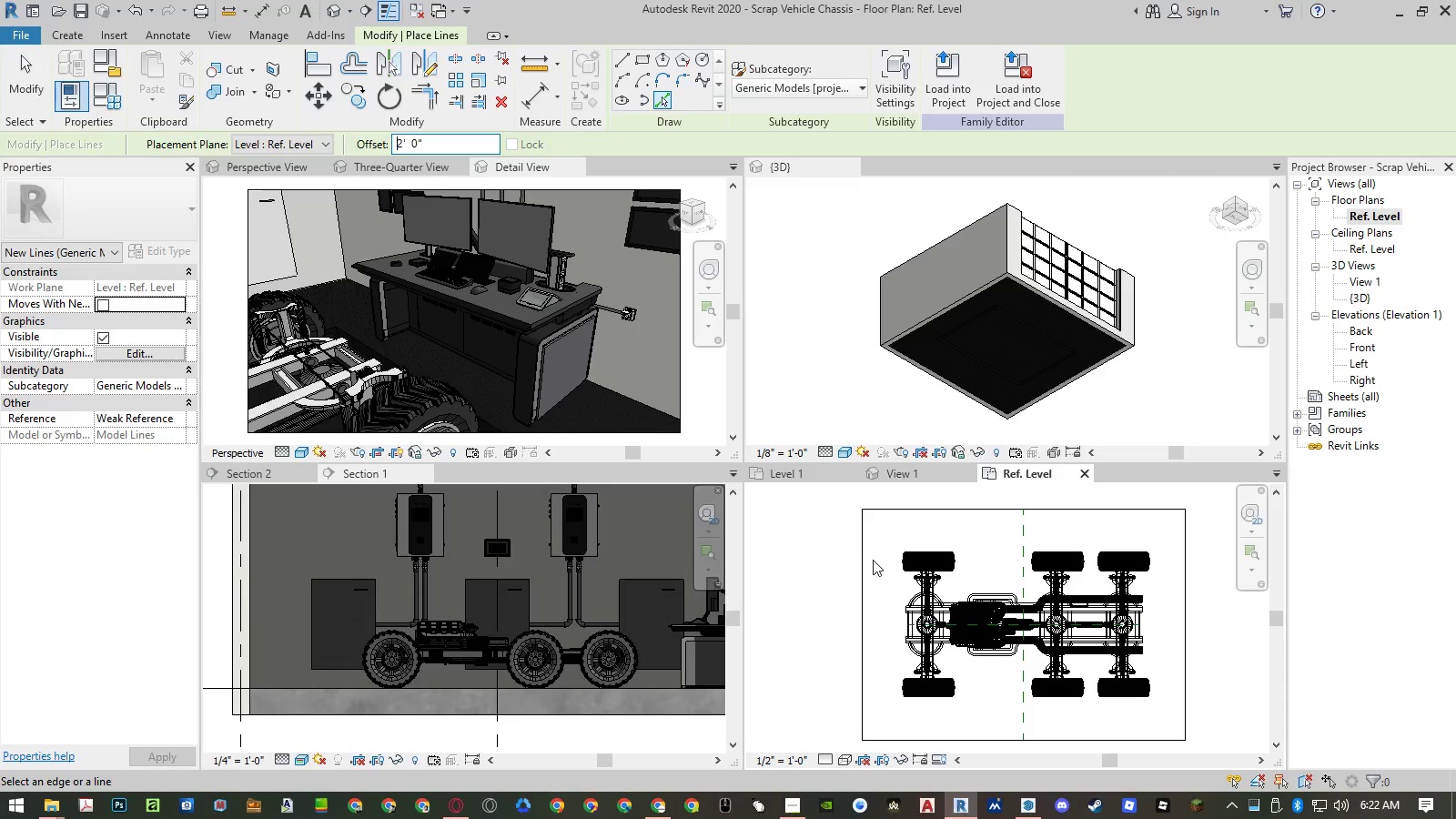 
left_click([873, 560])
 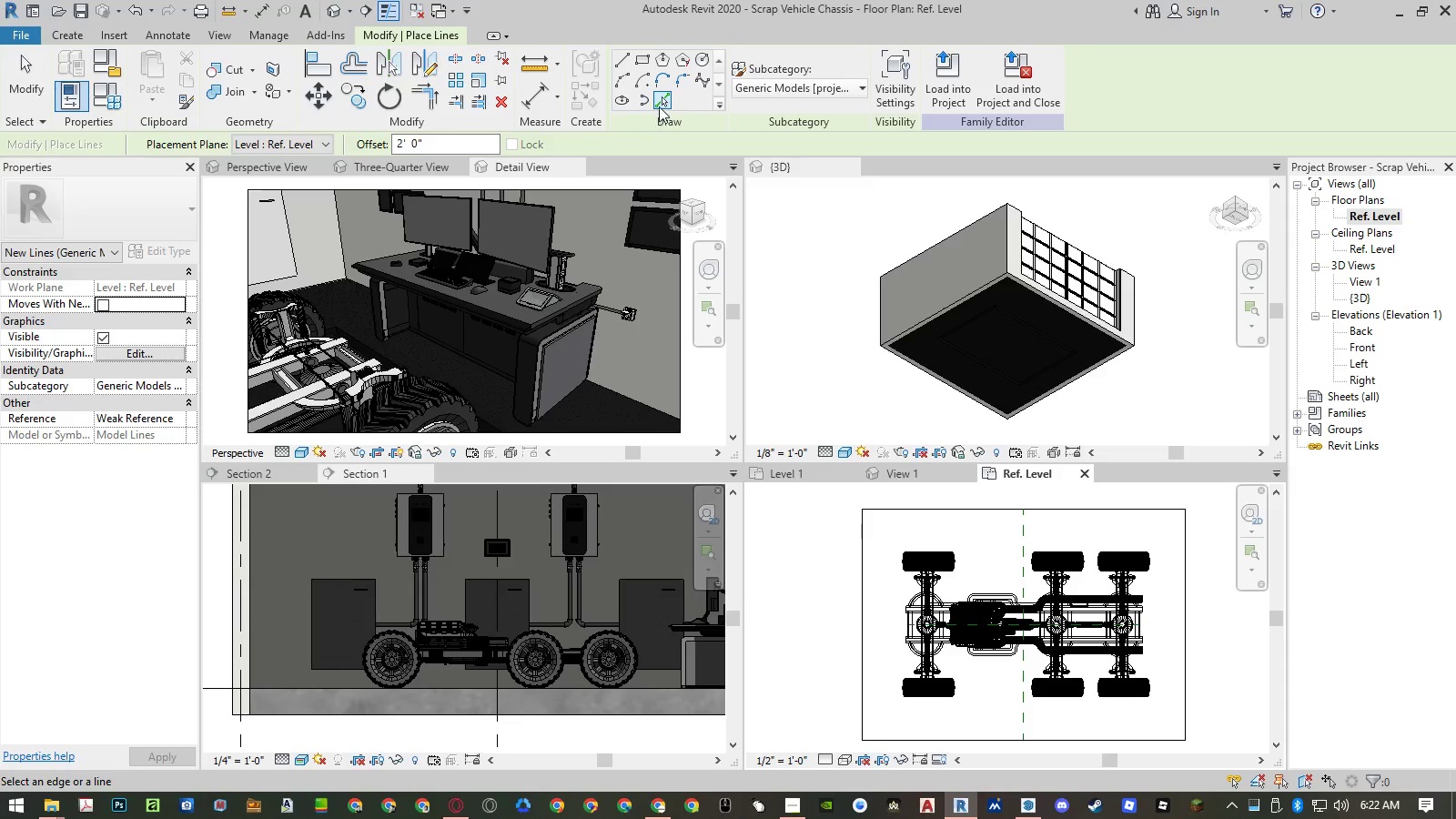 
left_click_drag(start_coordinate=[466, 141], to_coordinate=[388, 138])
 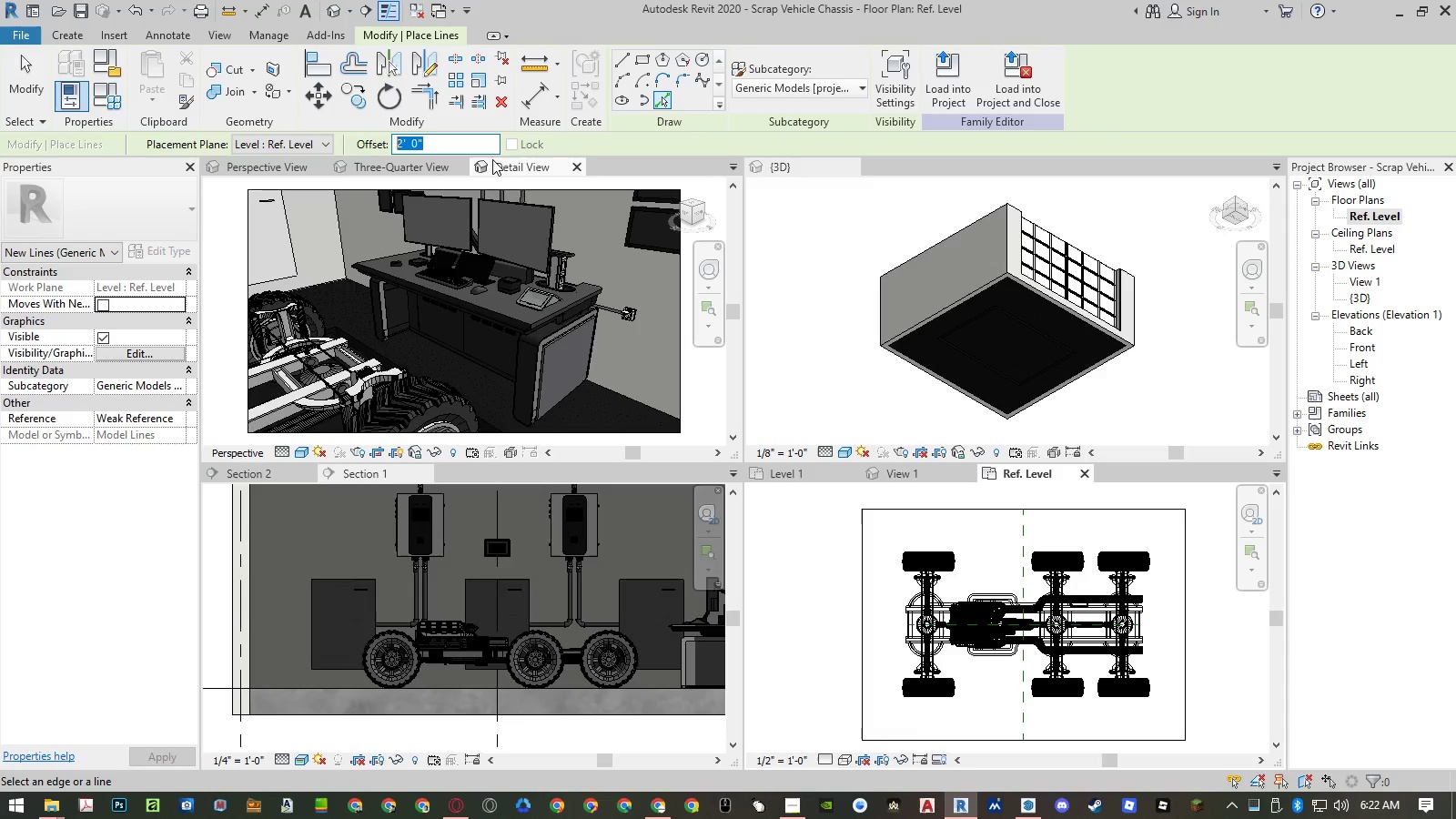 
key(Numpad0)
 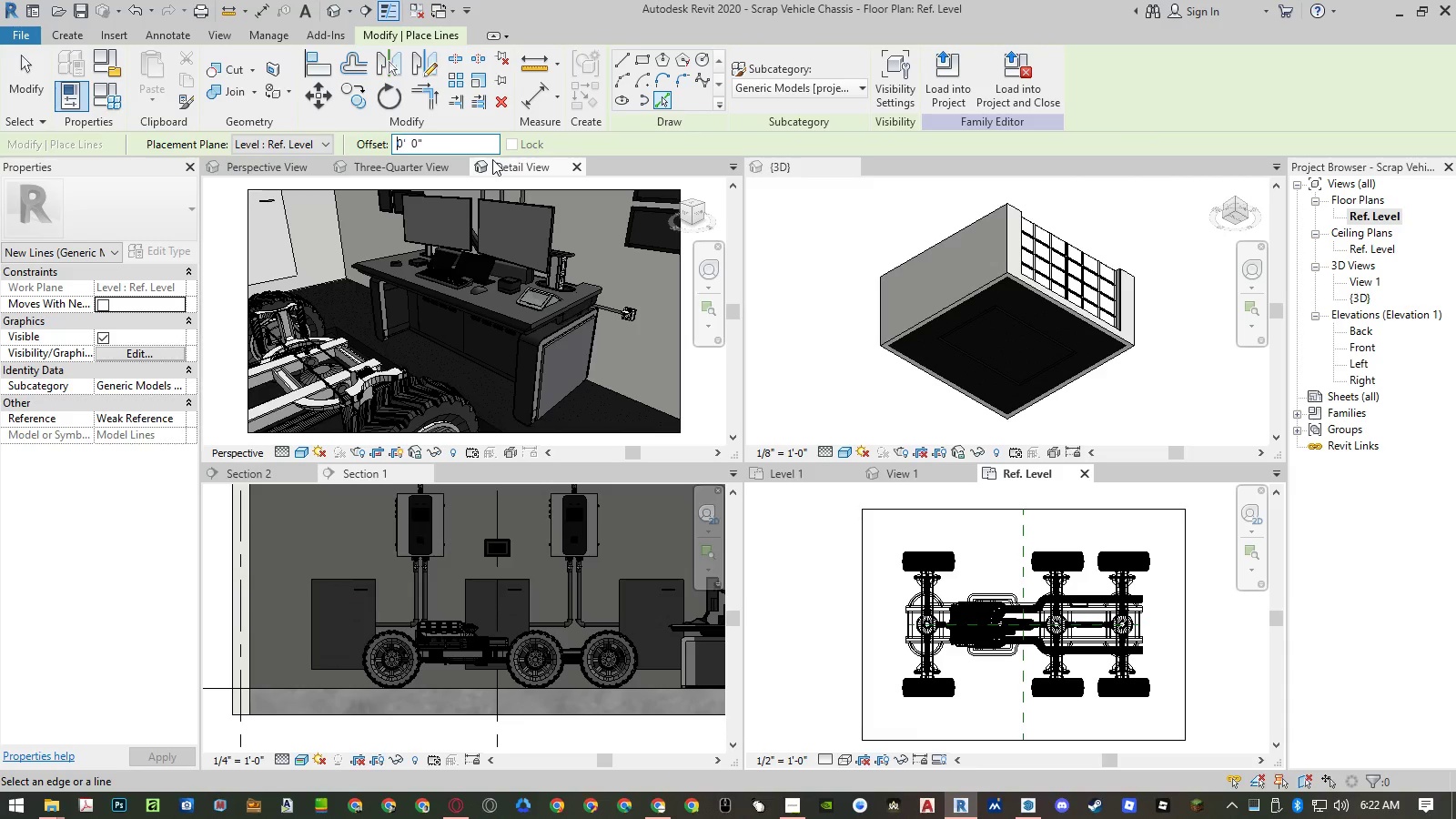 
key(NumpadEnter)
 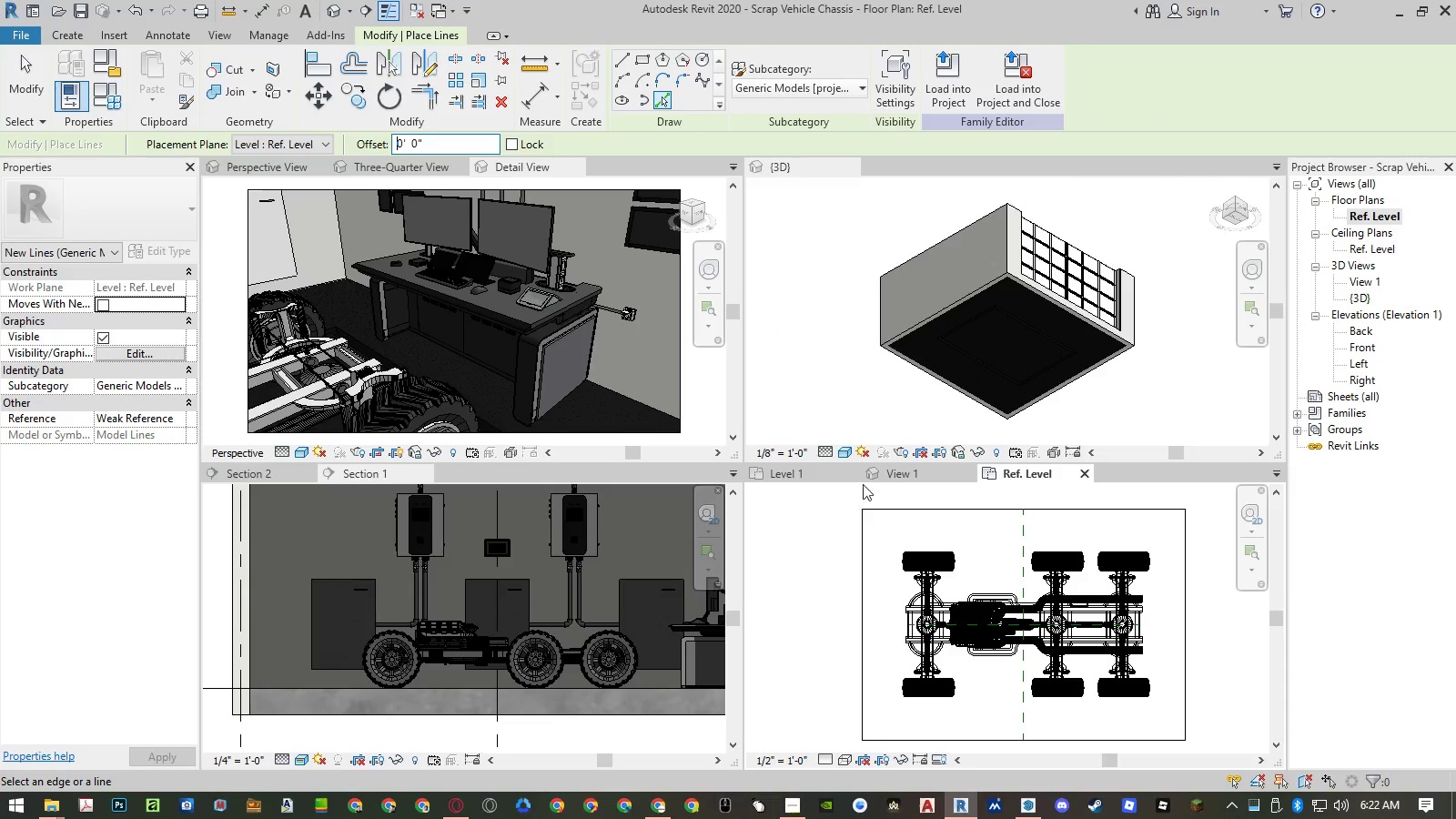 
left_click([642, 59])
 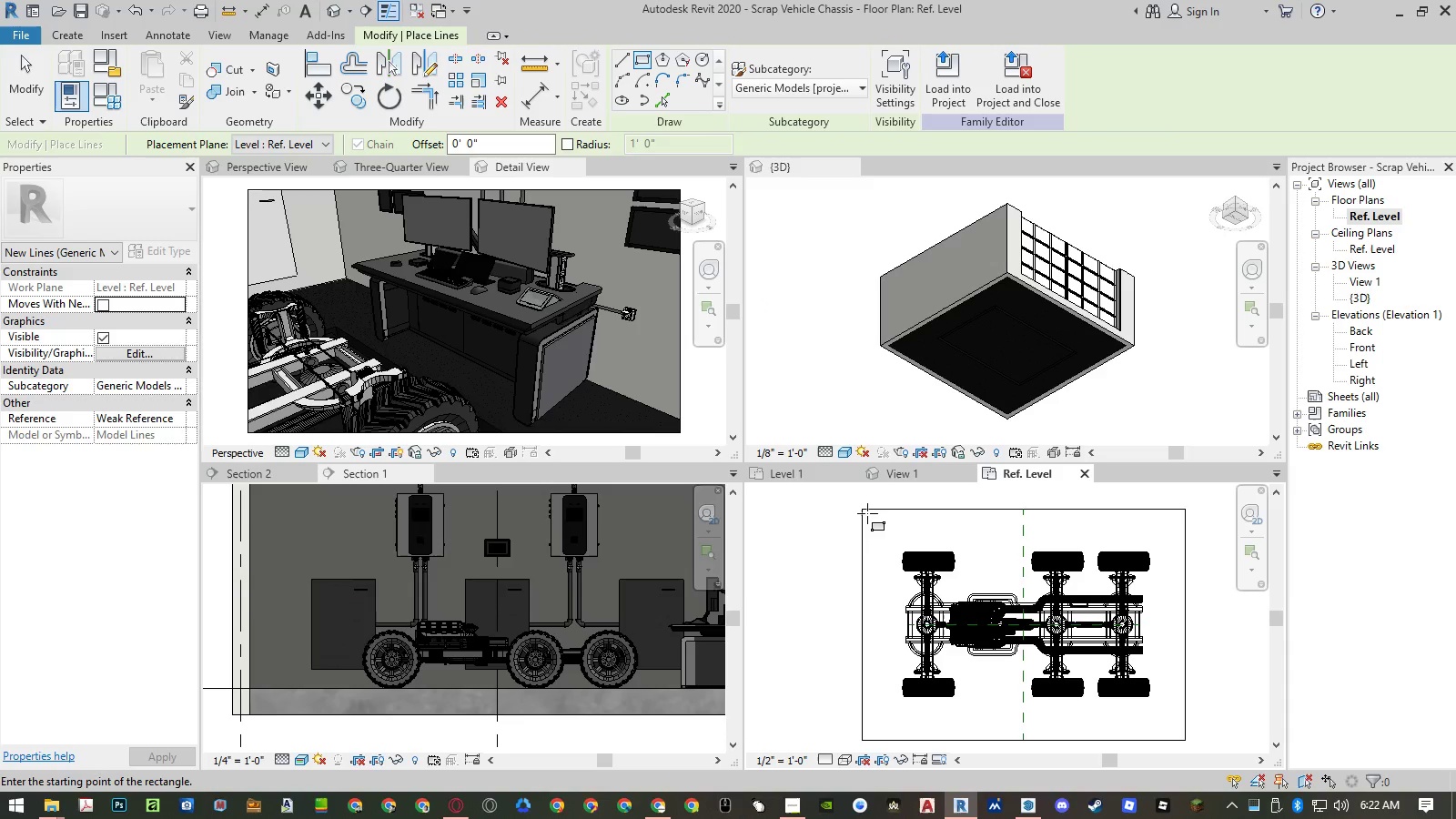 
left_click([867, 513])
 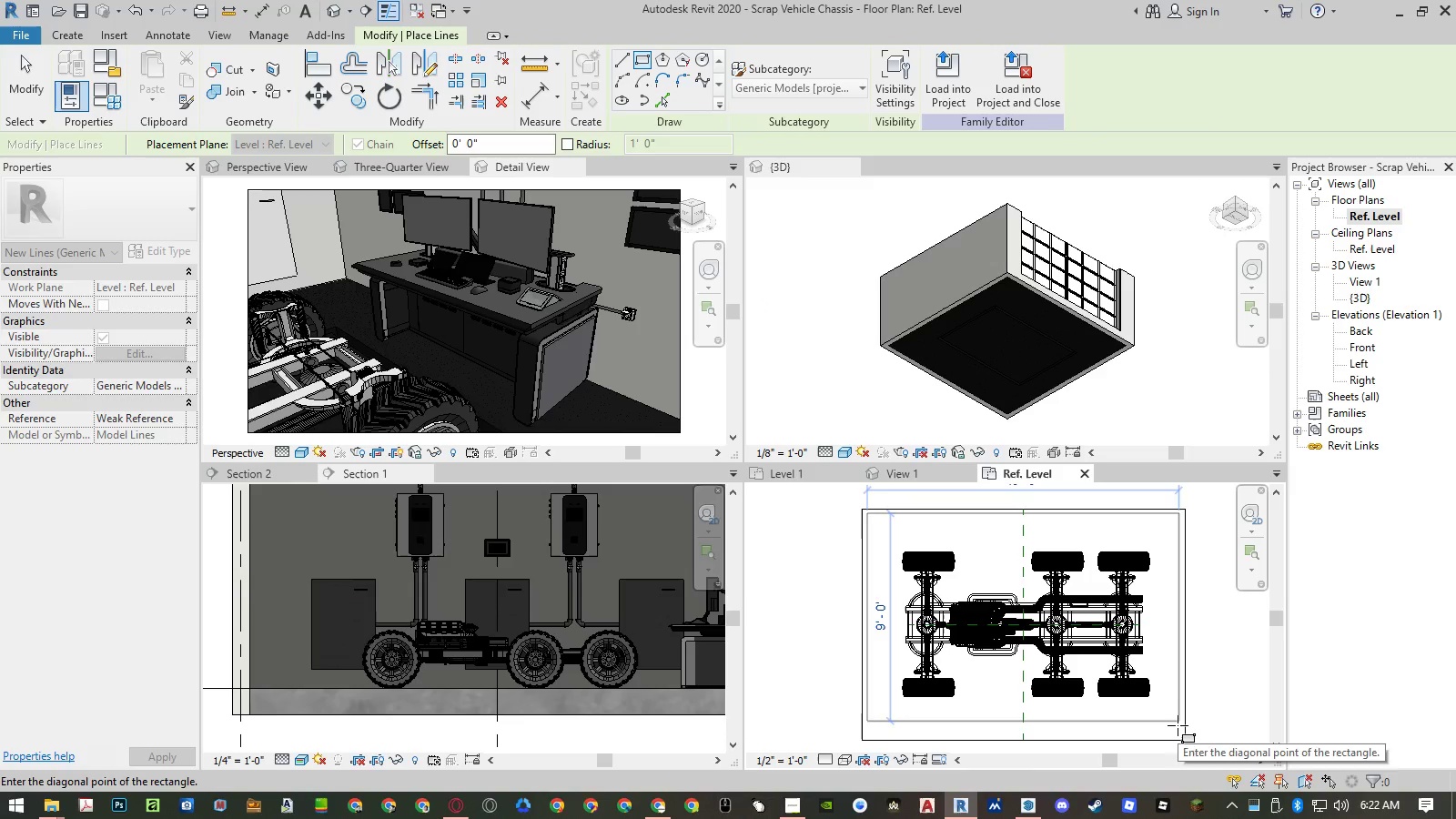 
left_click([1178, 728])
 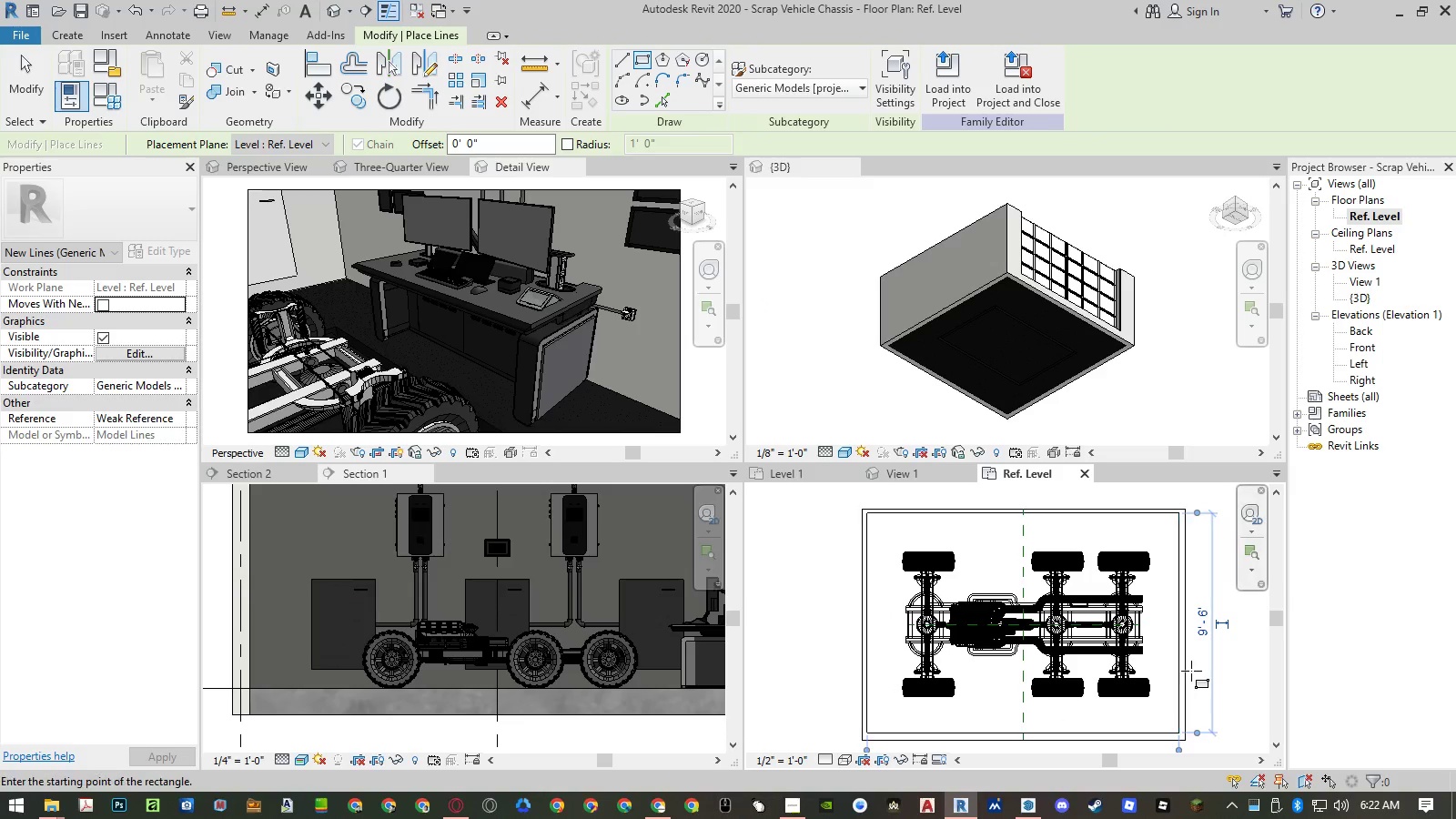 
key(Escape)
key(Escape)
type(al)
key(Escape)
key(Escape)
 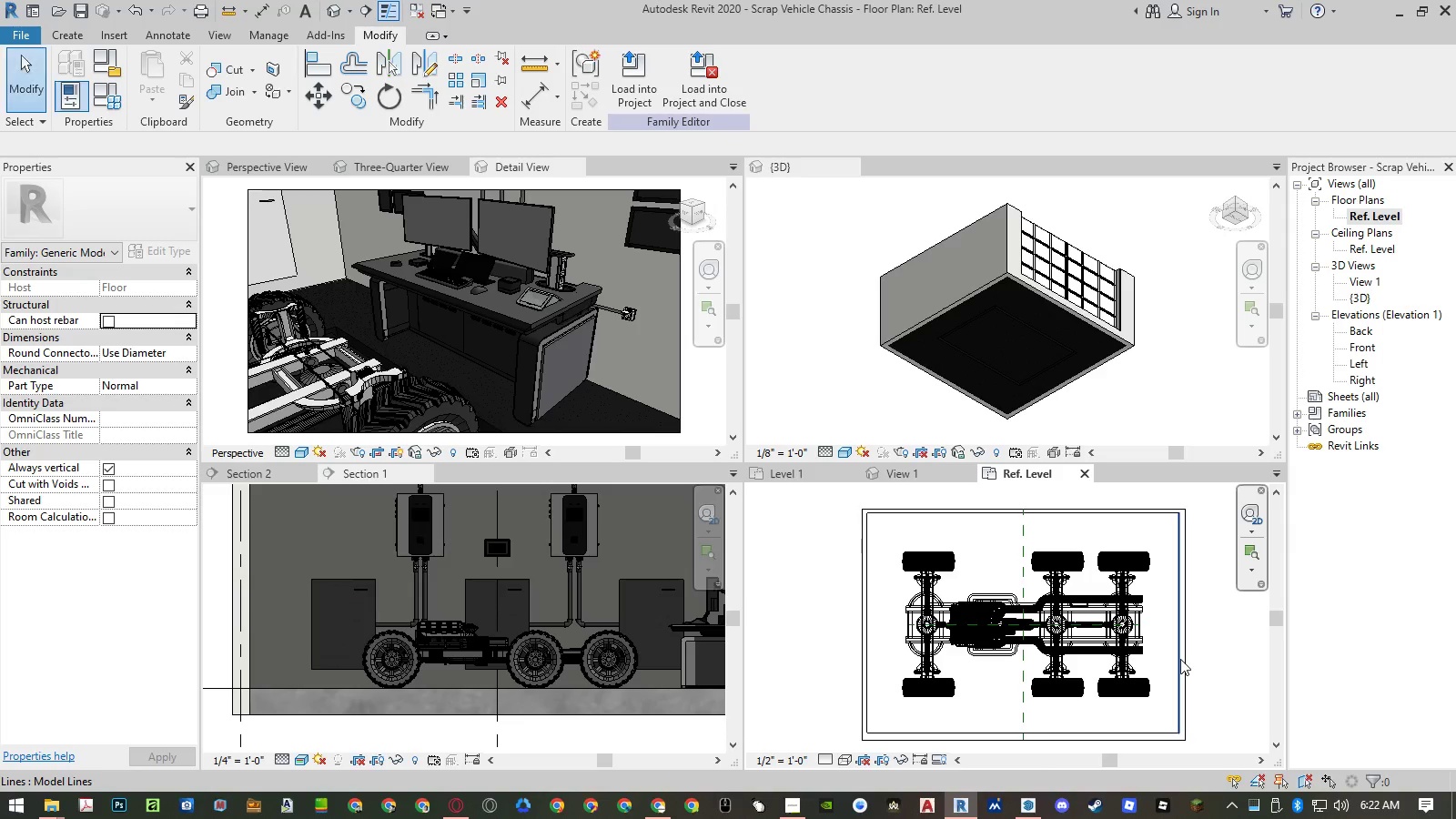 
left_click([1180, 659])
 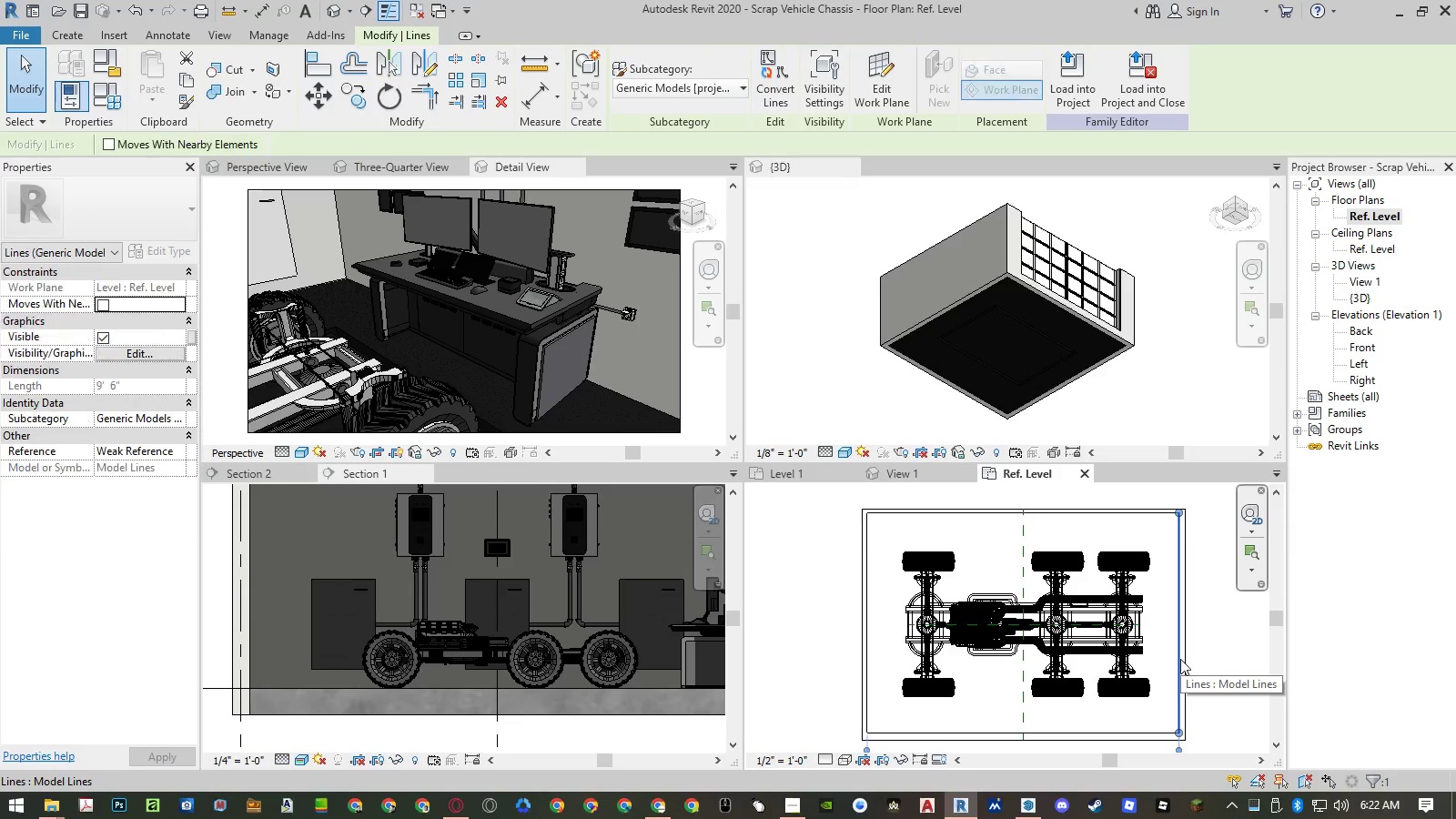 
type(mv)
 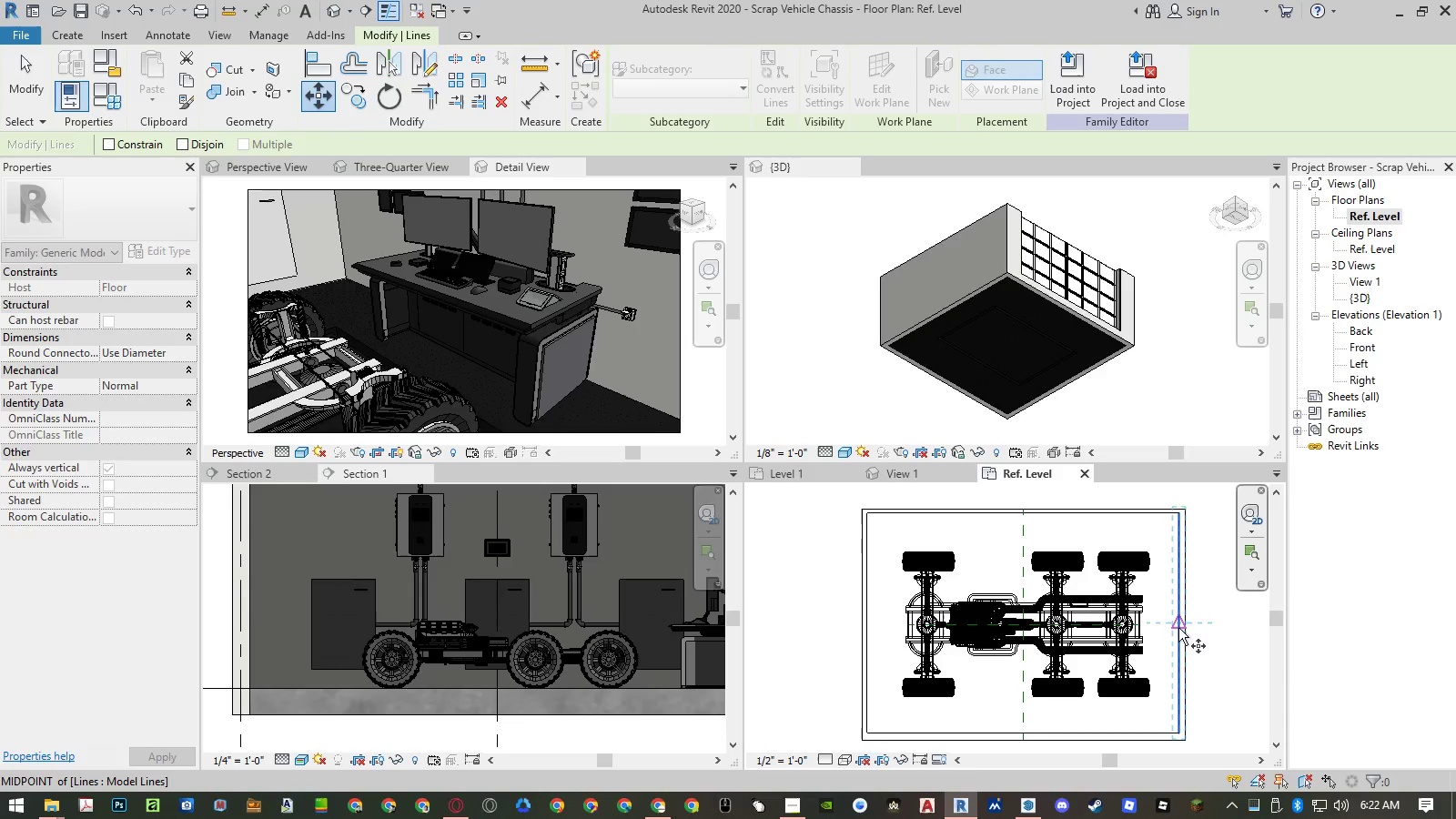 
left_click([1178, 626])
 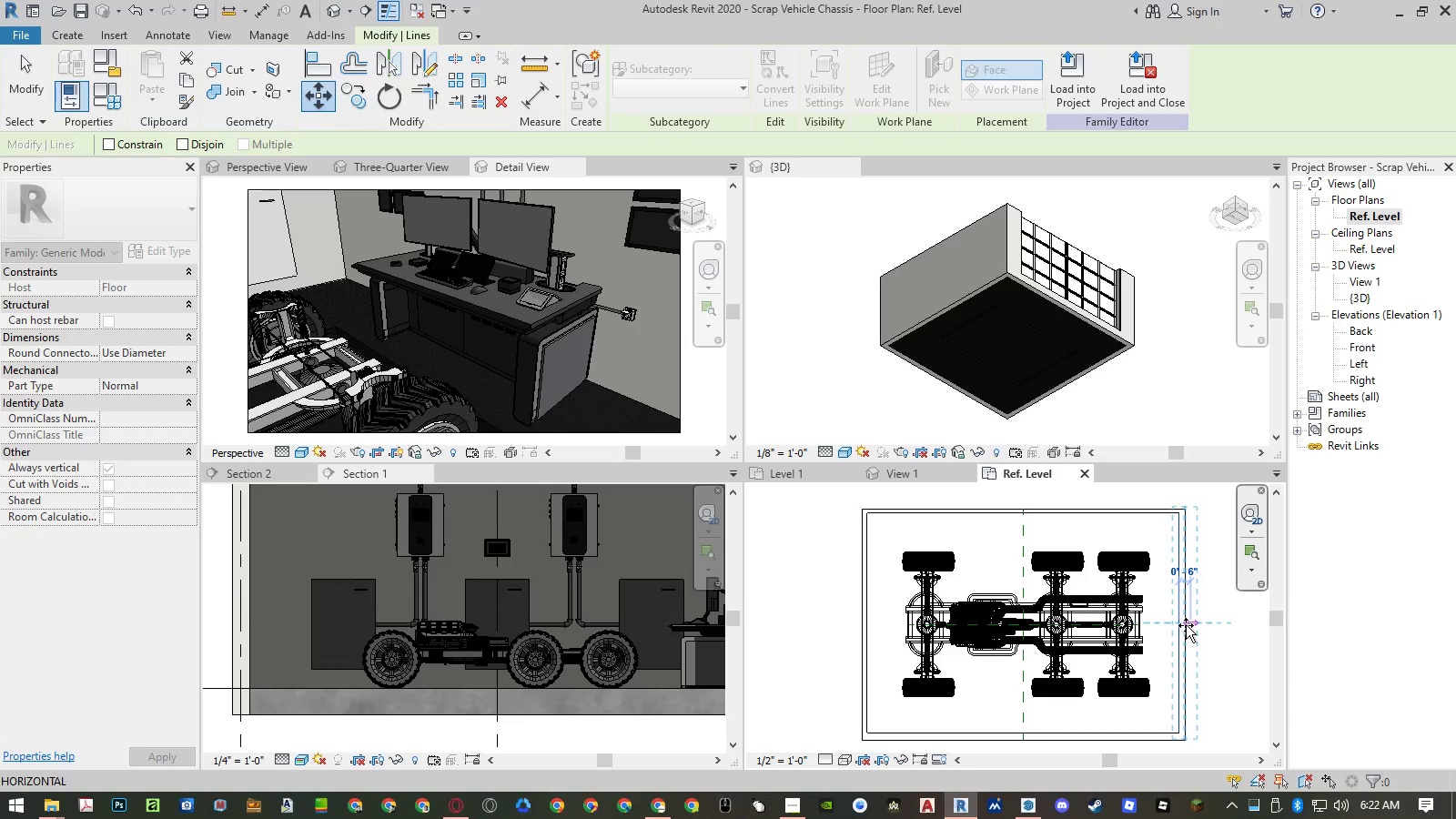 
scroll: coordinate [1186, 625], scroll_direction: up, amount: 9.0
 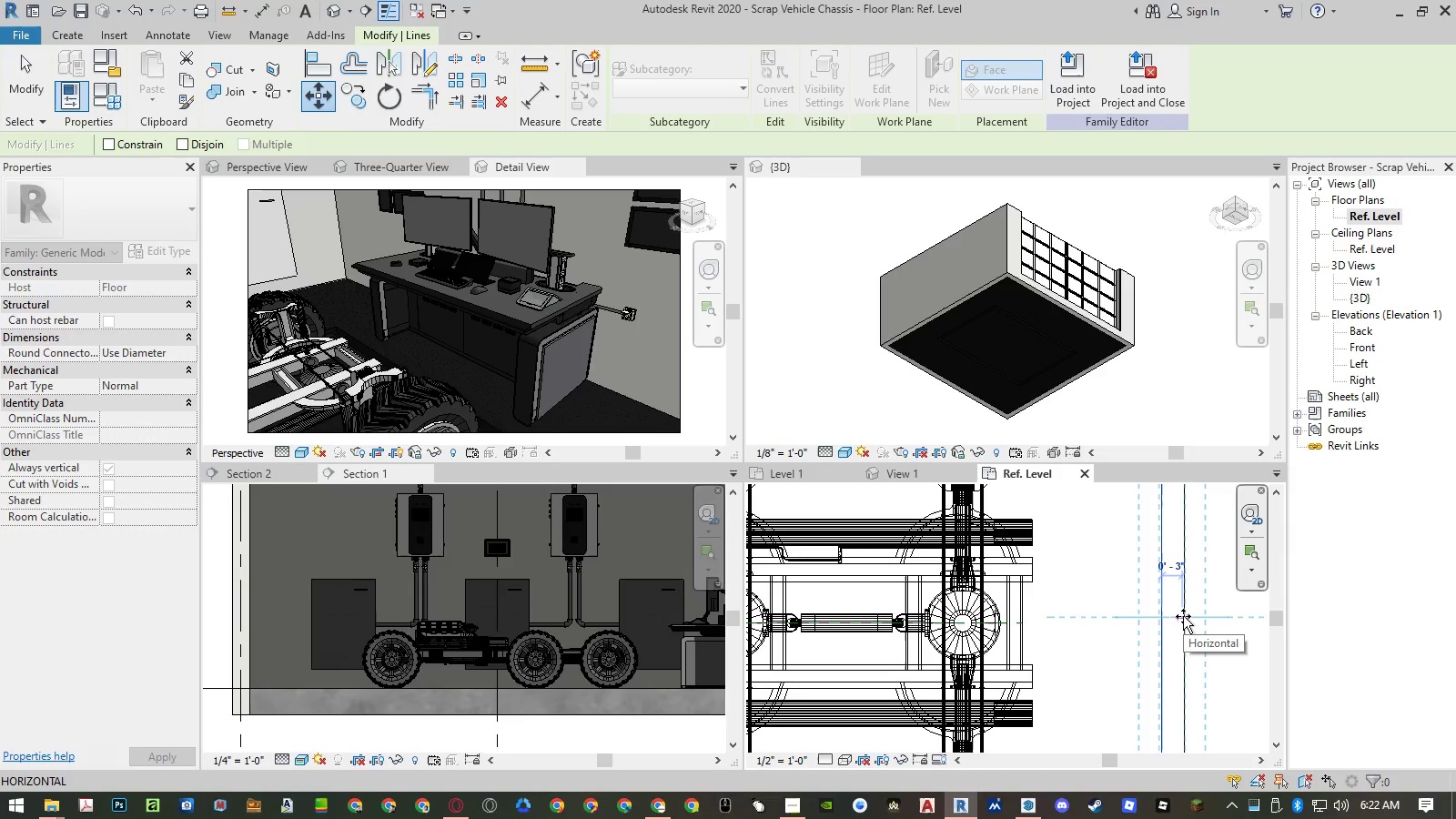 
scroll: coordinate [1124, 603], scroll_direction: down, amount: 6.0
 